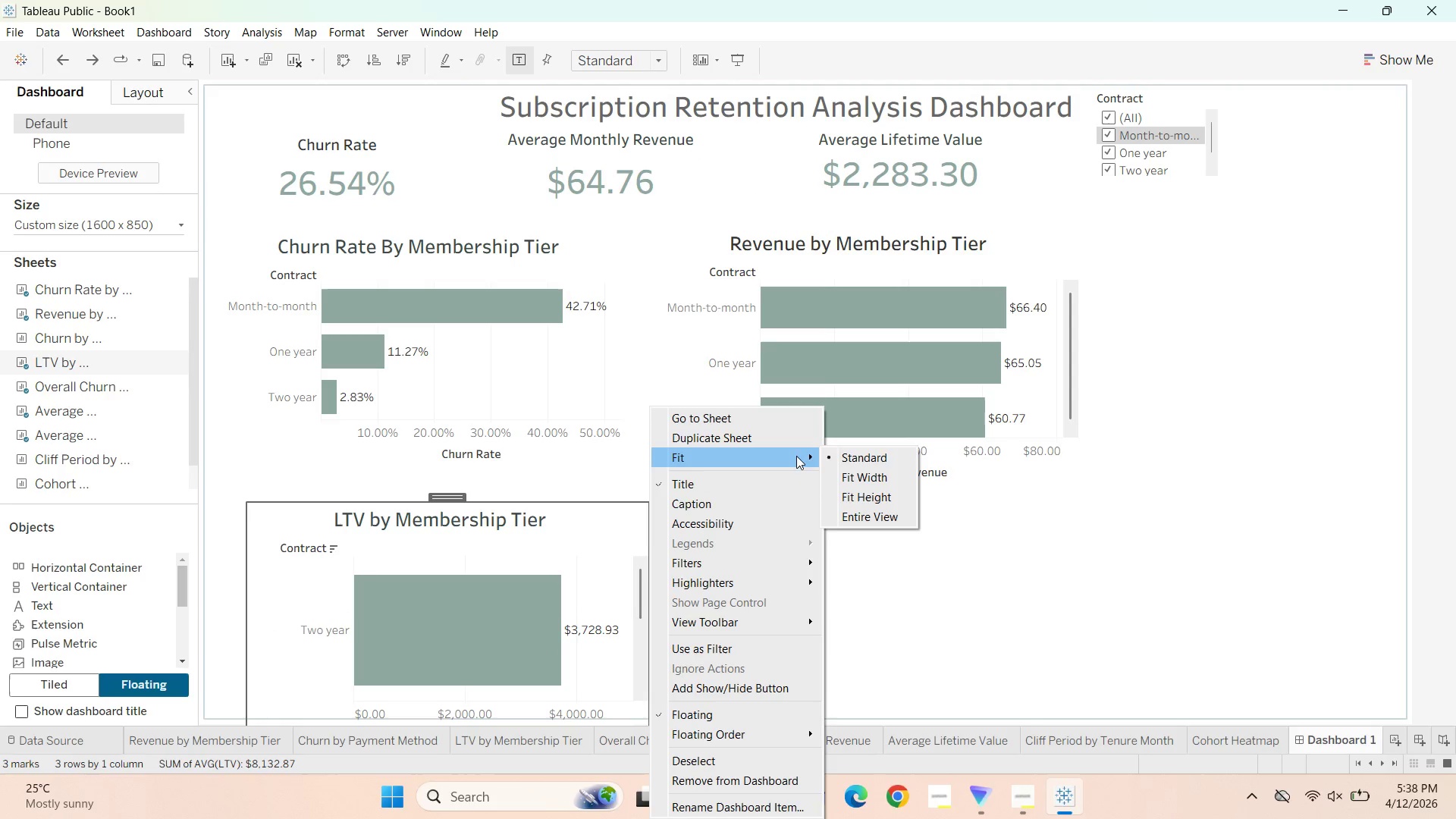 
left_click([864, 522])
 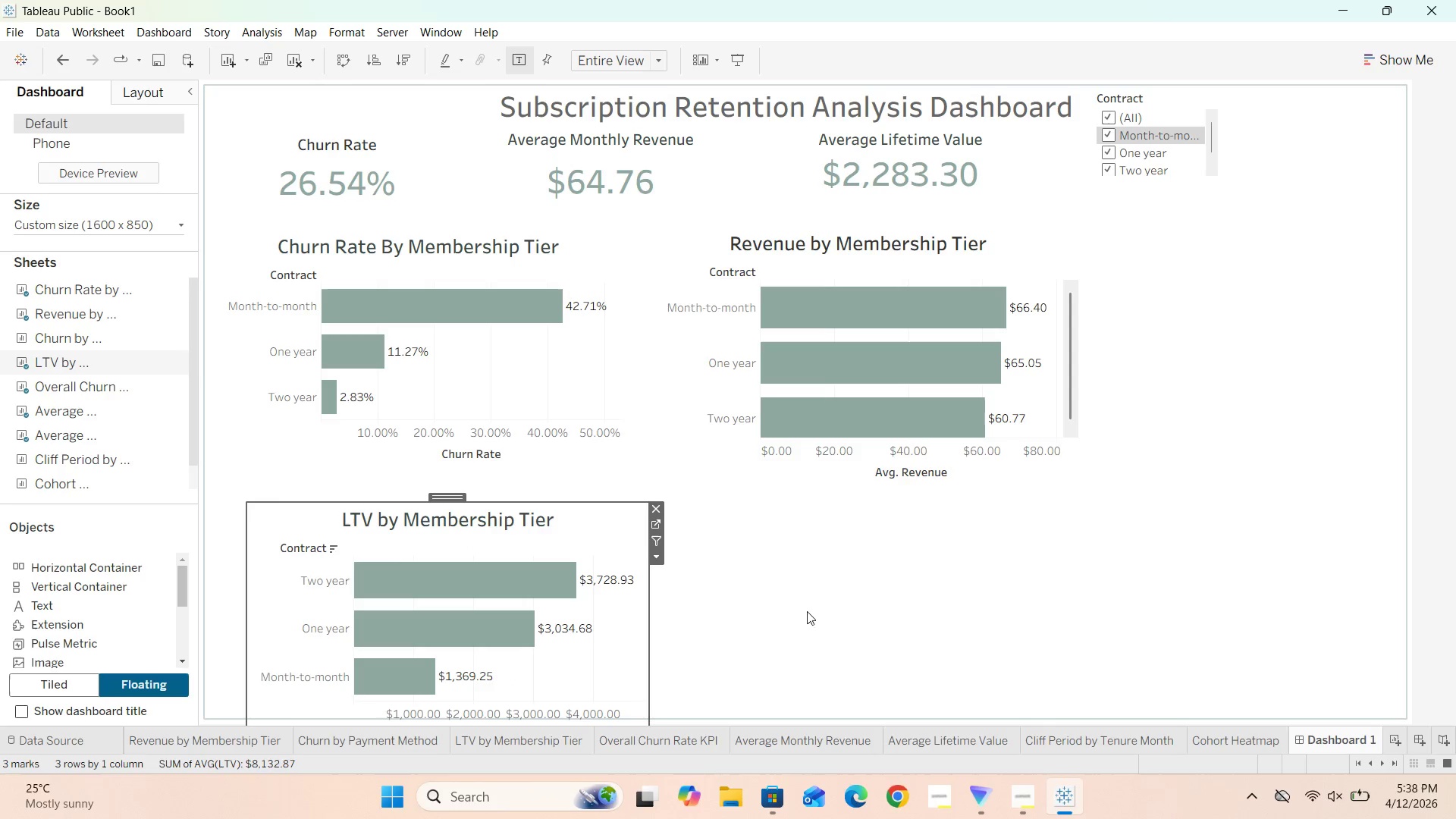 
scroll: coordinate [800, 615], scroll_direction: down, amount: 7.0
 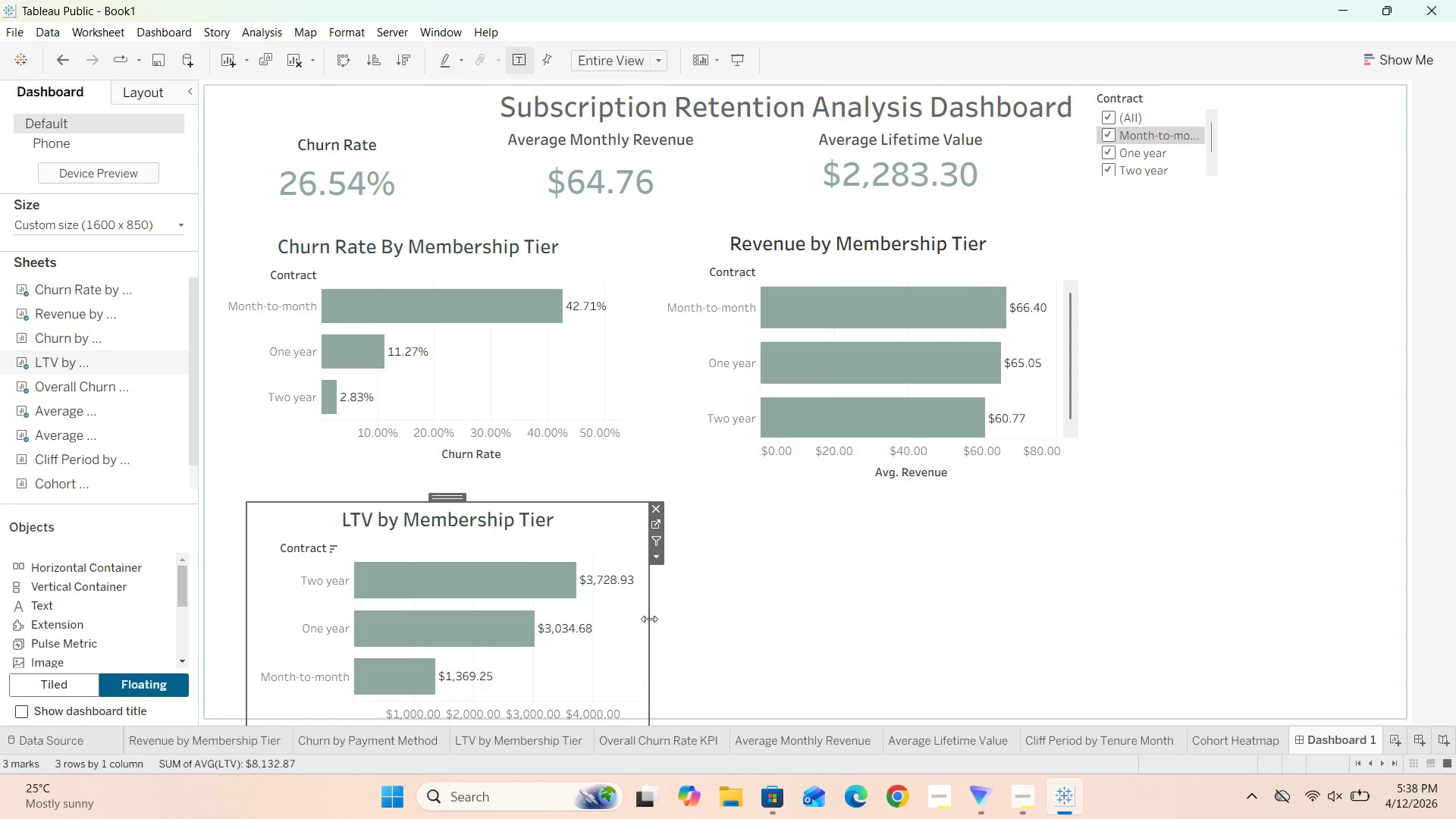 
left_click_drag(start_coordinate=[646, 620], to_coordinate=[614, 626])
 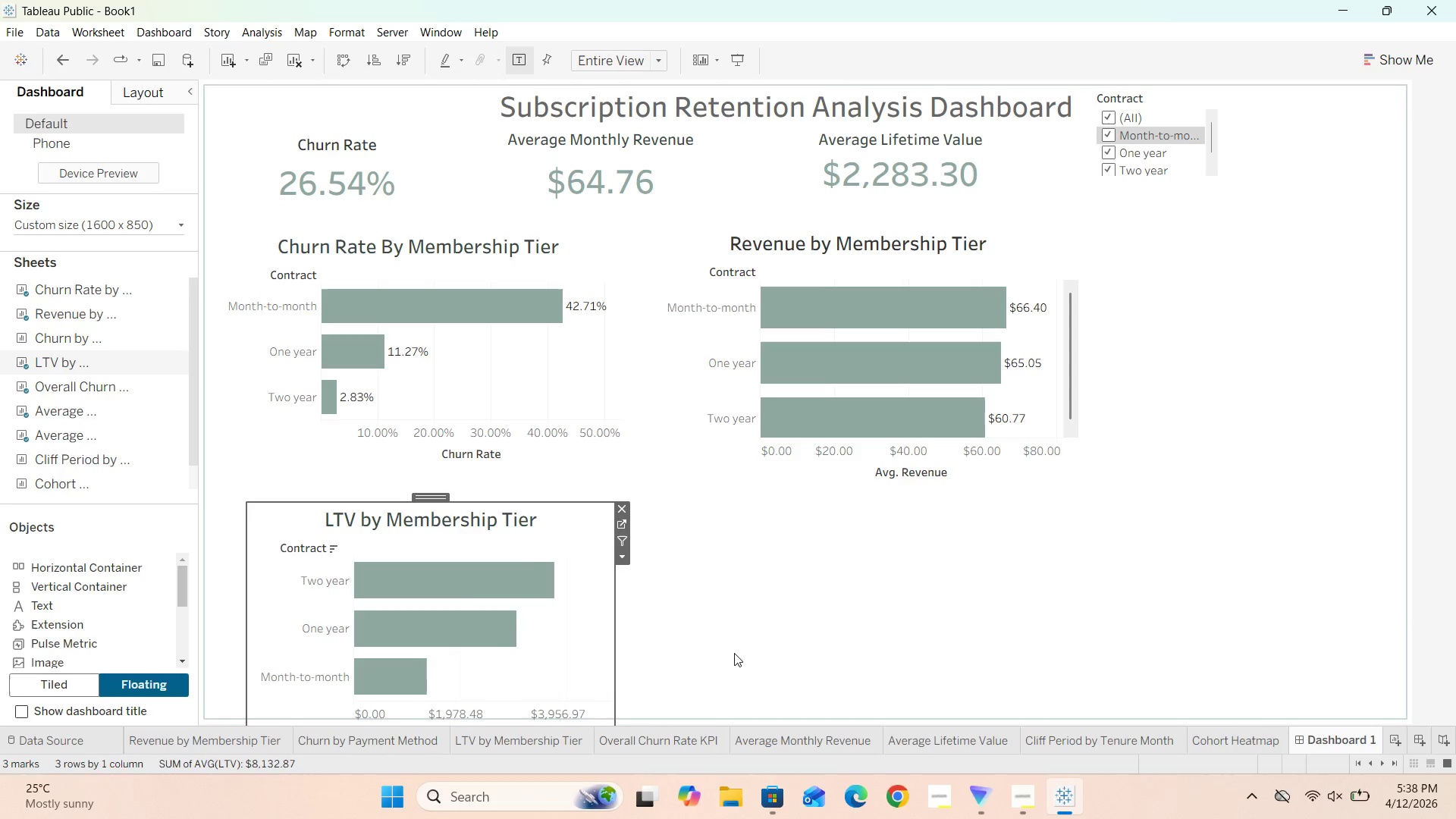 
left_click([736, 654])
 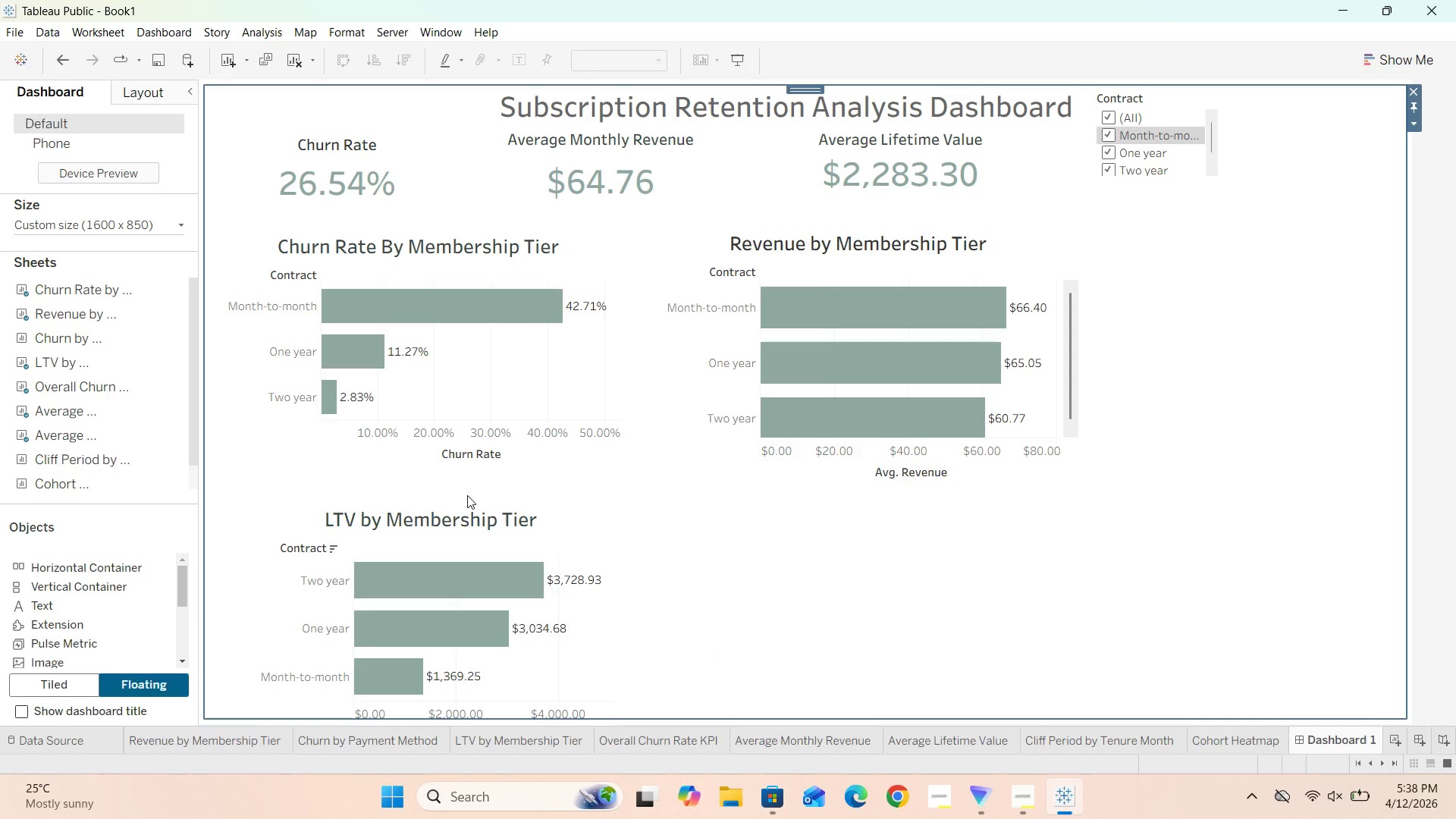 
double_click([463, 520])
 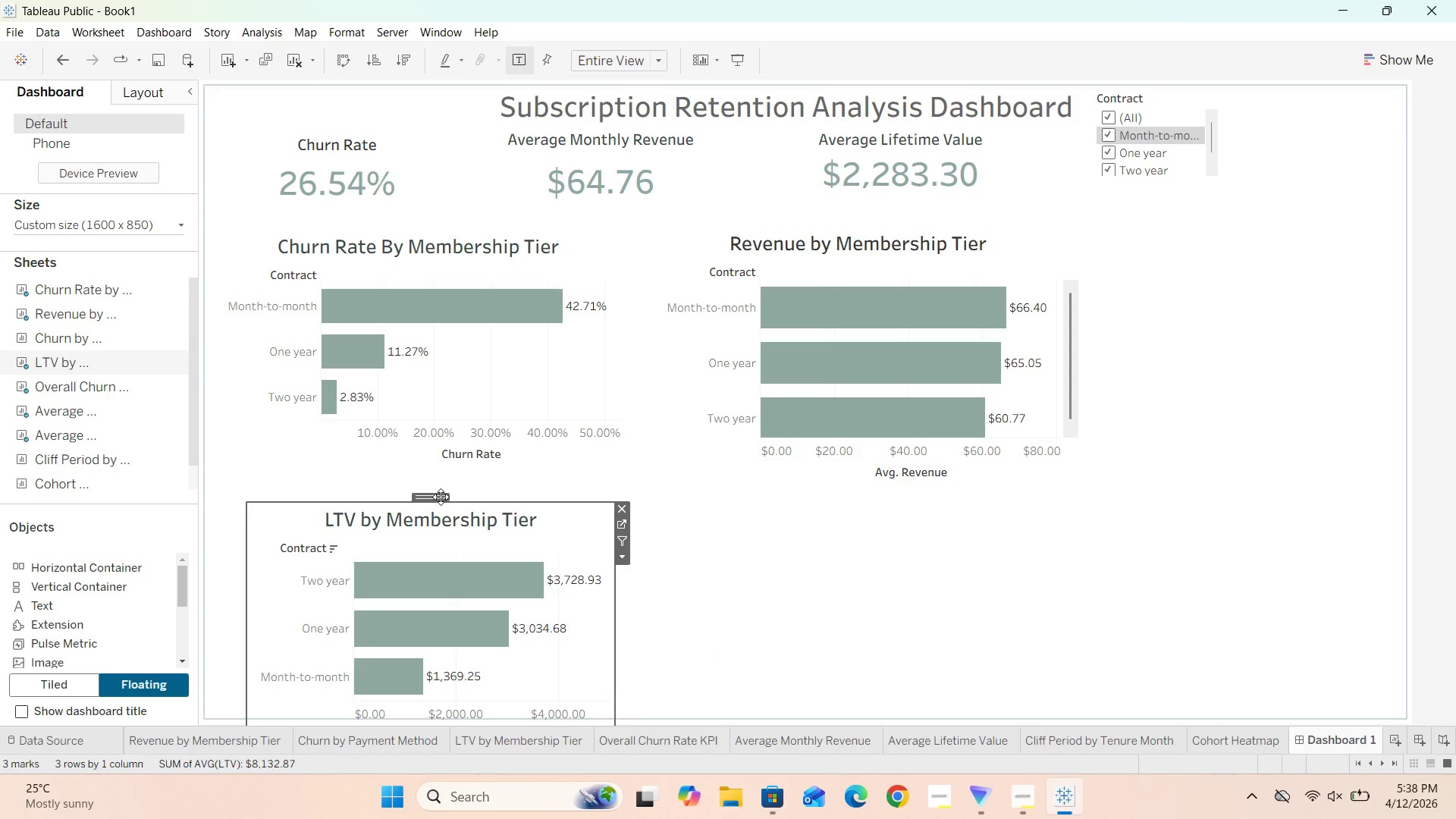 
left_click_drag(start_coordinate=[441, 497], to_coordinate=[438, 505])
 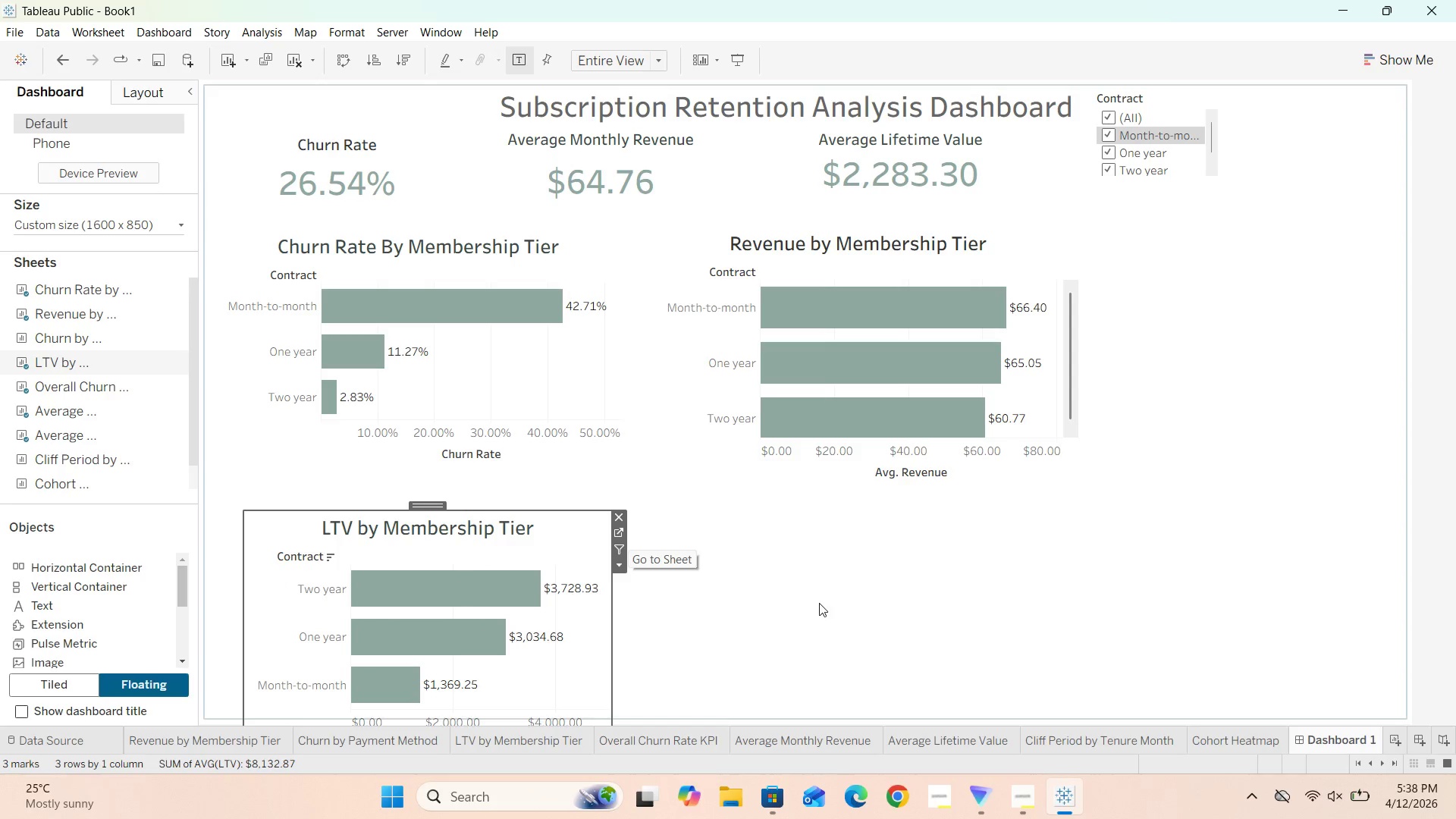 
left_click([819, 603])
 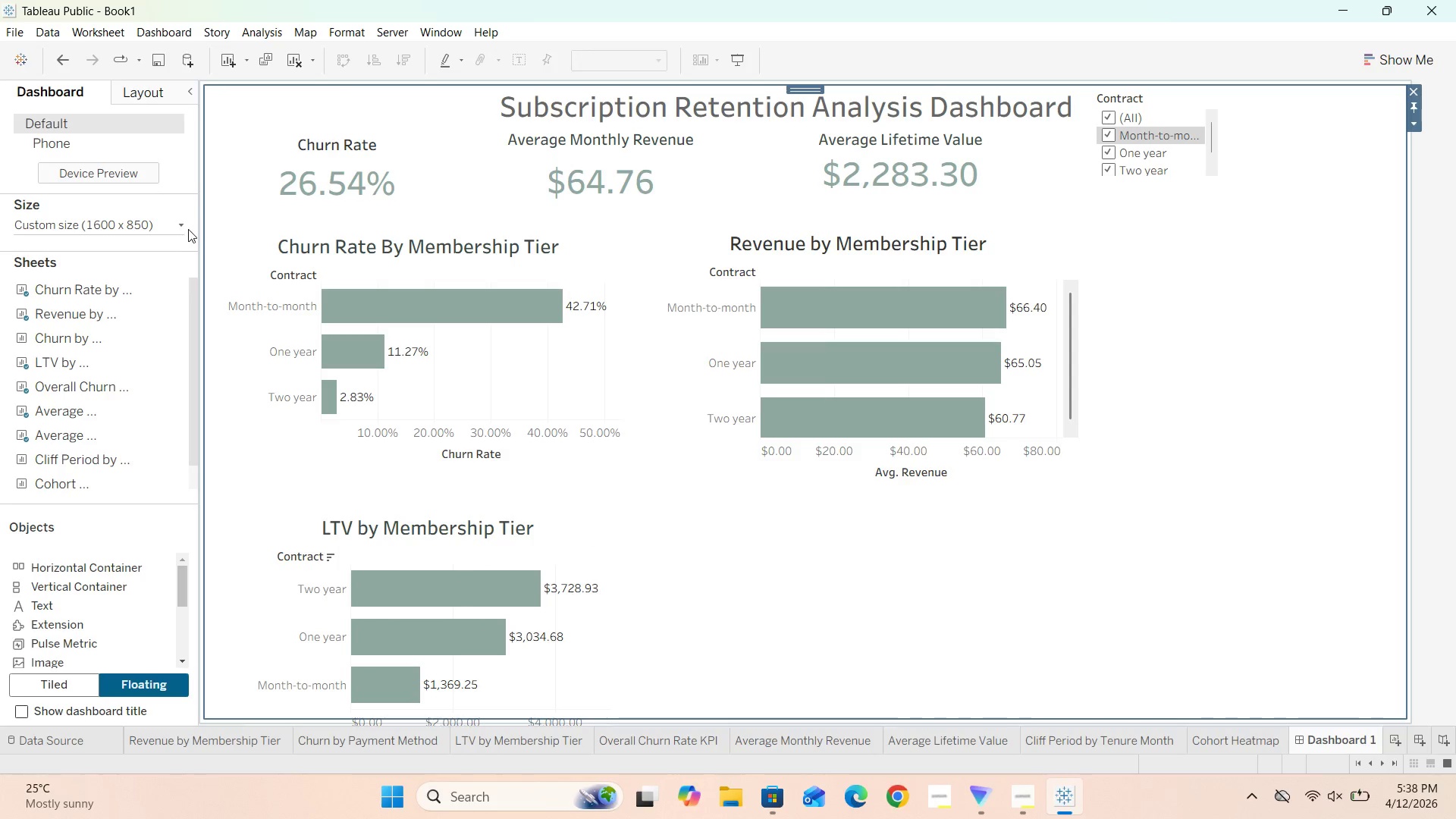 
left_click([170, 223])
 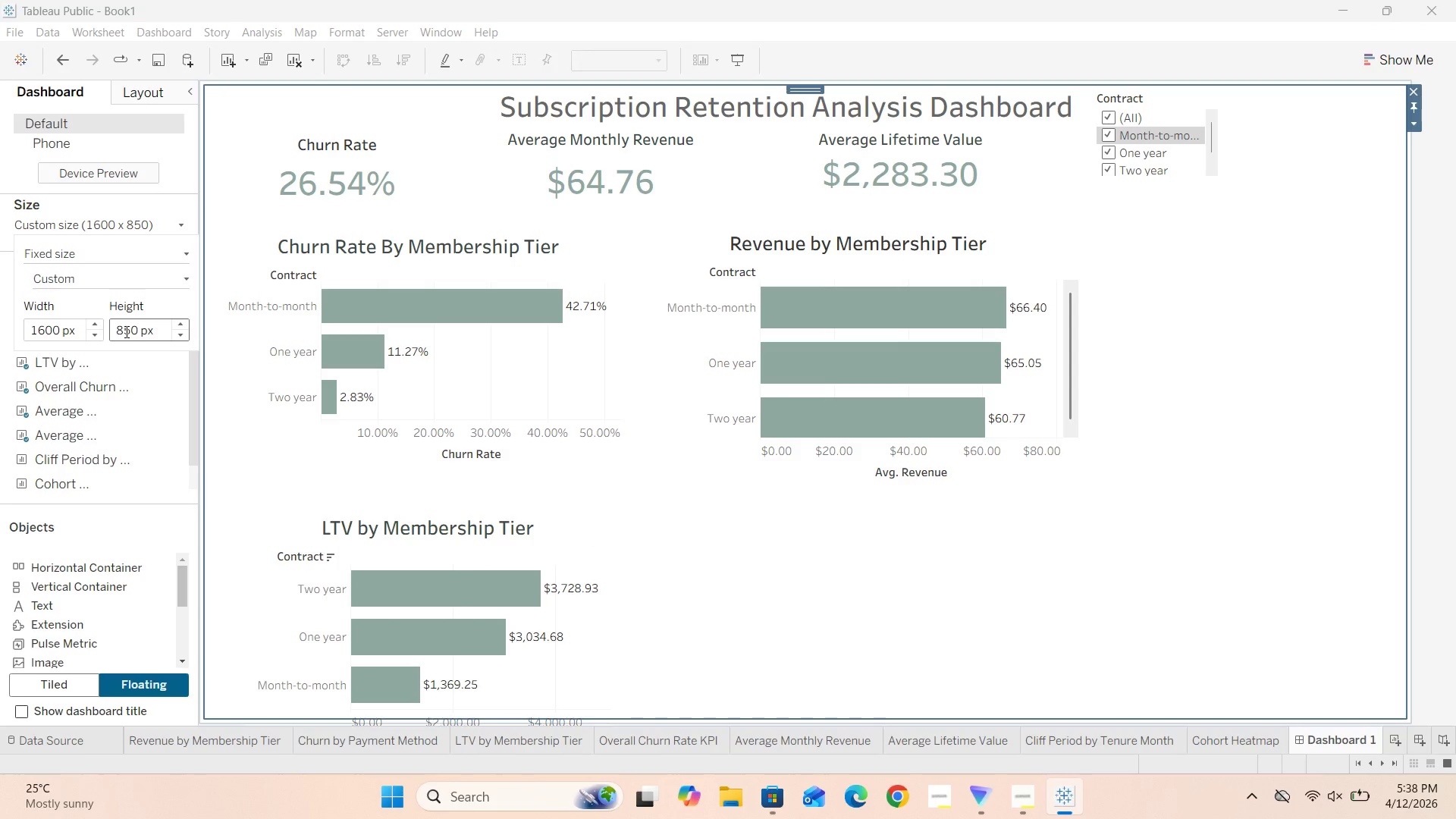 
key(Backspace)
key(Backspace)
key(Backspace)
type(500)
 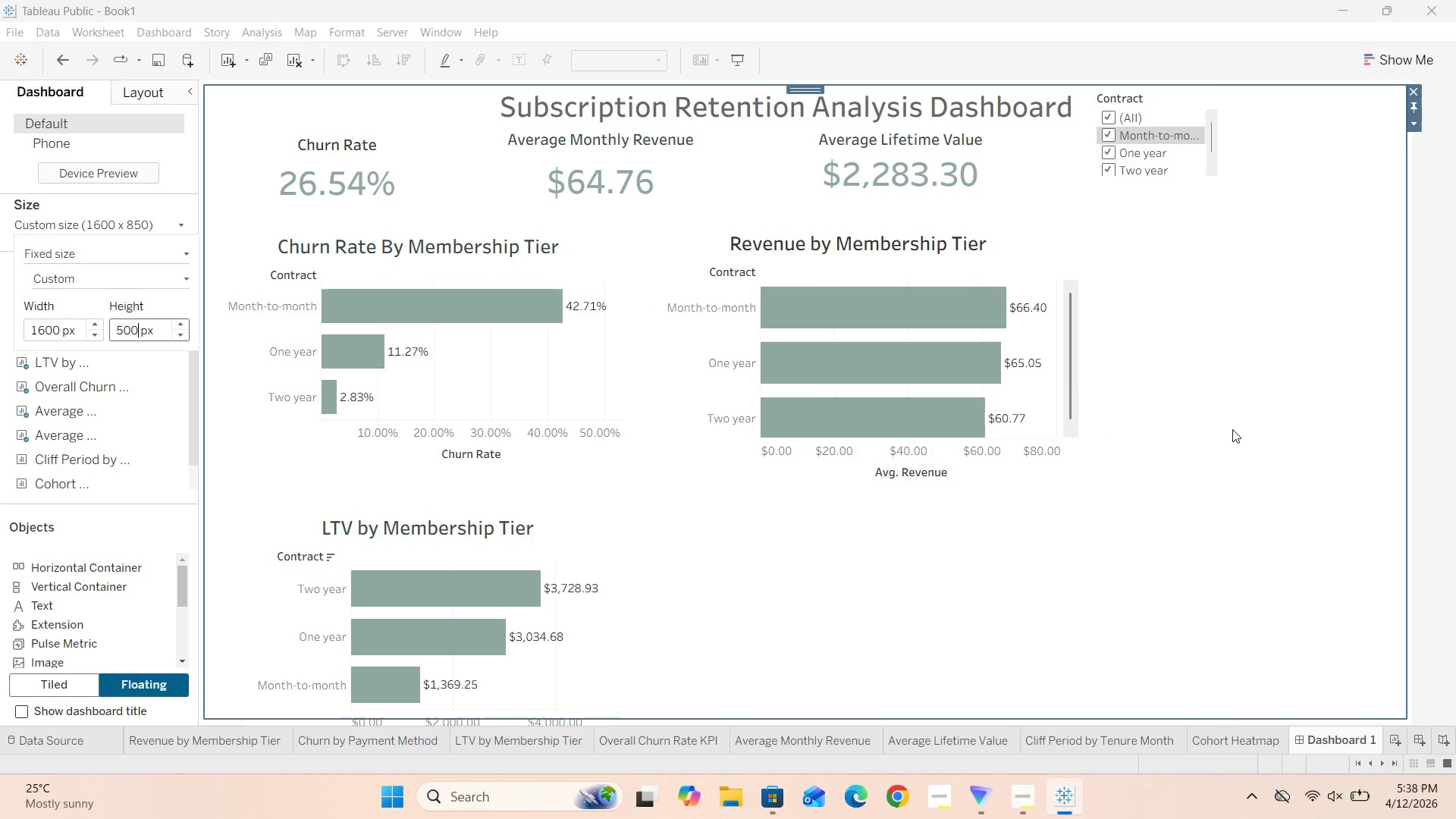 
left_click([1342, 431])
 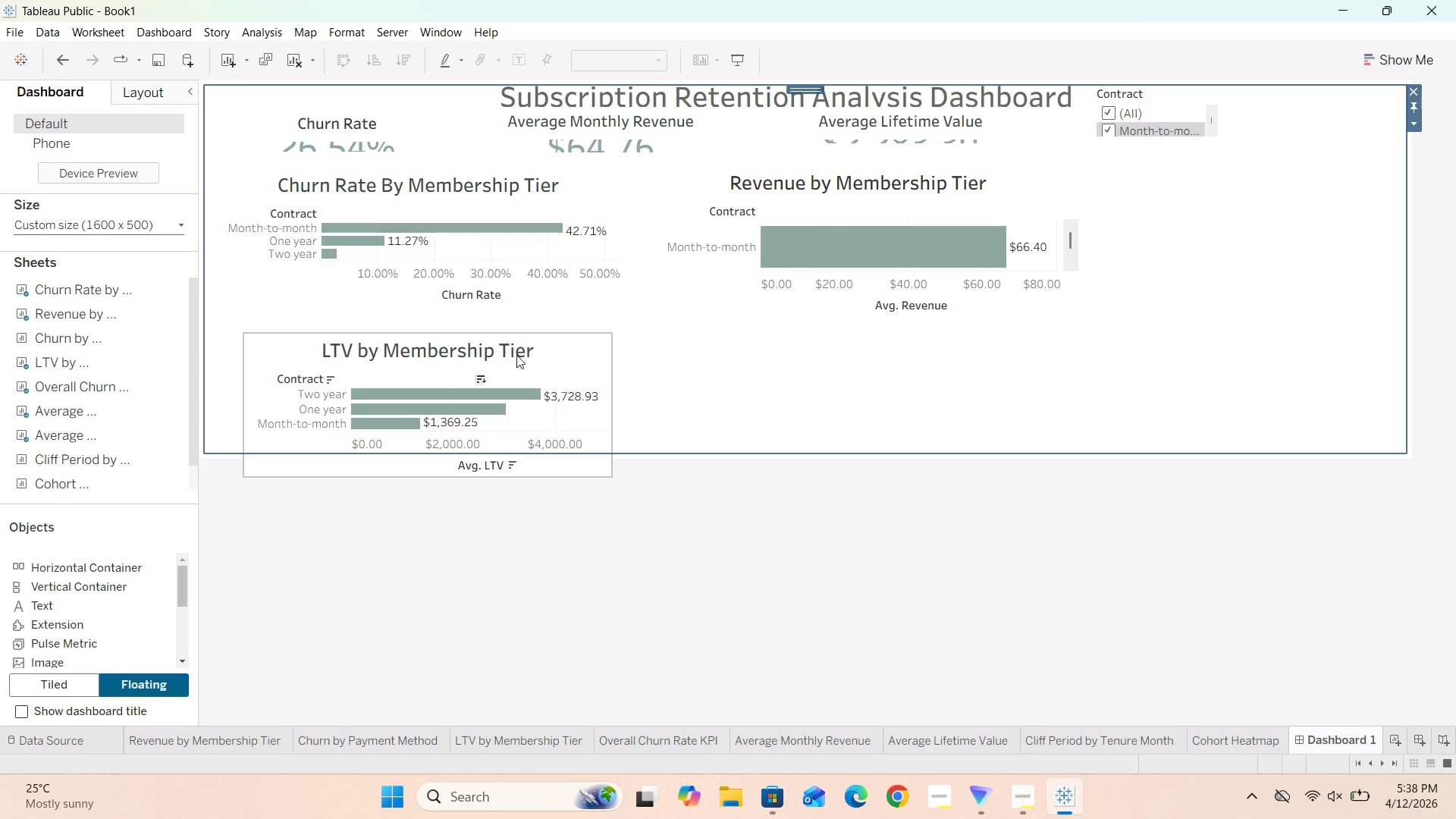 
left_click([463, 367])
 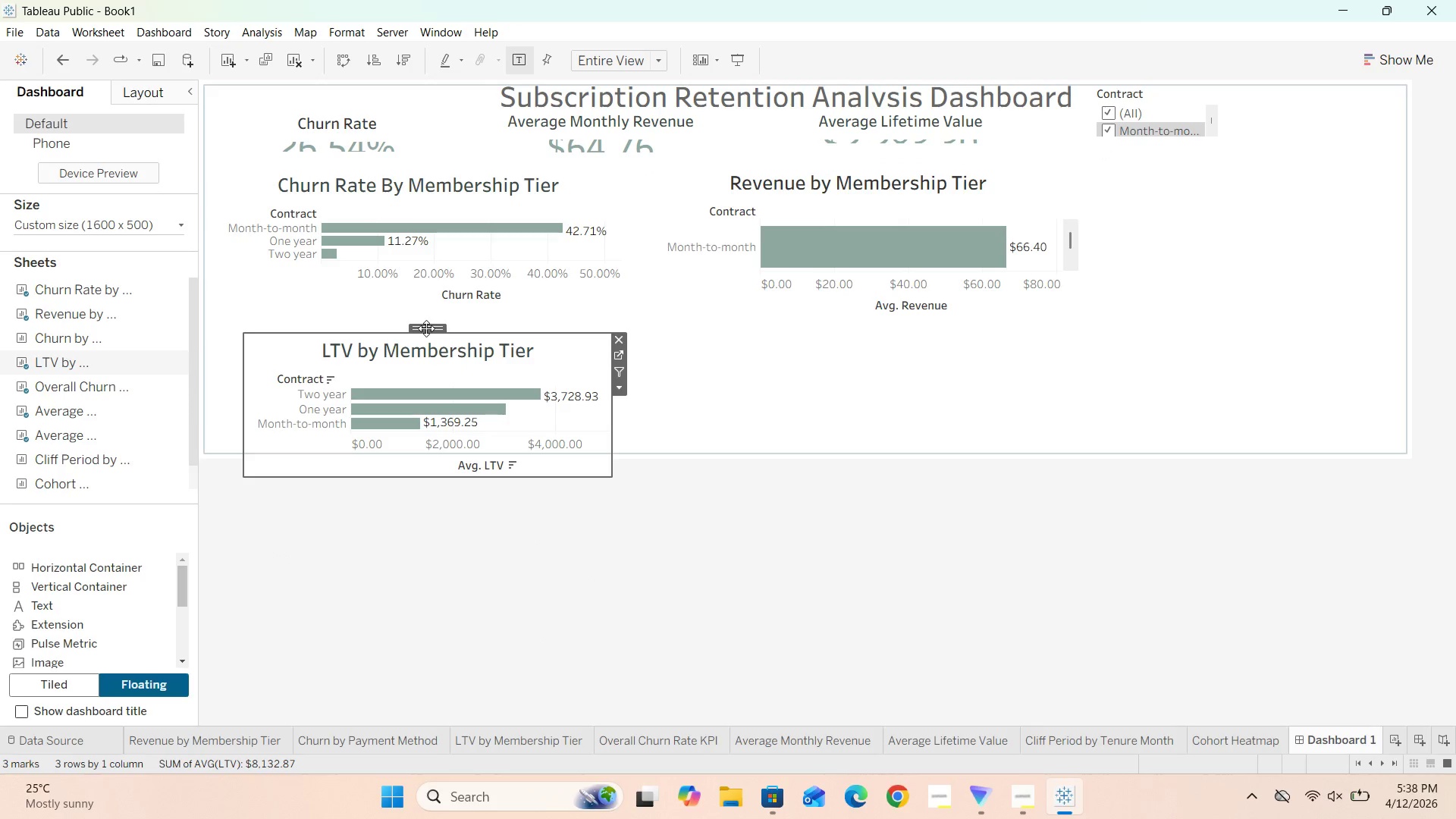 
left_click_drag(start_coordinate=[426, 328], to_coordinate=[429, 305])
 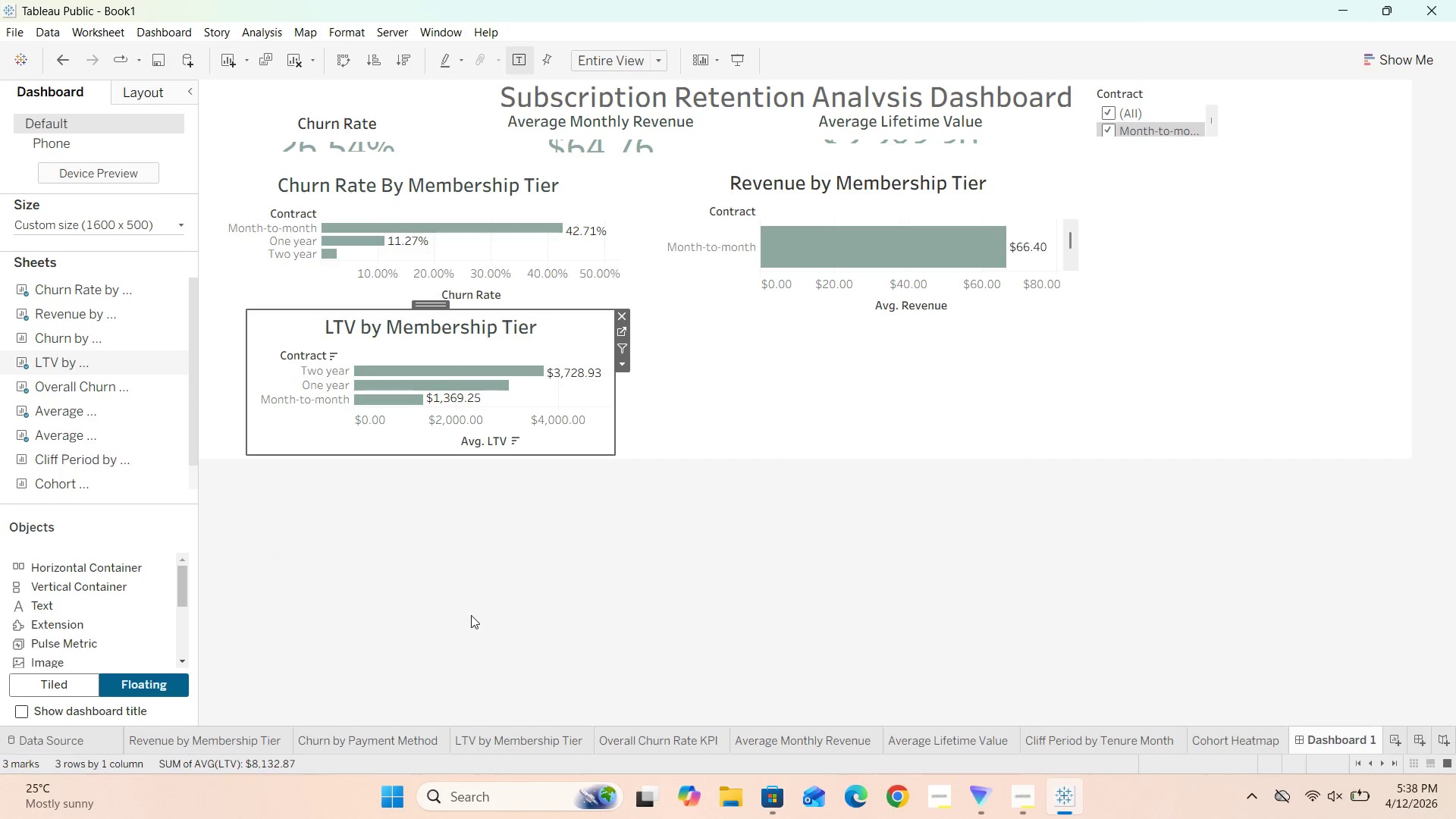 
left_click([471, 617])
 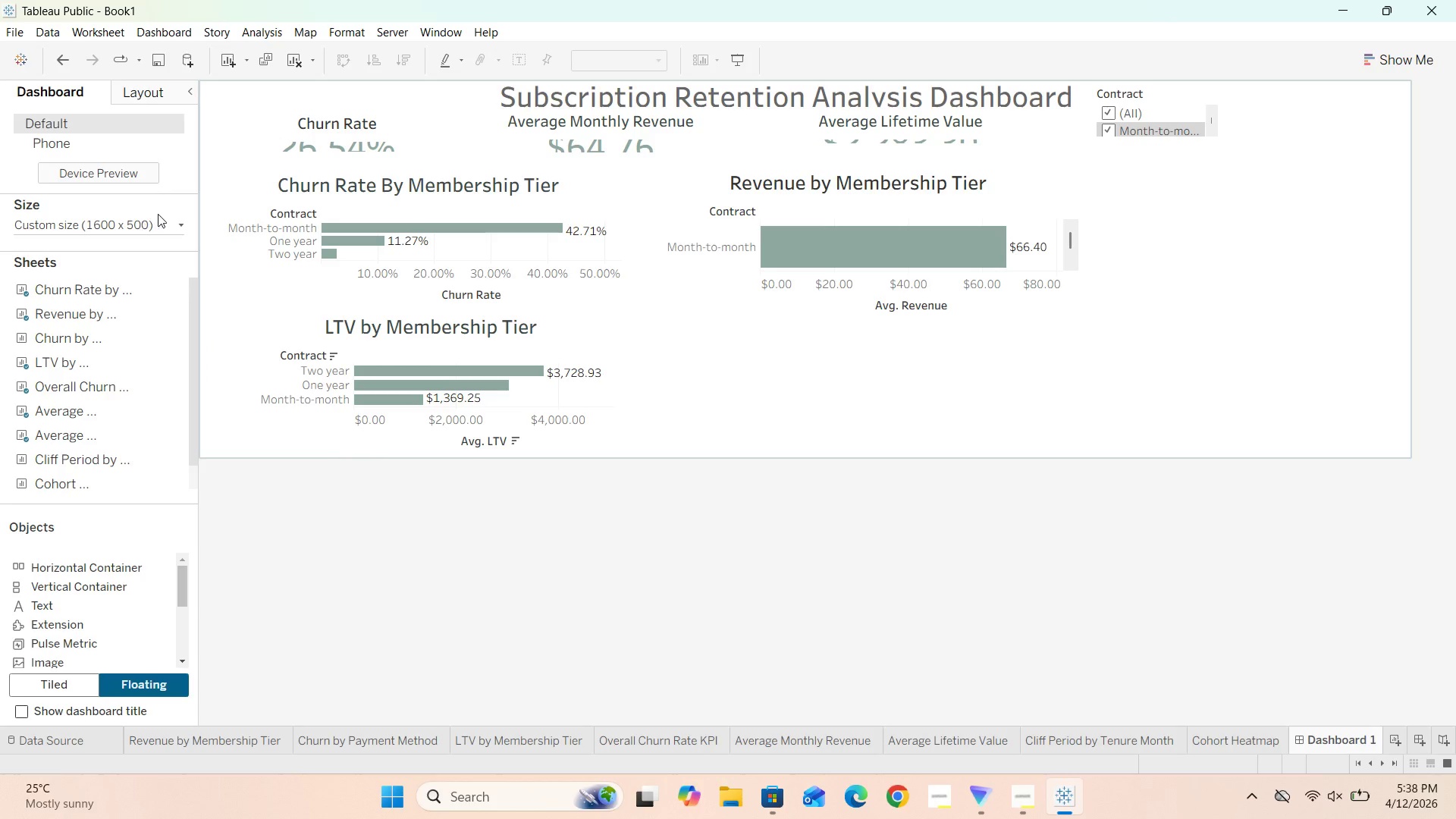 
left_click([178, 223])
 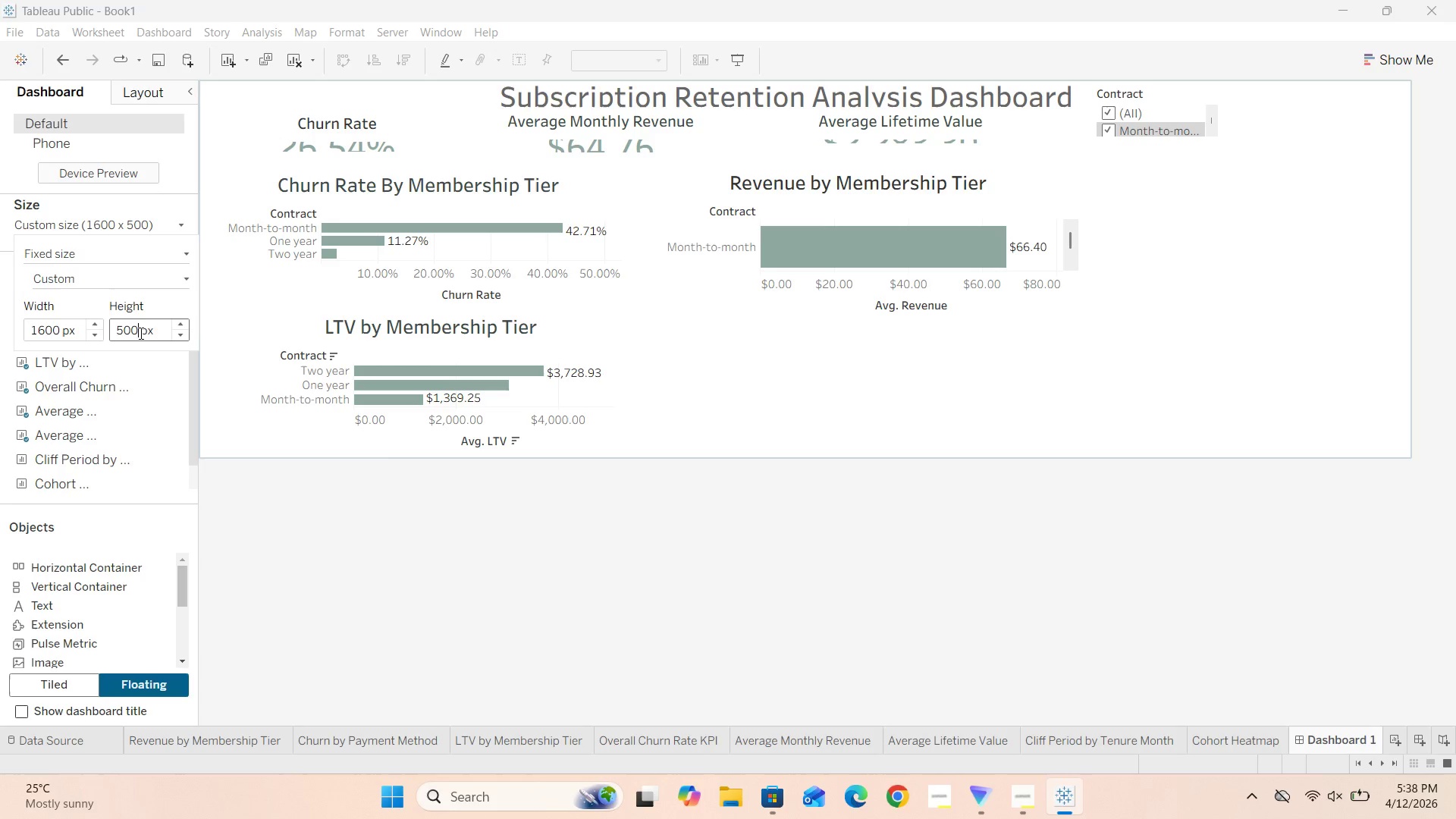 
left_click([138, 332])
 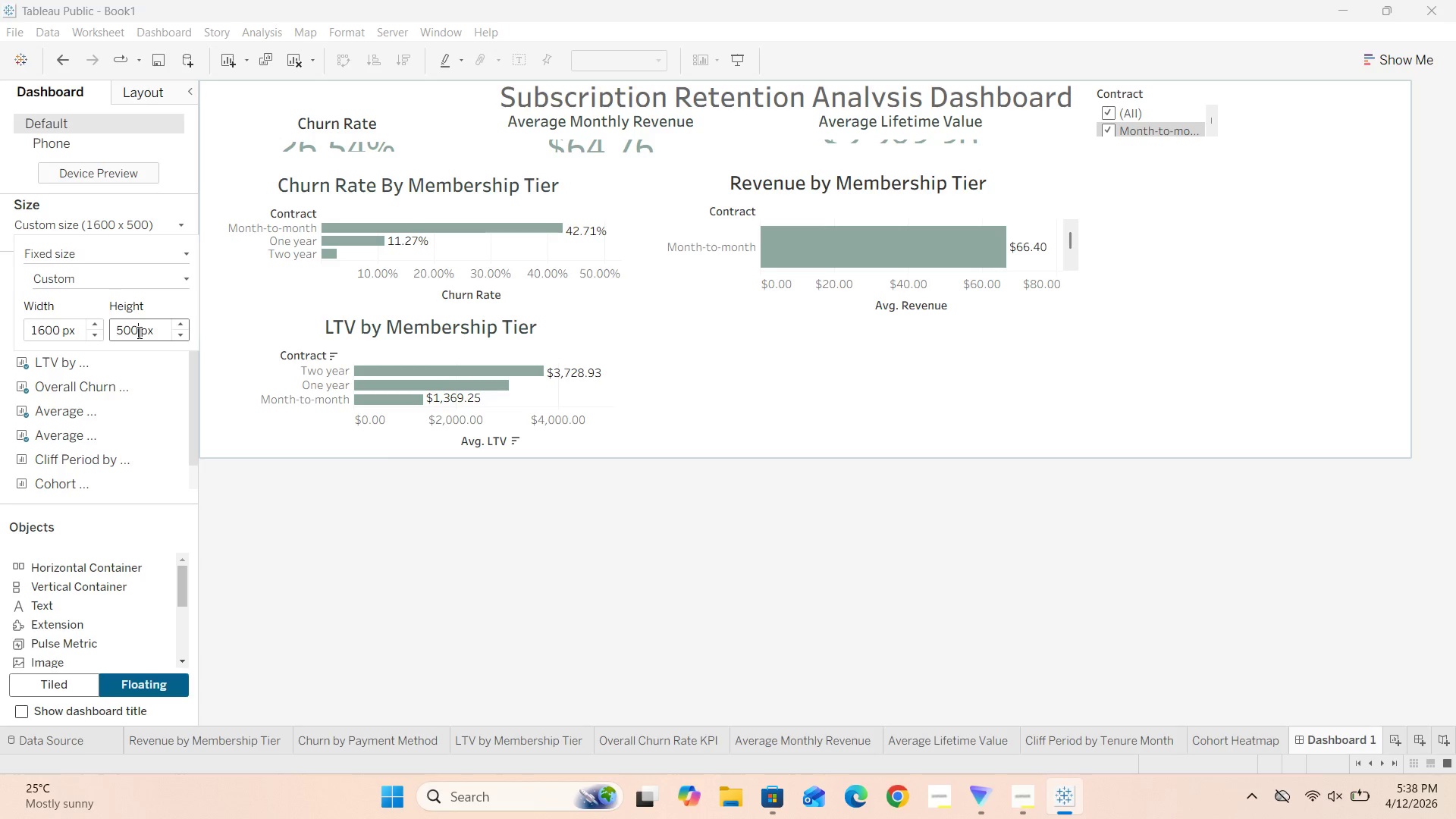 
key(Backspace)
key(Backspace)
key(Backspace)
type(900)
 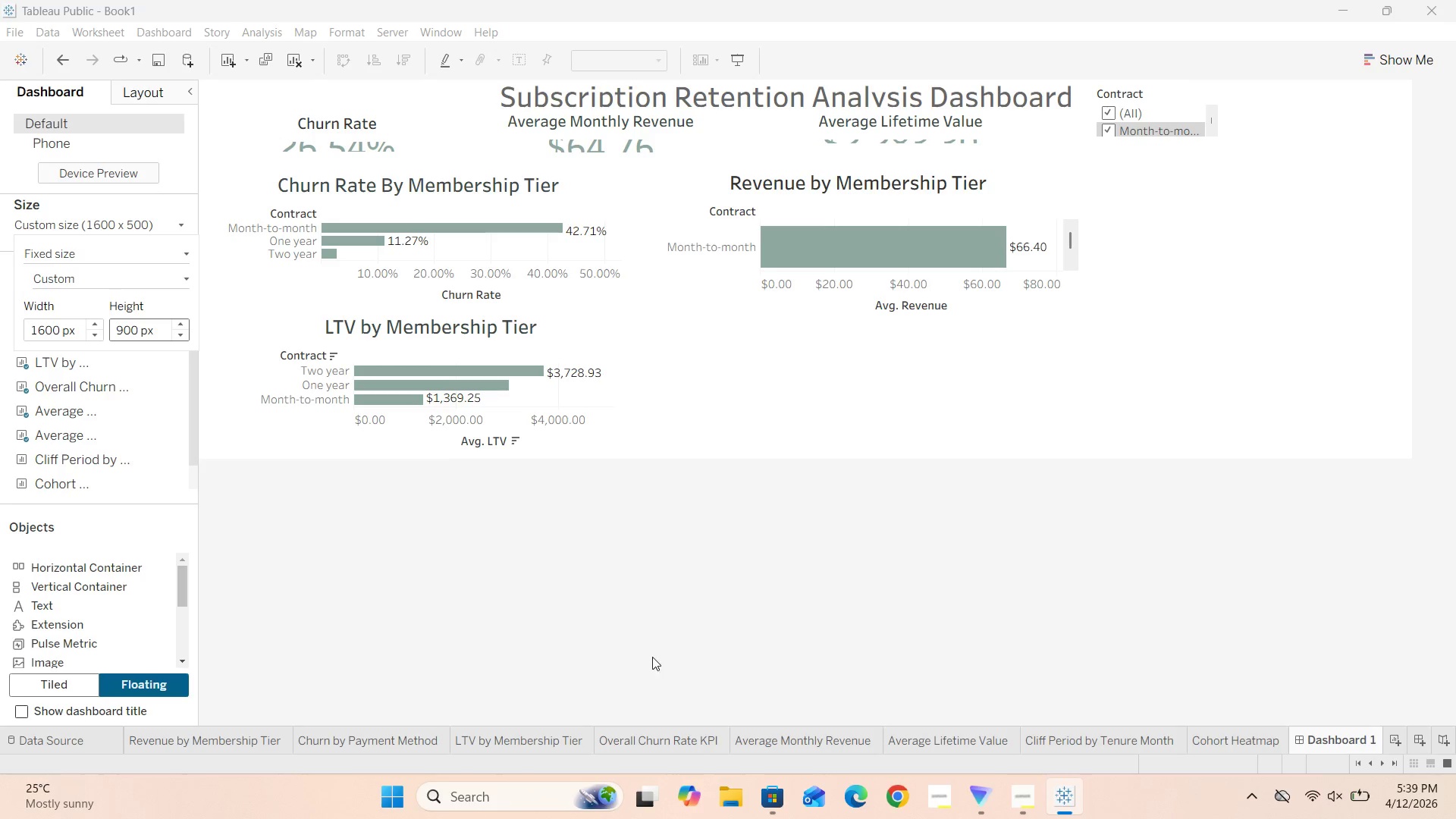 
left_click([651, 649])
 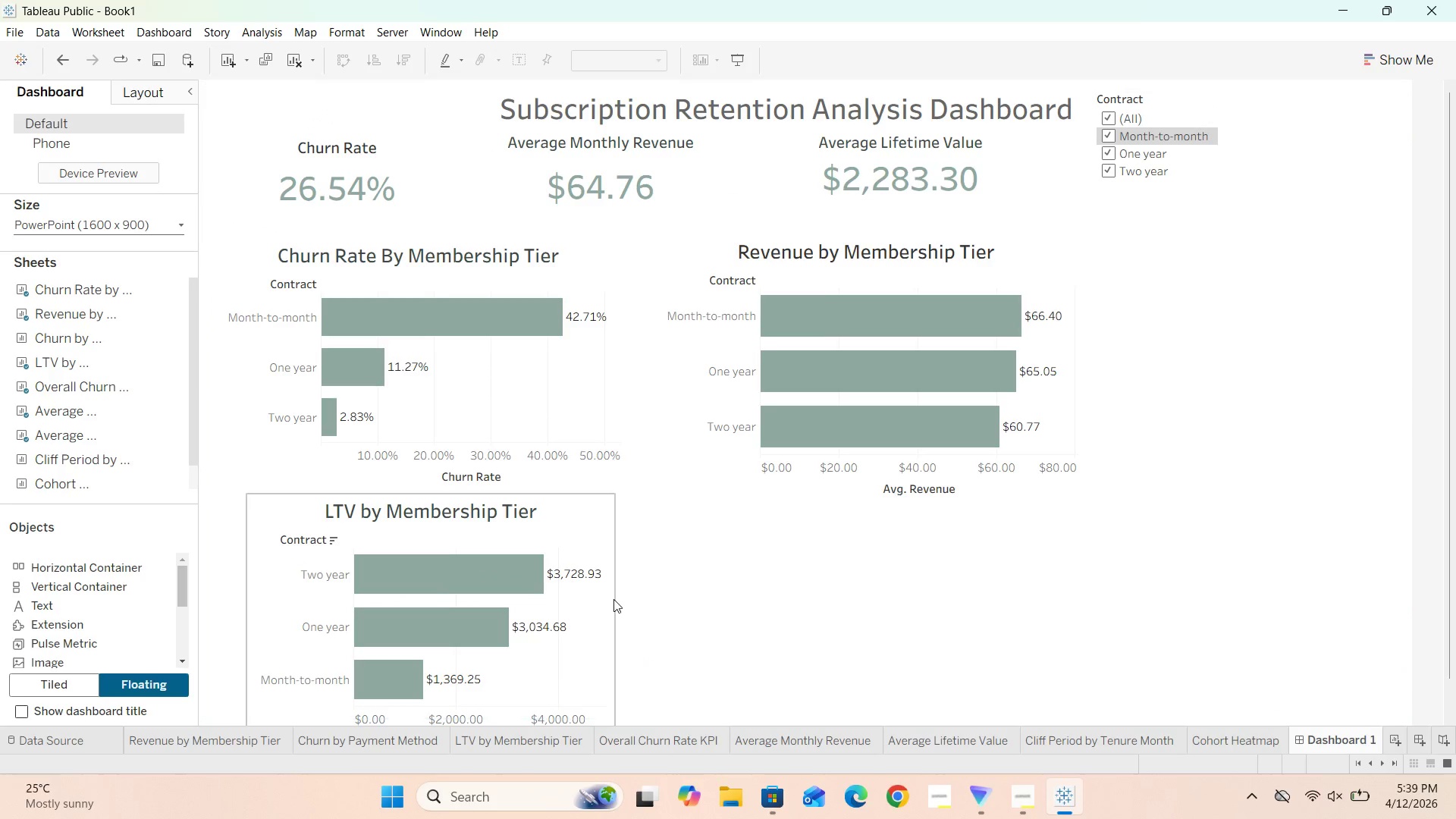 
scroll: coordinate [613, 596], scroll_direction: up, amount: 1.0
 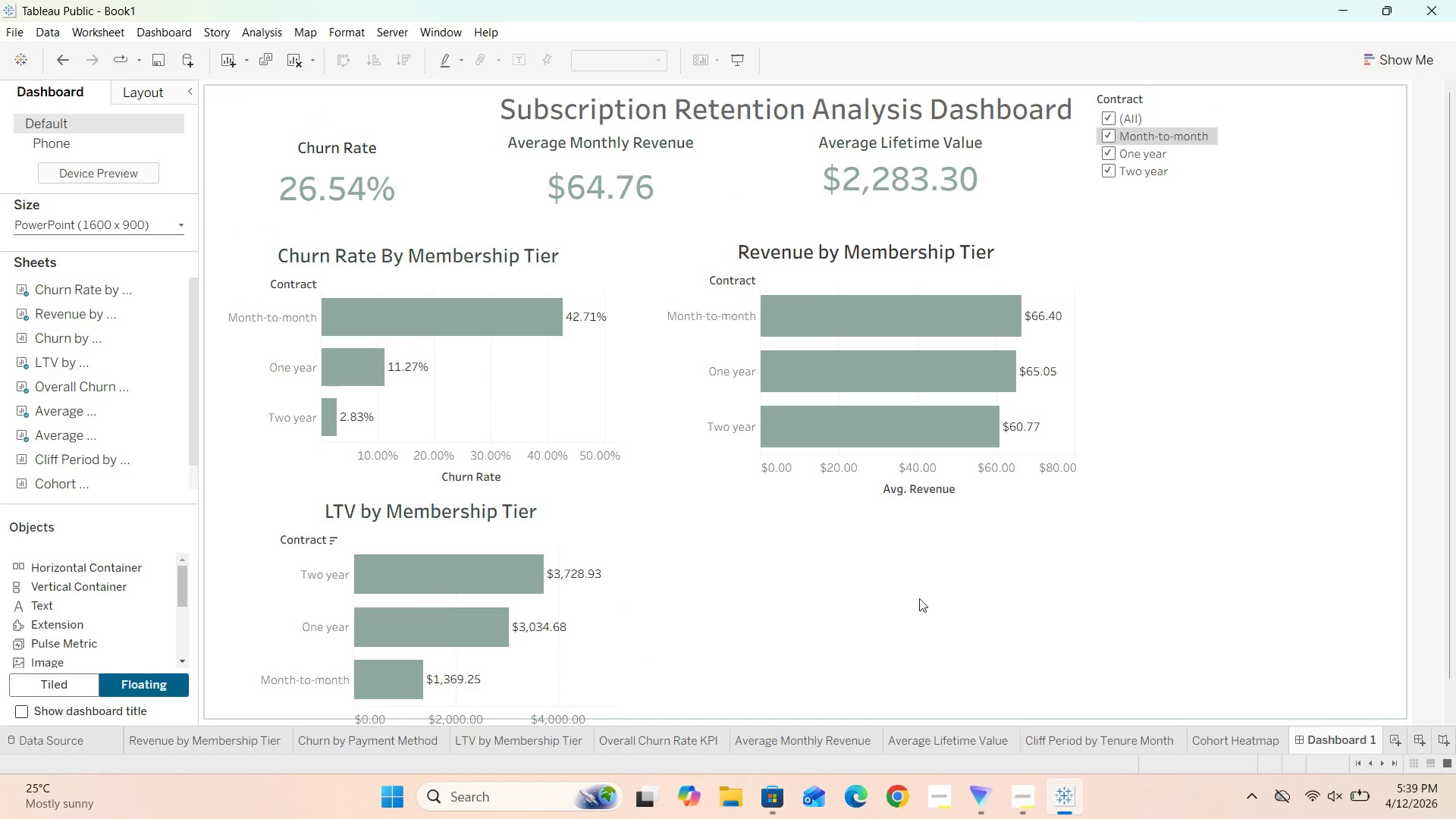 
scroll: coordinate [919, 598], scroll_direction: down, amount: 12.0
 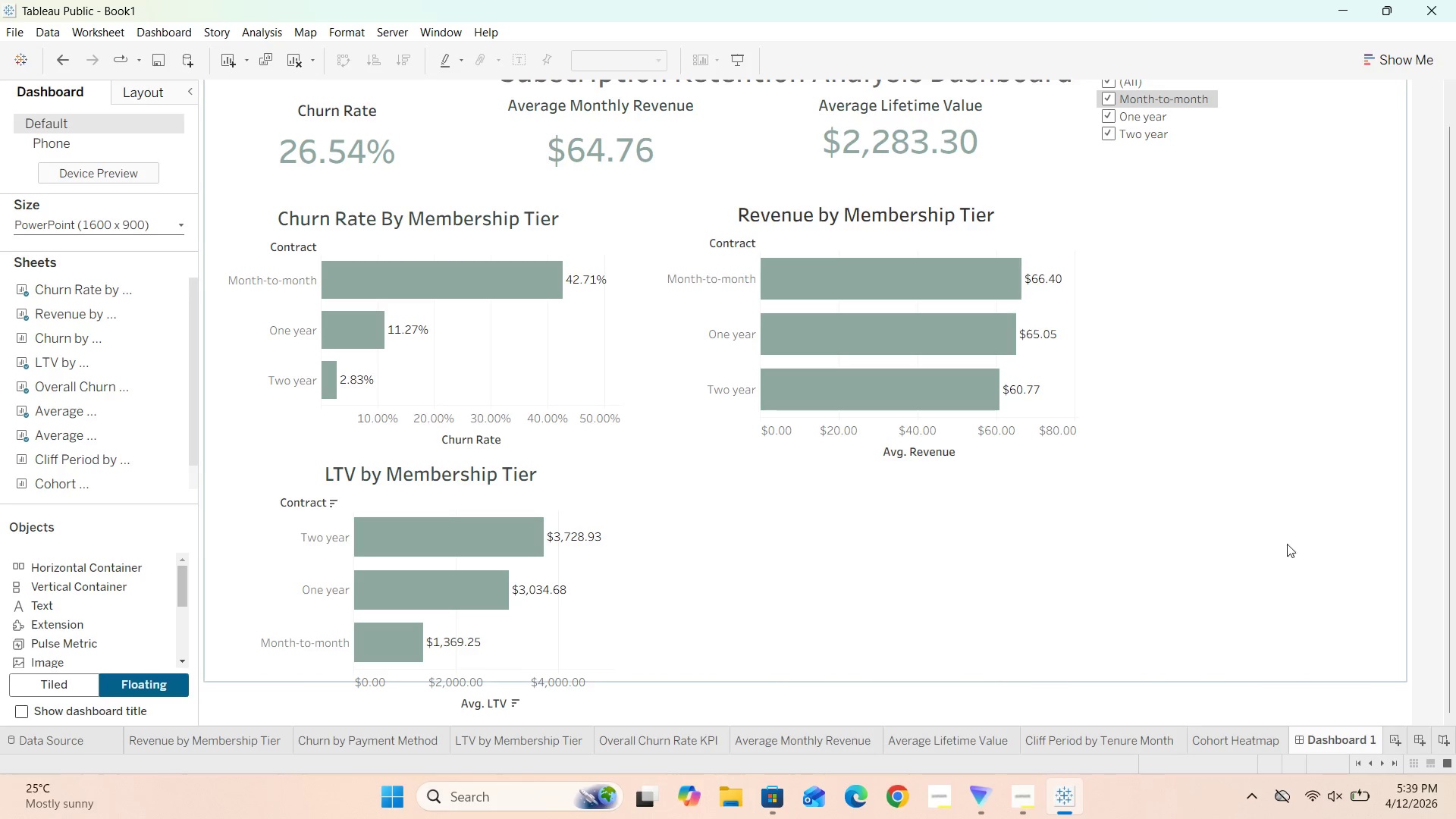 
scroll: coordinate [1302, 485], scroll_direction: up, amount: 8.0
 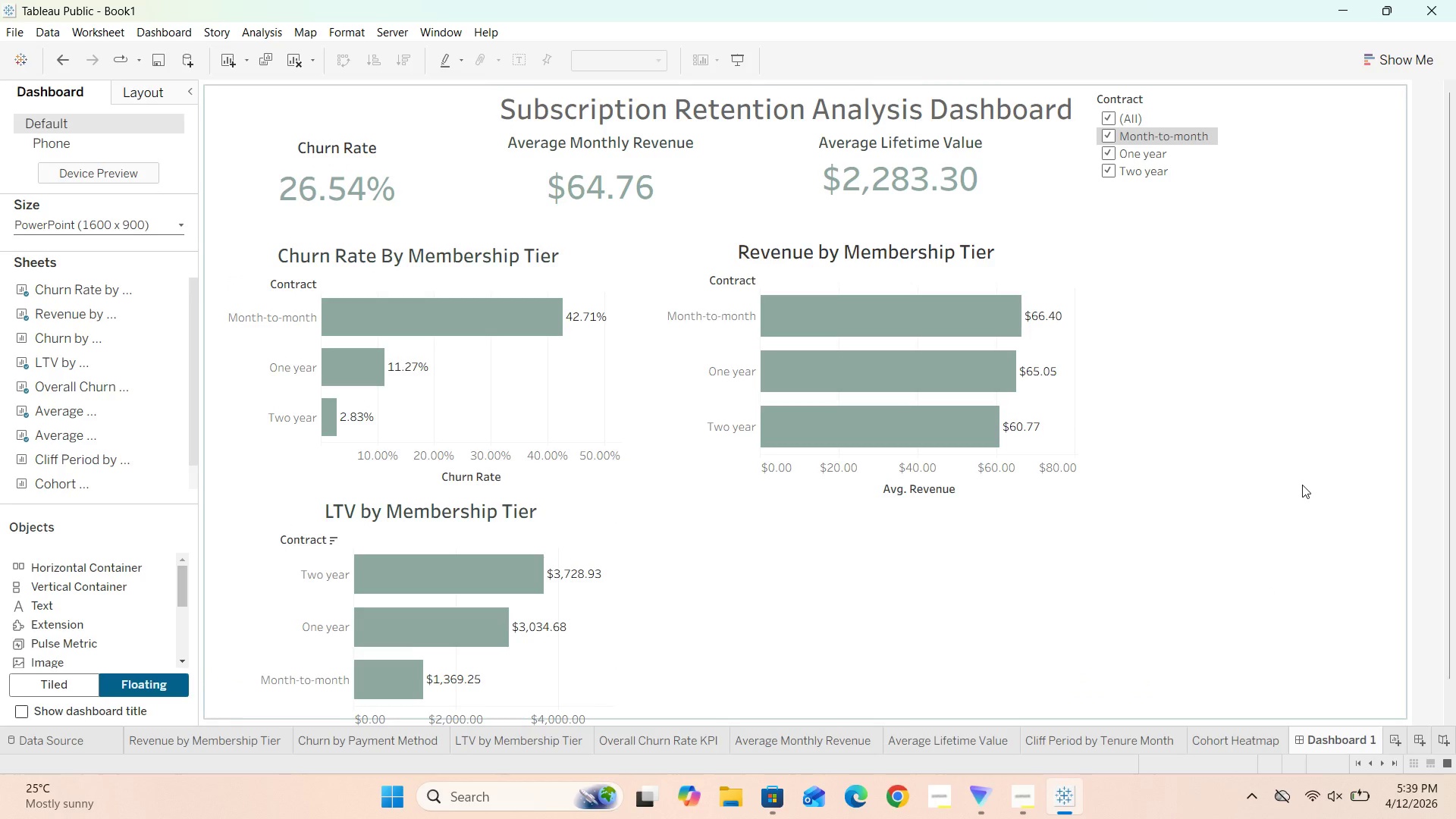 
scroll: coordinate [1302, 485], scroll_direction: down, amount: 5.0
 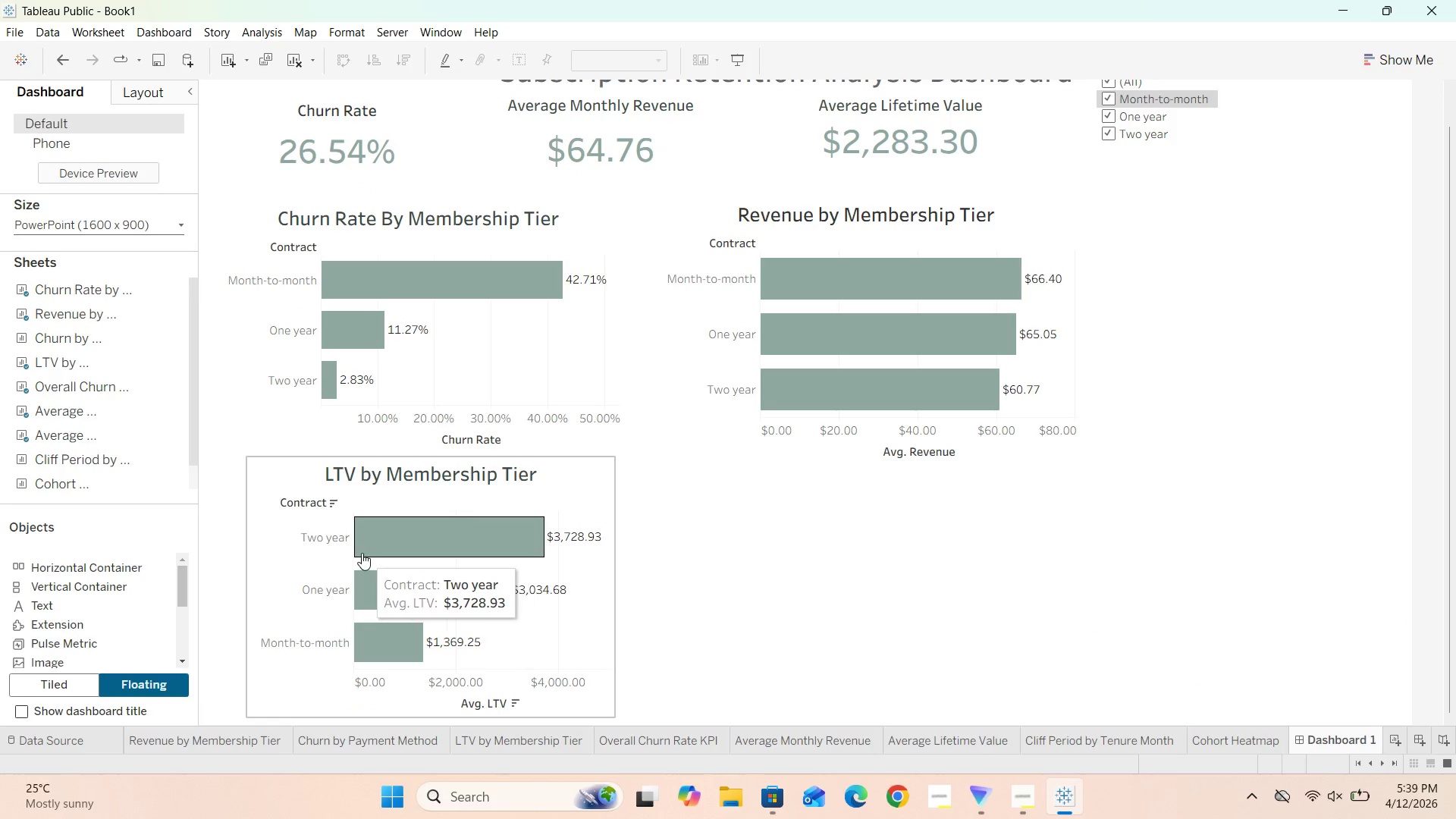 
left_click([400, 544])
 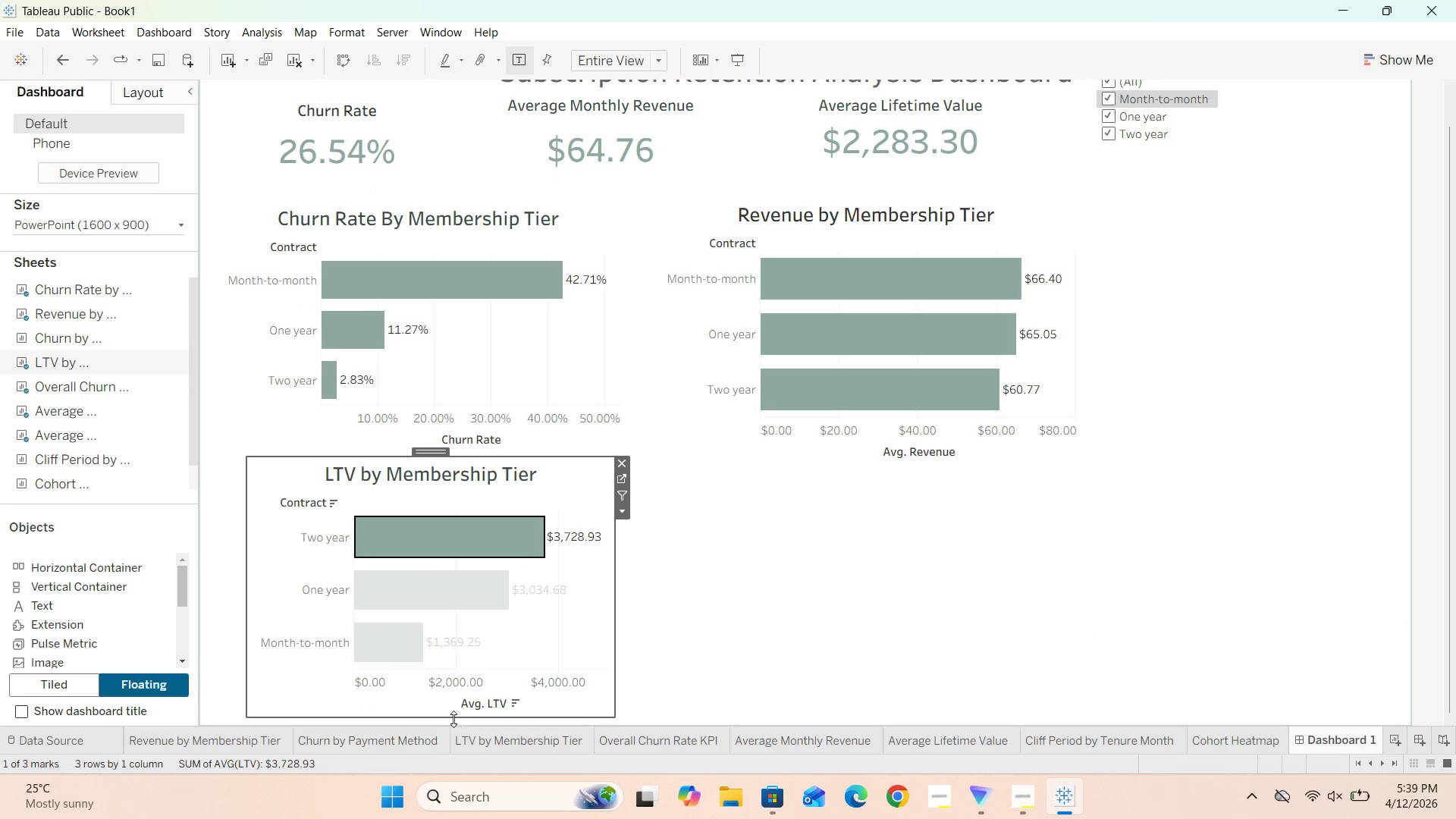 
left_click_drag(start_coordinate=[453, 717], to_coordinate=[453, 671])
 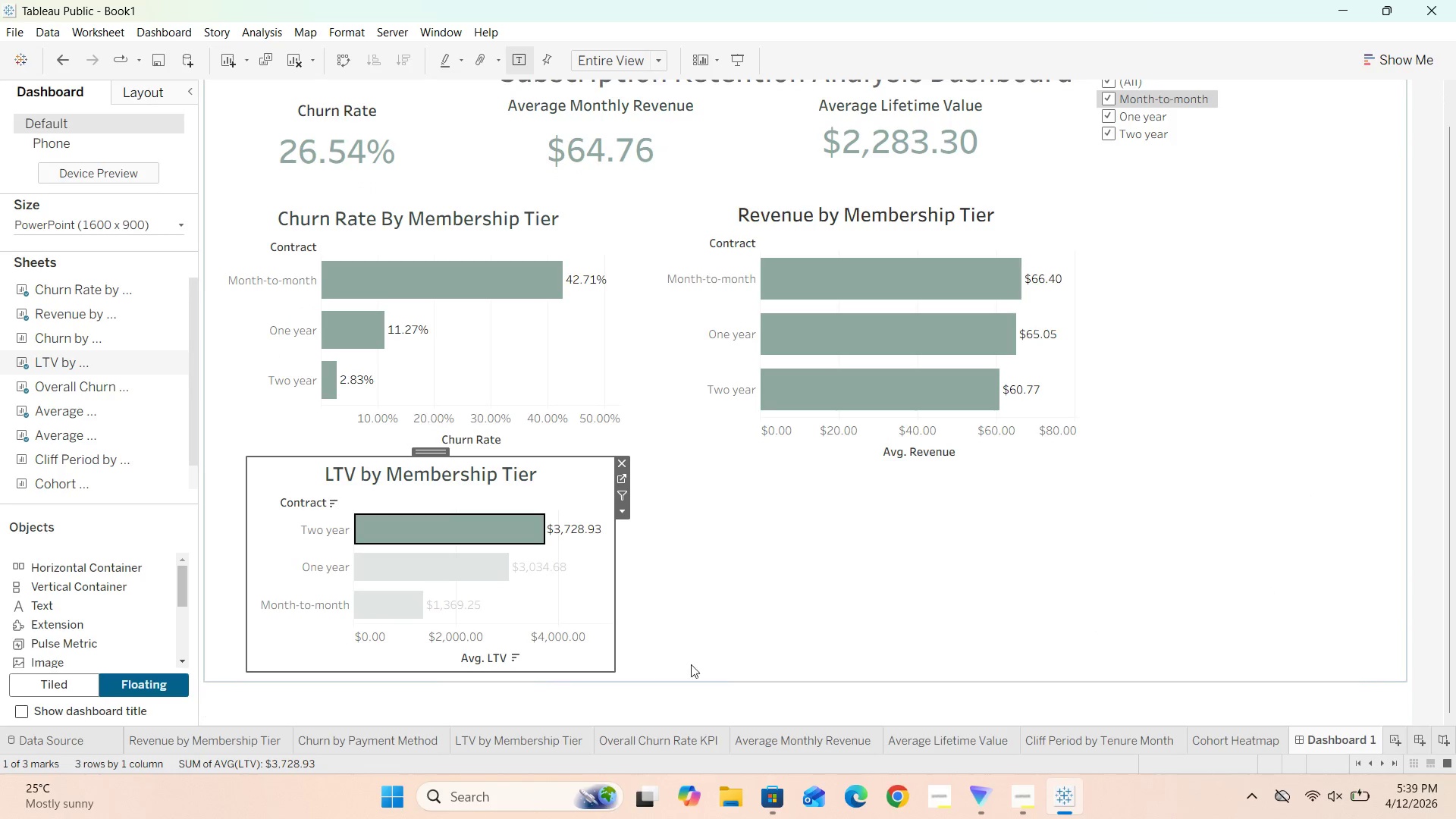 
left_click([704, 642])
 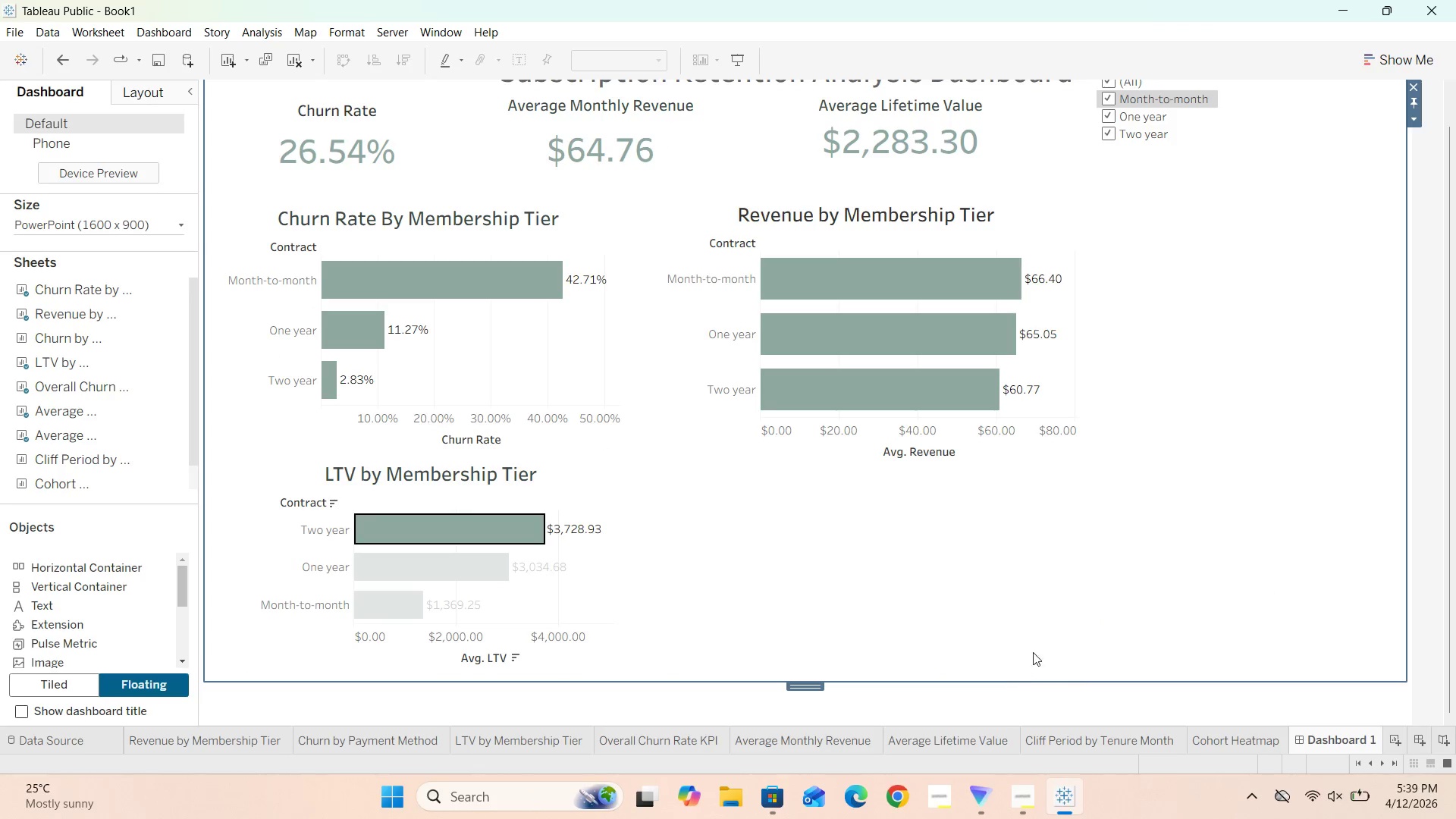 
scroll: coordinate [1041, 628], scroll_direction: up, amount: 9.0
 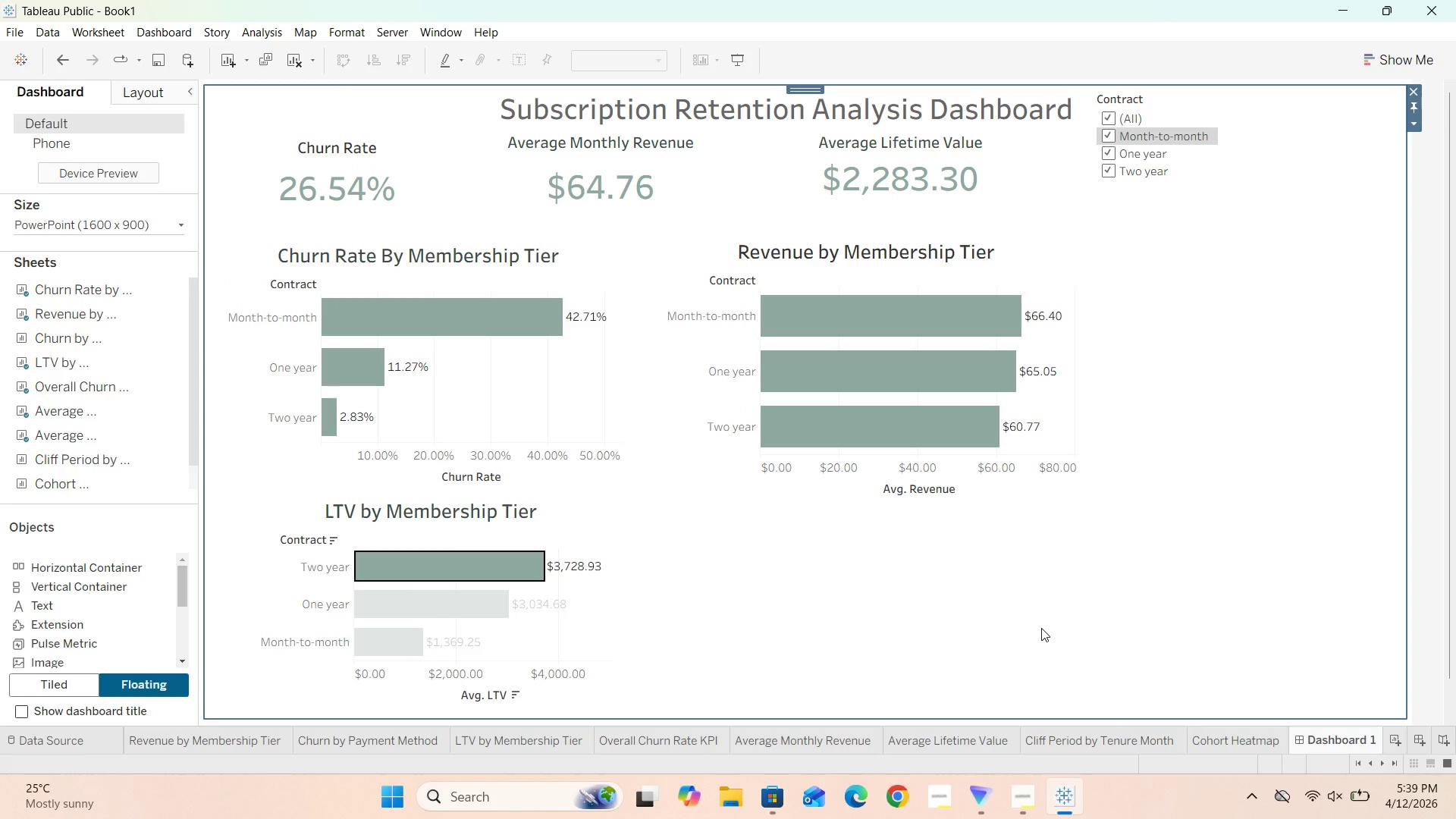 
scroll: coordinate [1041, 628], scroll_direction: down, amount: 4.0
 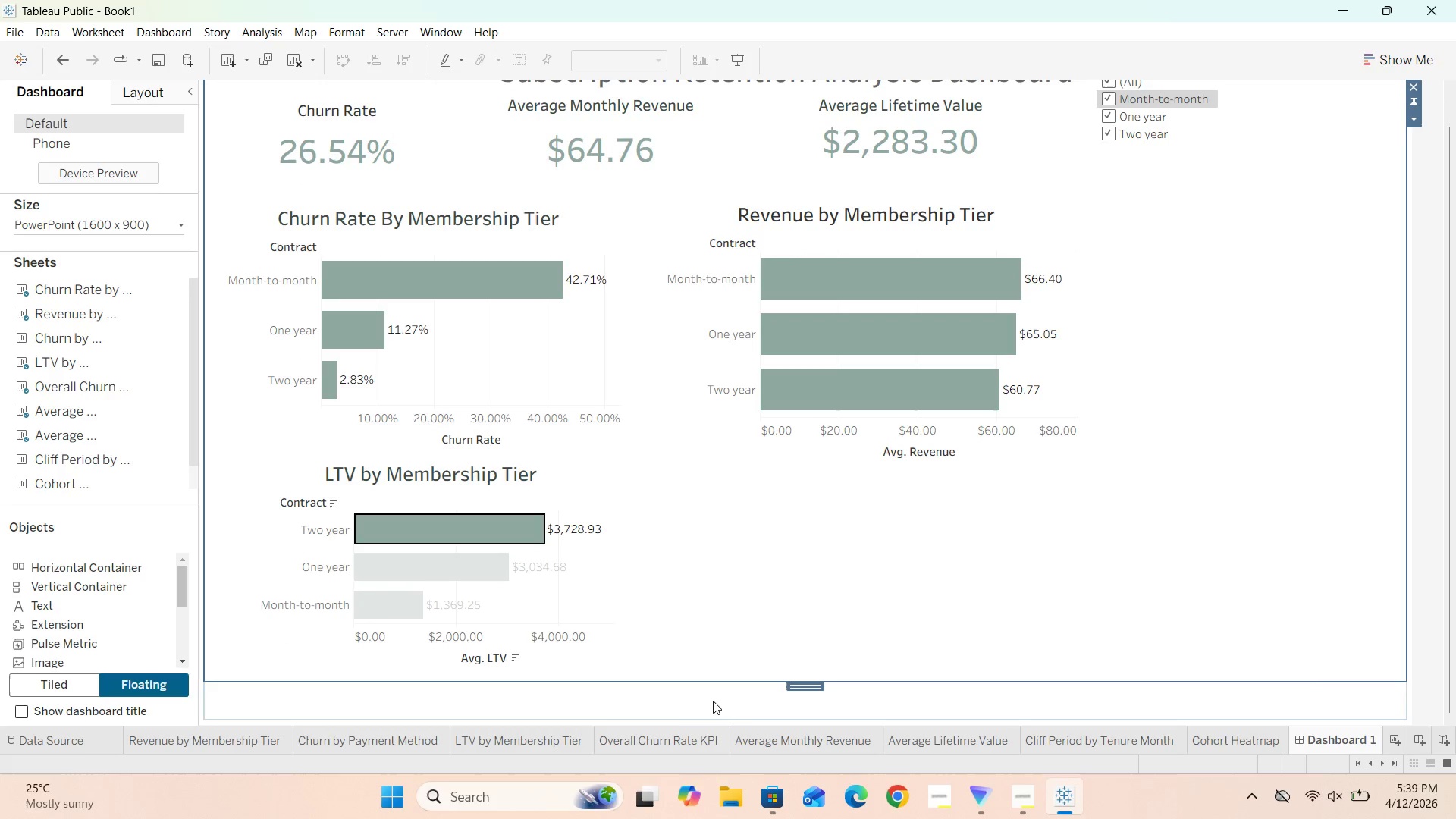 
scroll: coordinate [886, 667], scroll_direction: up, amount: 12.0
 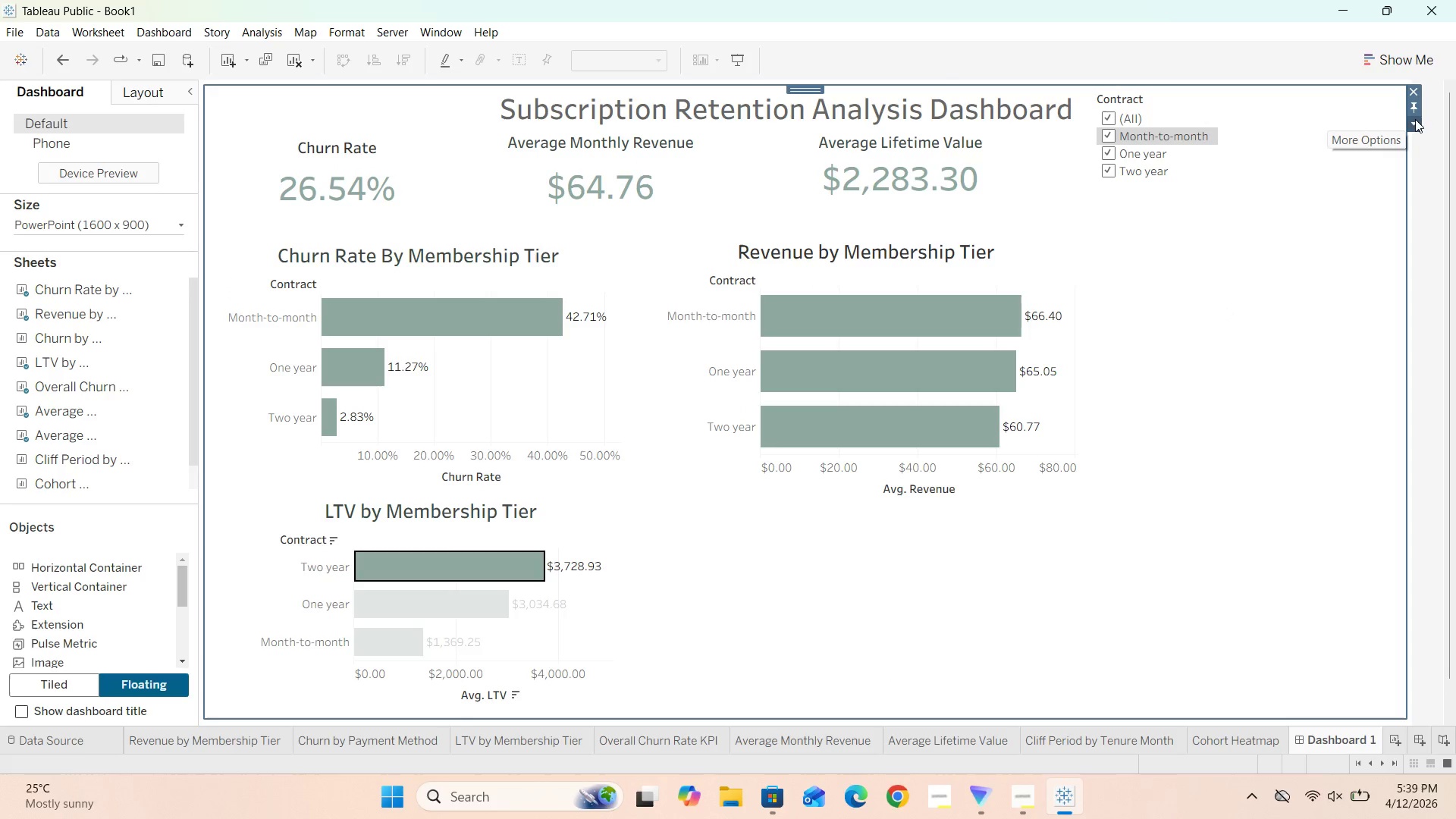 
left_click([1417, 122])
 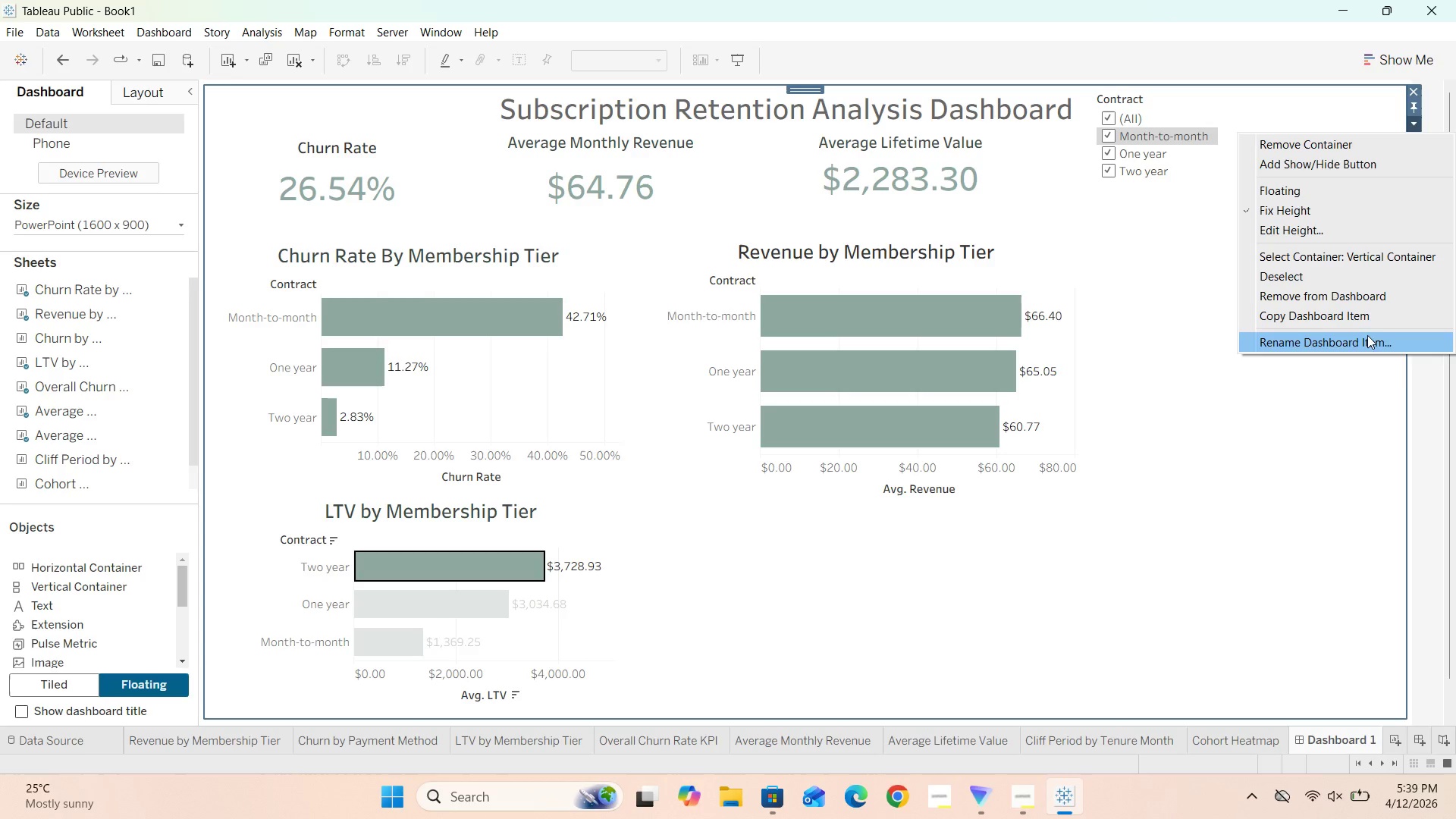 
left_click([1441, 428])
 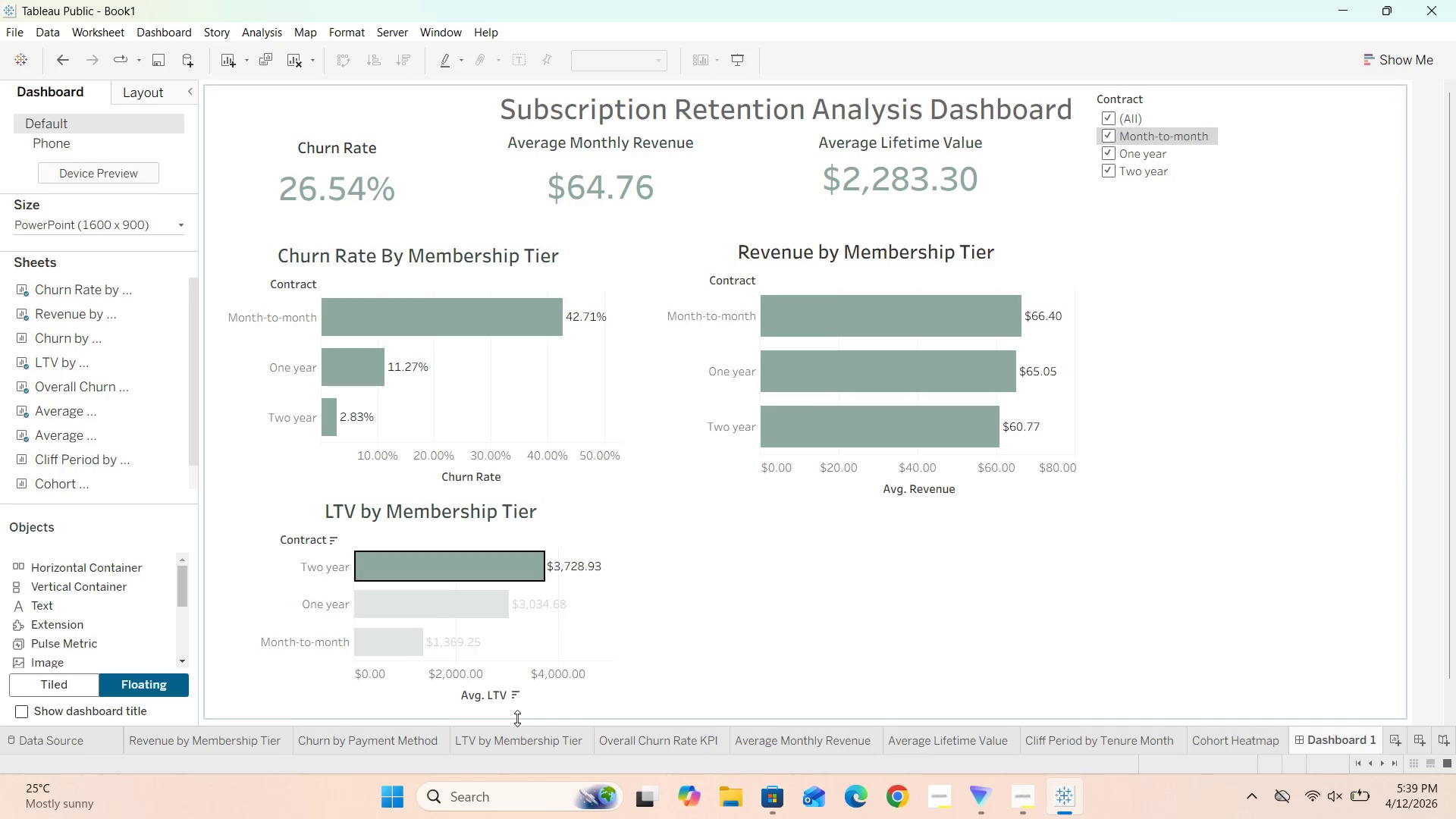 
scroll: coordinate [773, 576], scroll_direction: down, amount: 4.0
 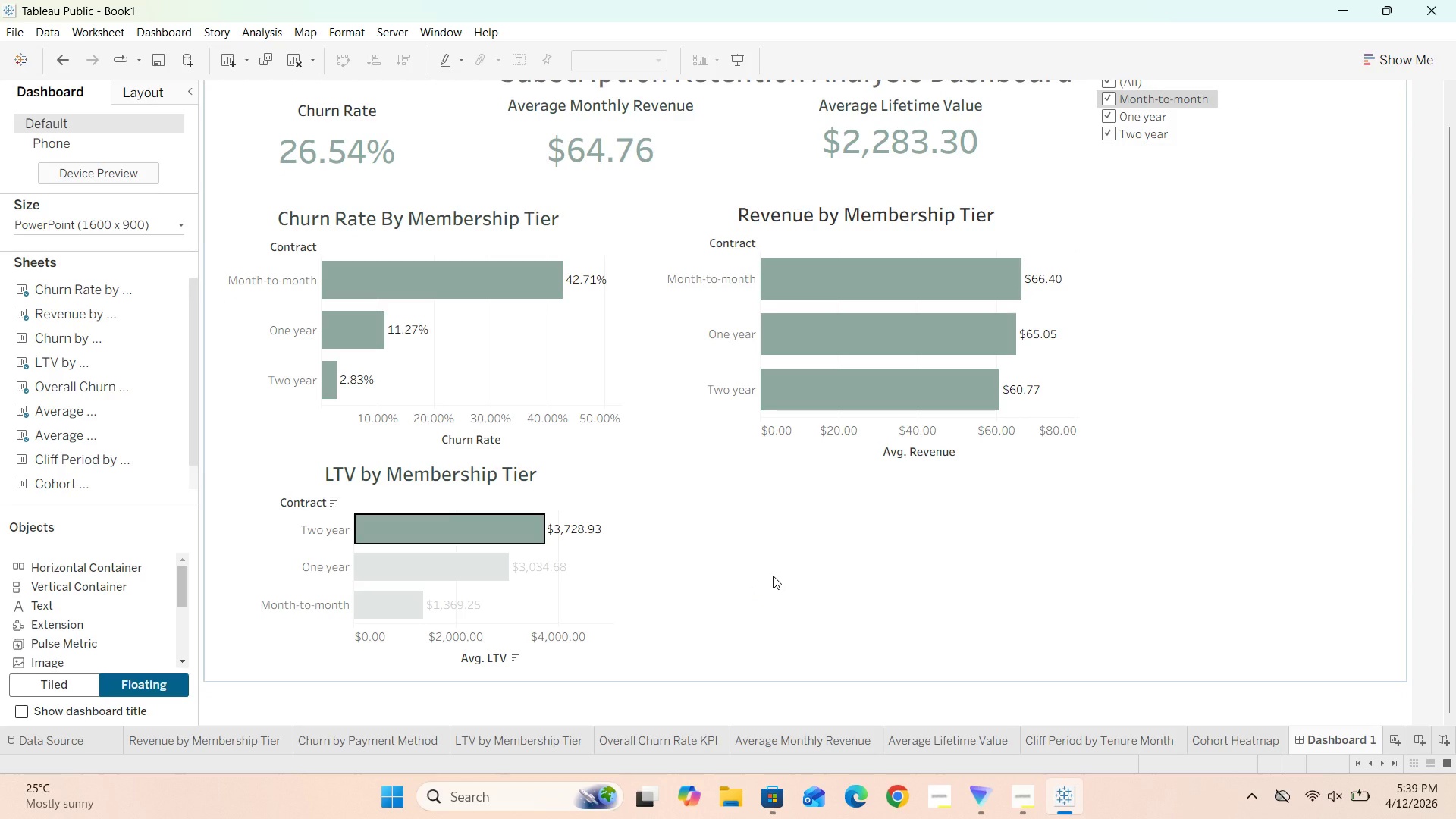 
left_click([773, 576])
 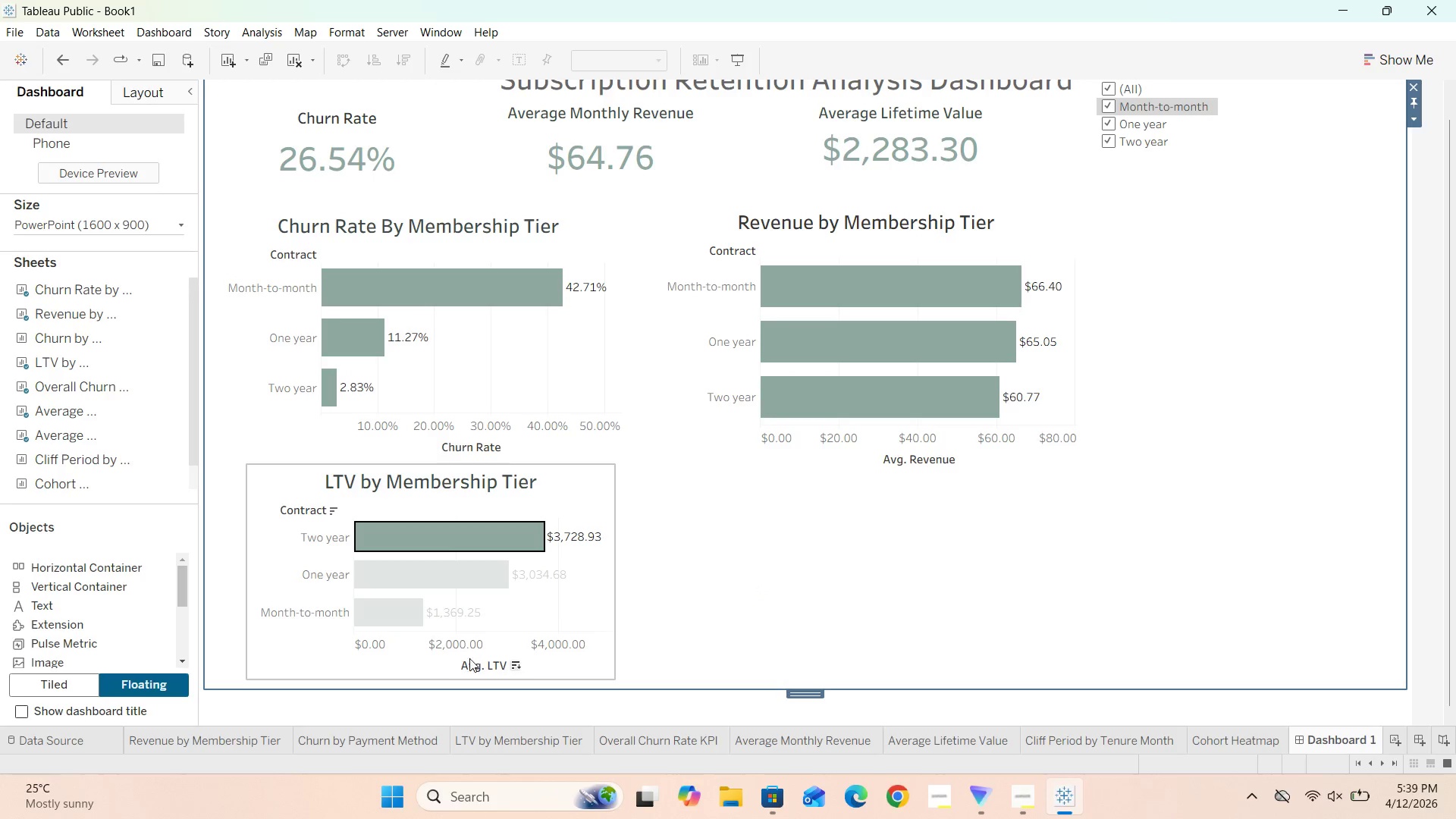 
scroll: coordinate [773, 576], scroll_direction: none, amount: 0.0
 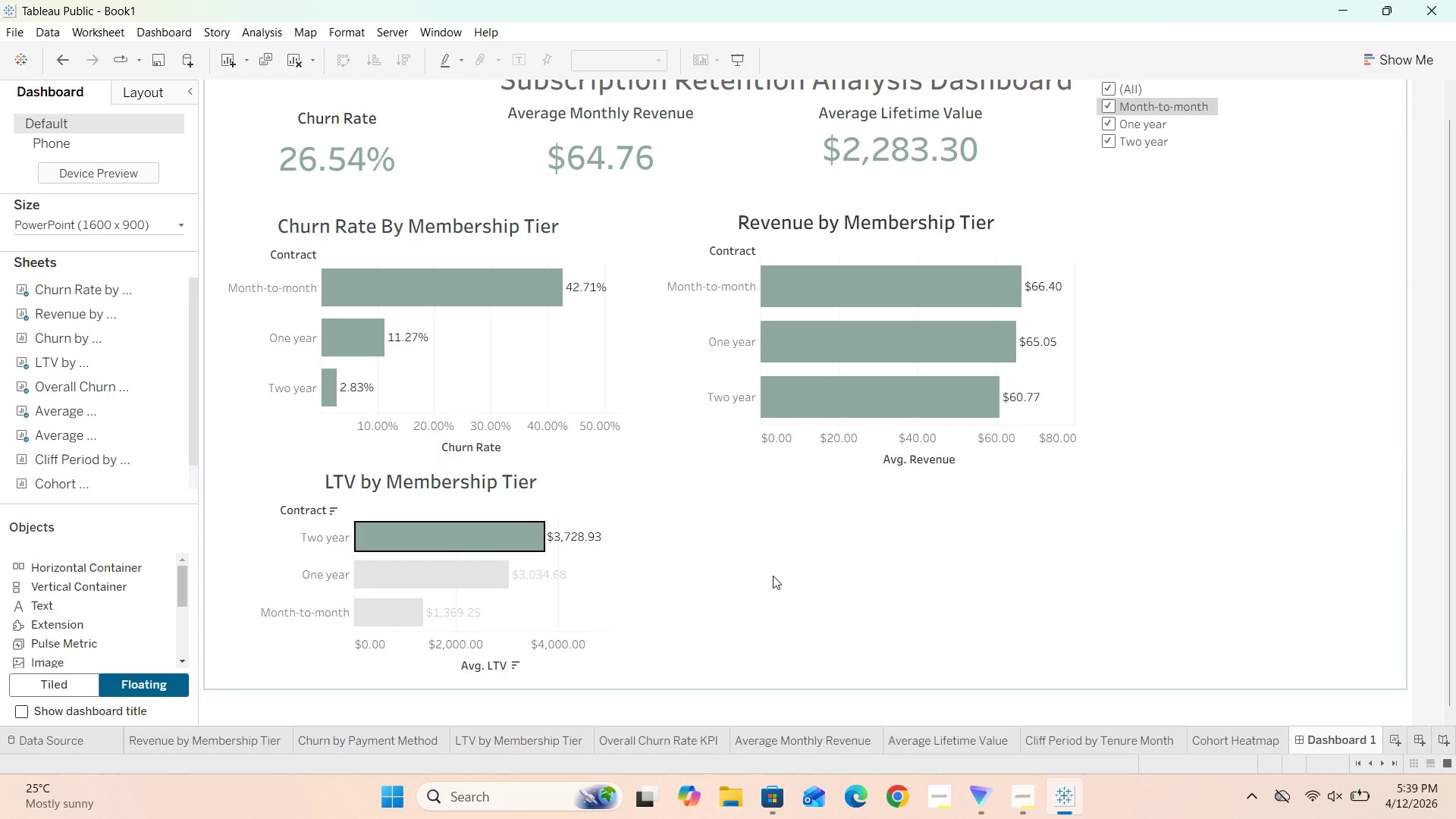 
left_click([434, 663])
 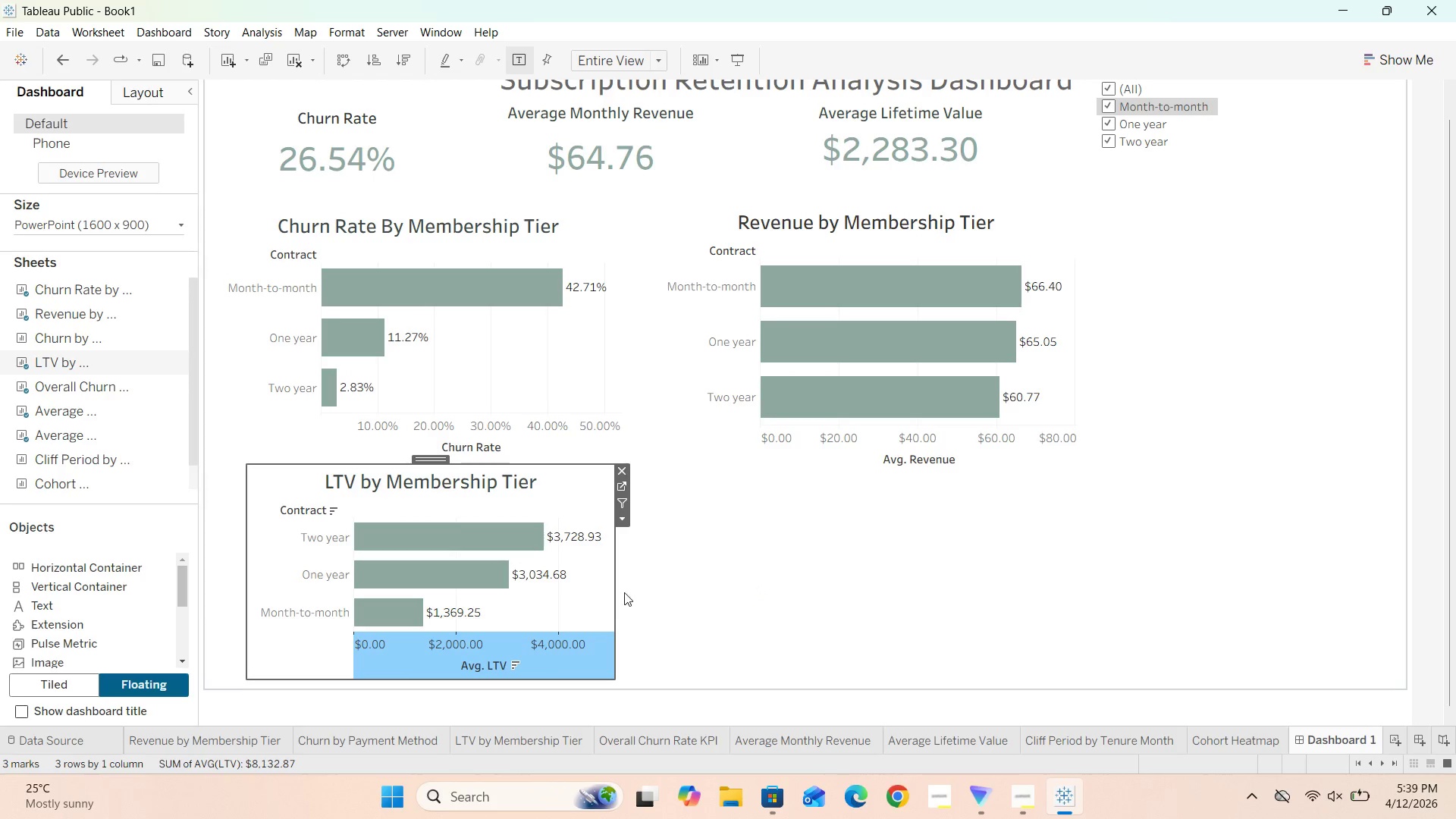 
left_click([673, 589])
 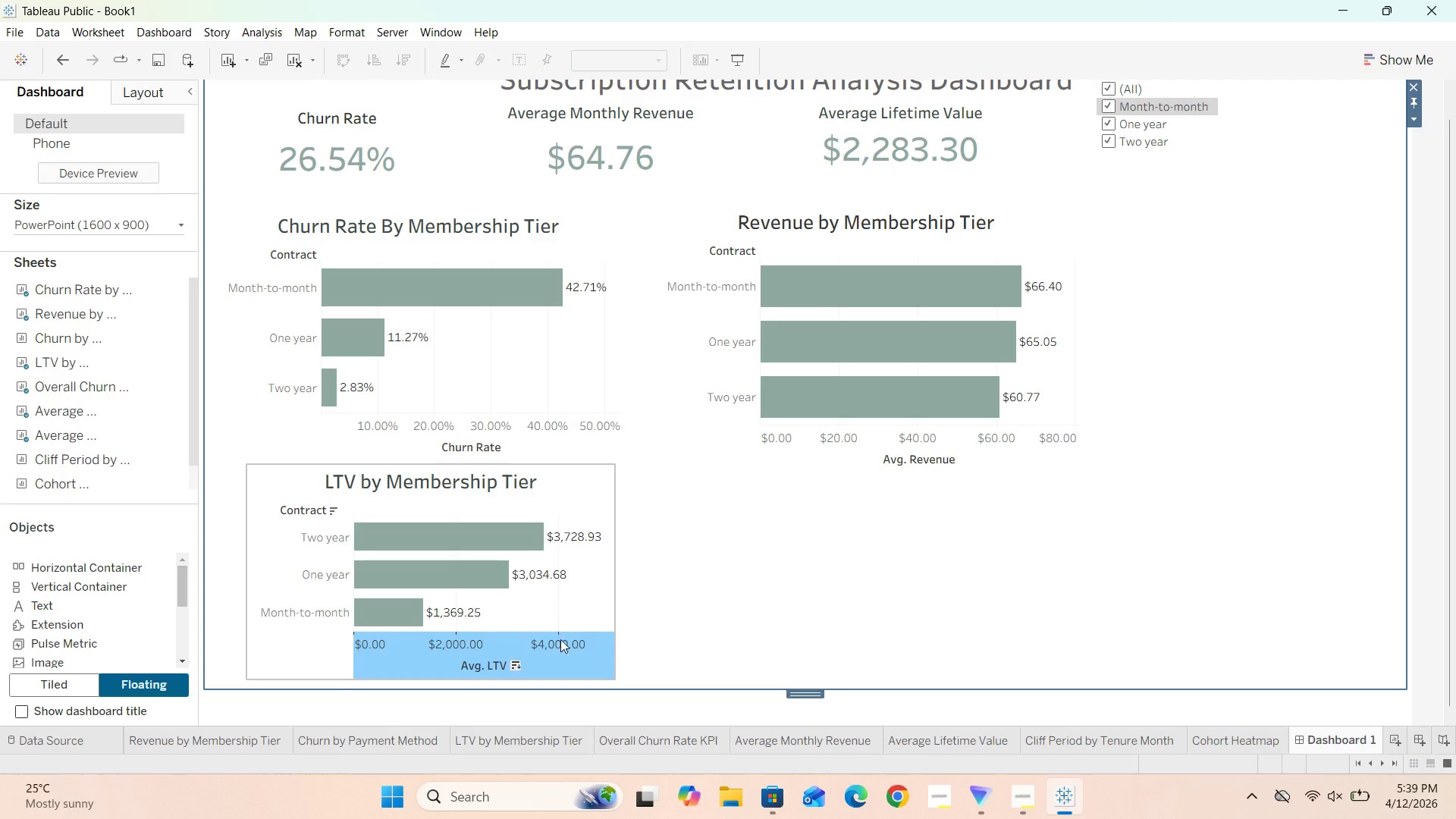 
left_click([564, 665])
 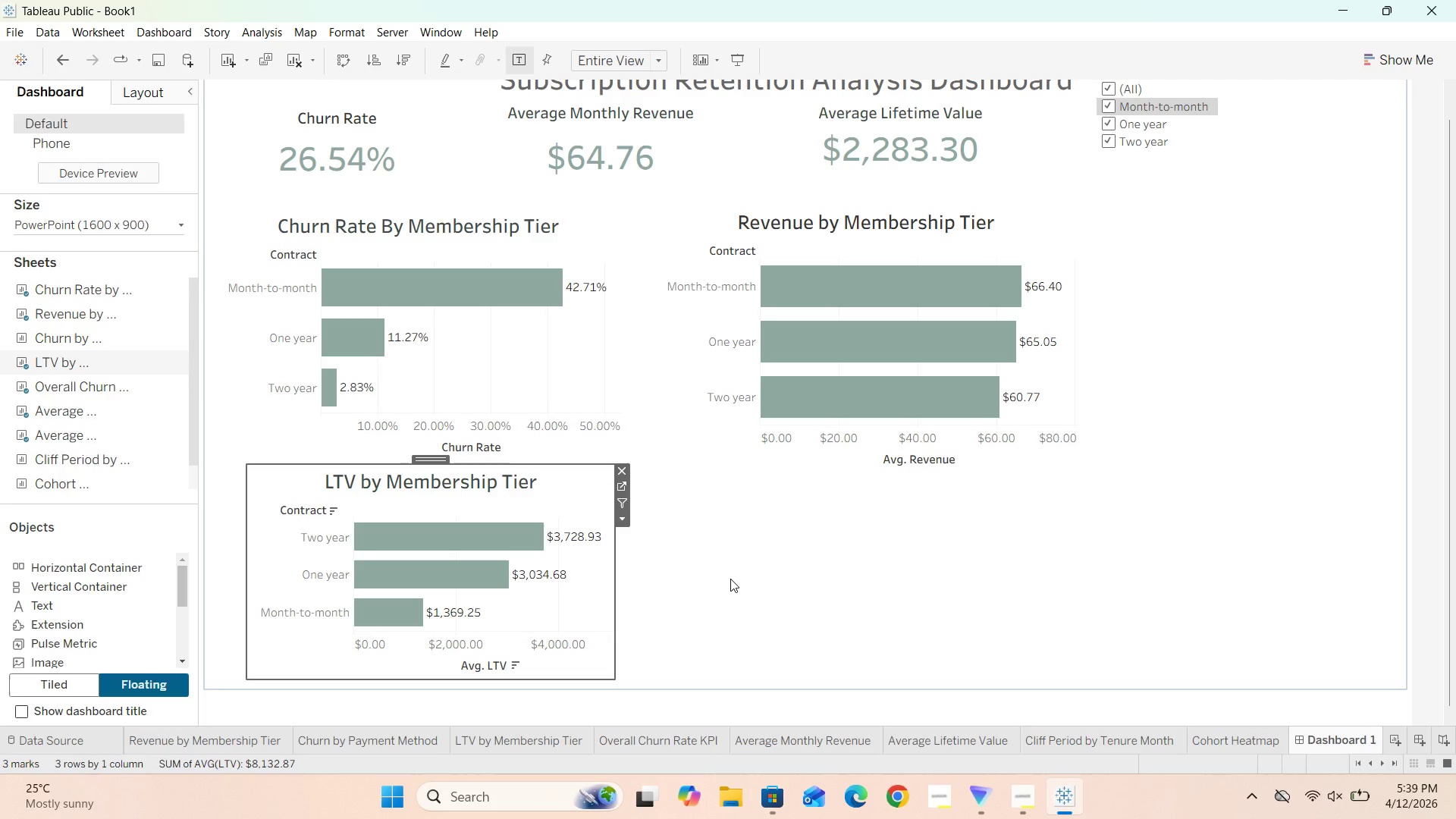 
left_click([731, 579])
 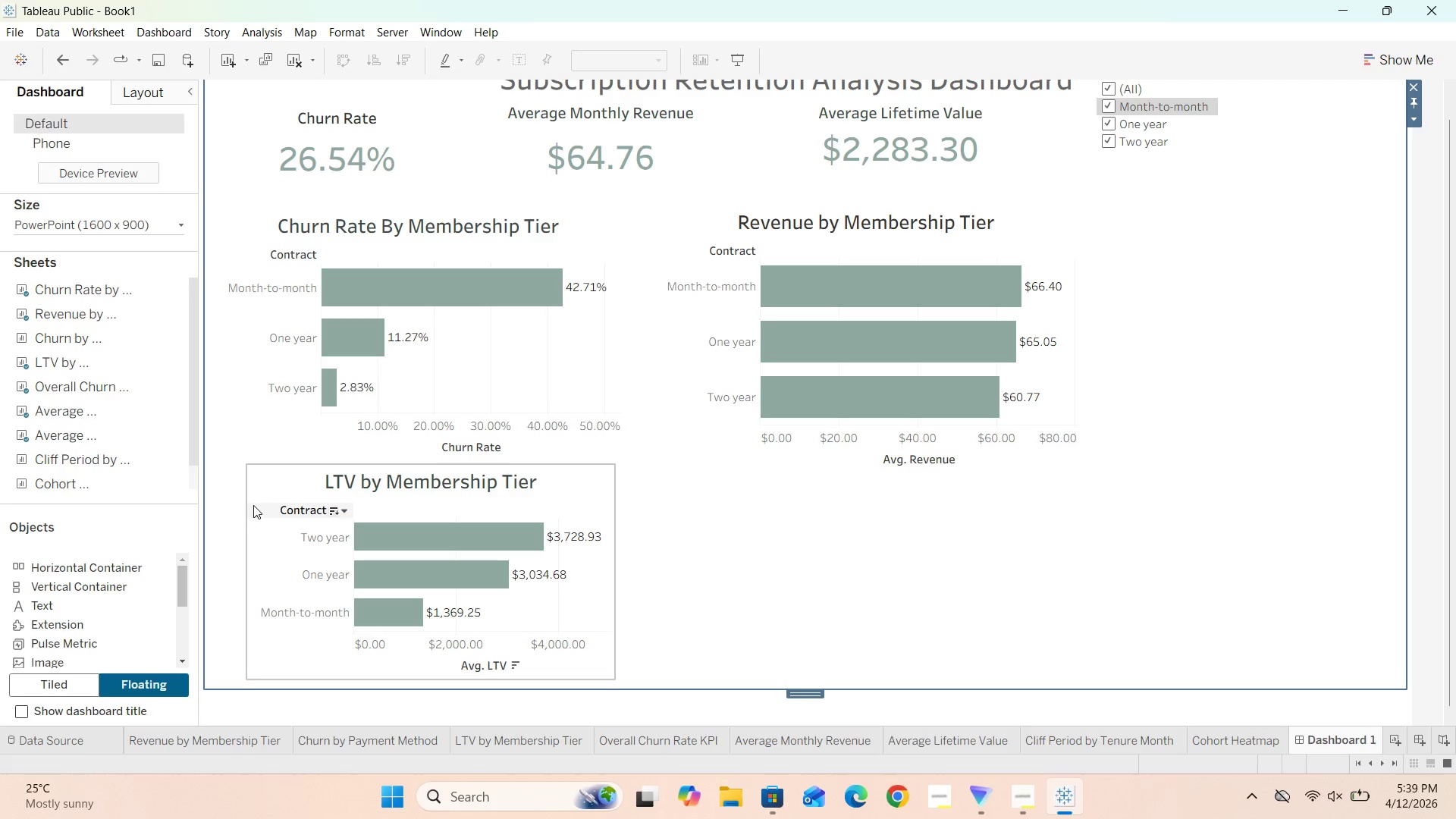 
left_click([270, 479])
 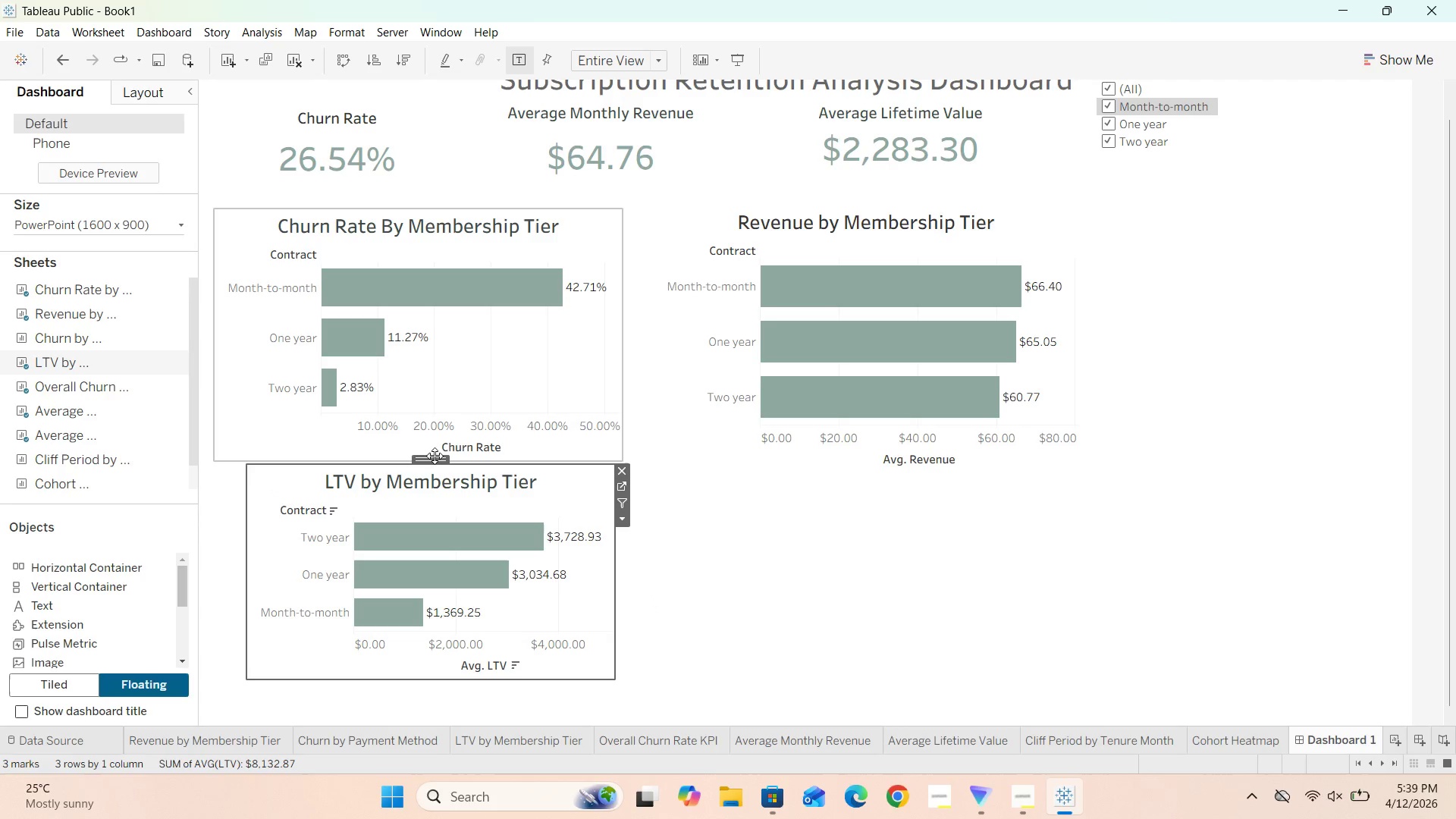 
left_click_drag(start_coordinate=[431, 458], to_coordinate=[422, 462])
 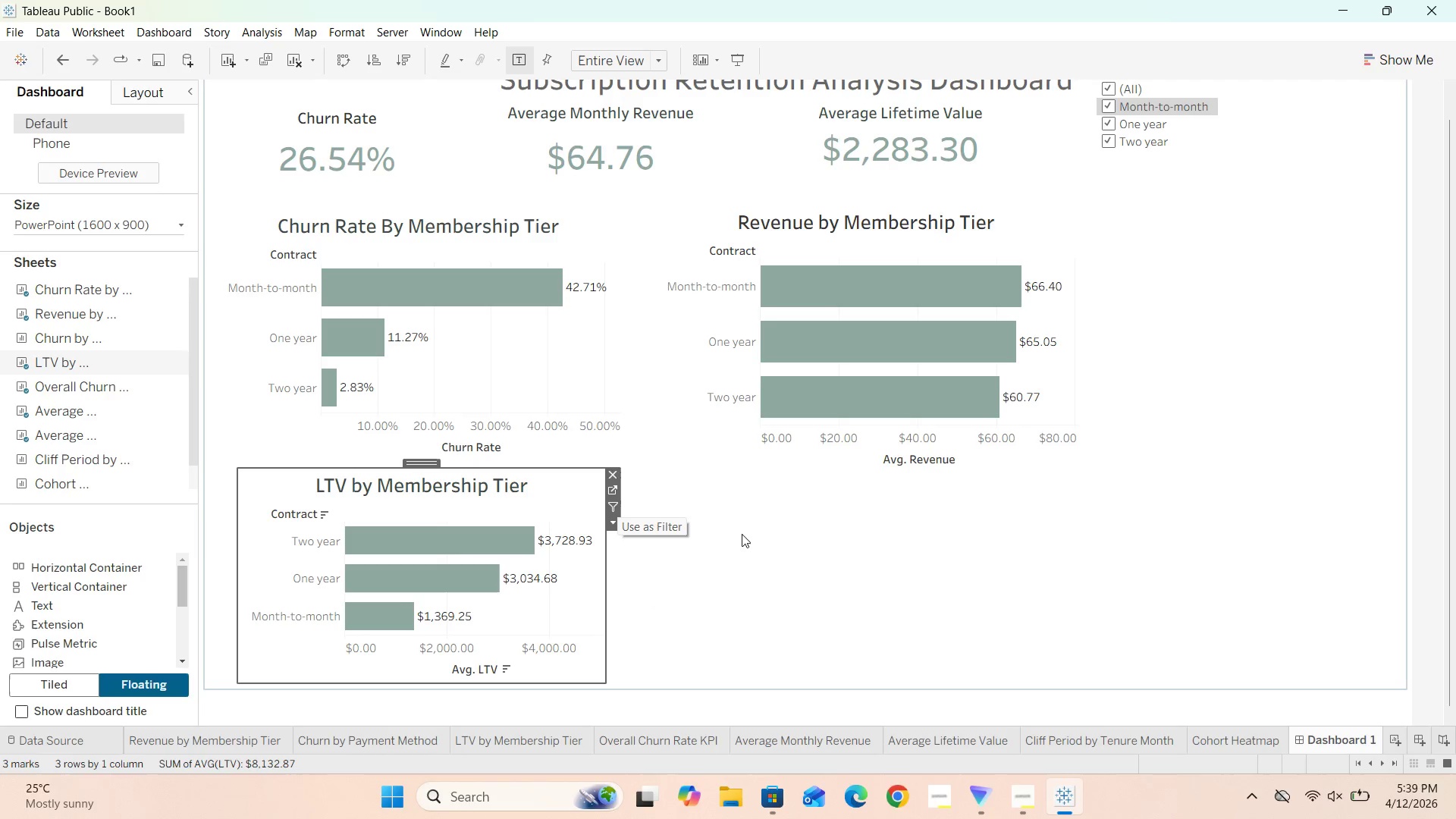 
left_click([745, 535])
 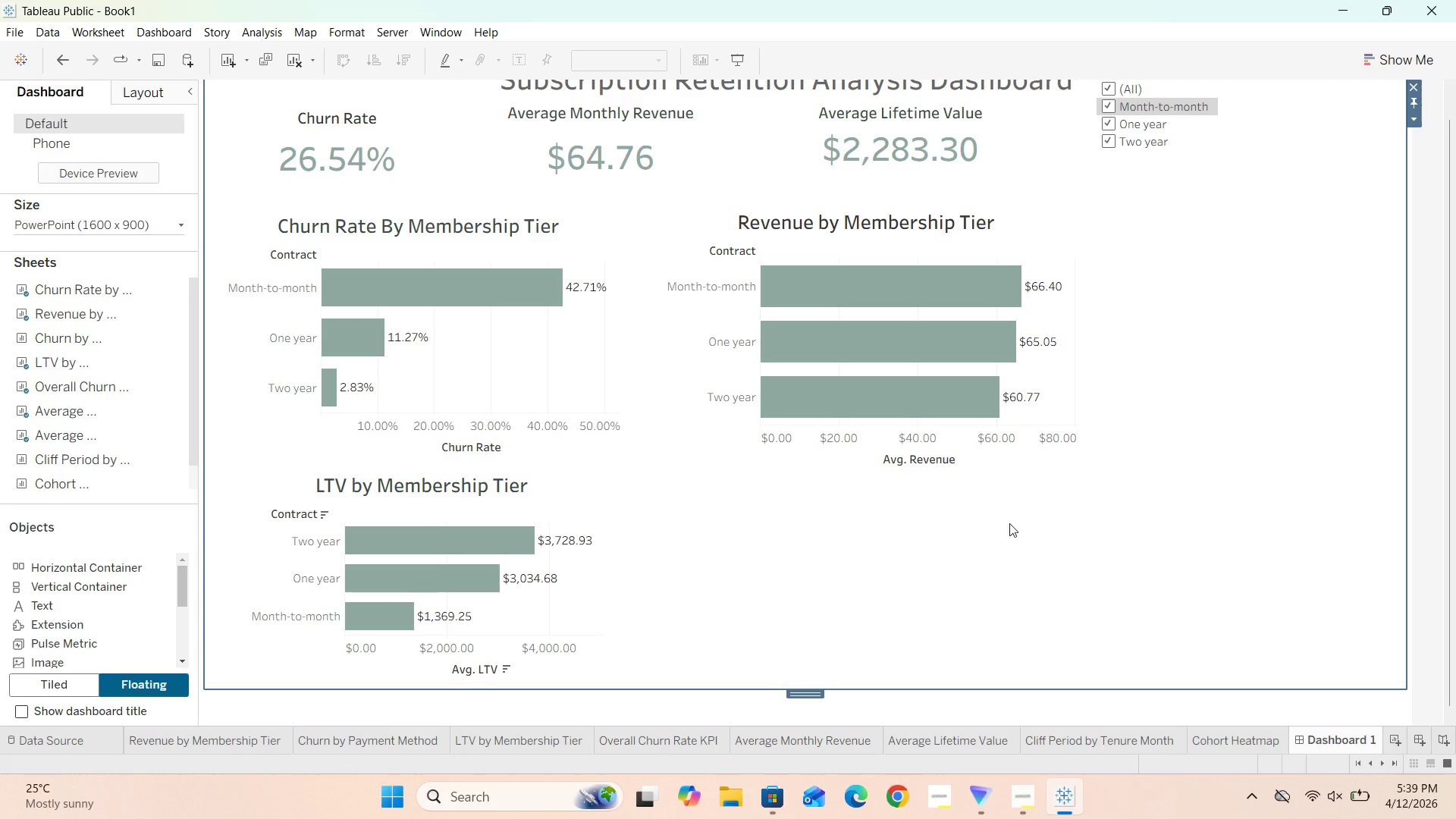 
scroll: coordinate [1009, 523], scroll_direction: up, amount: 9.0
 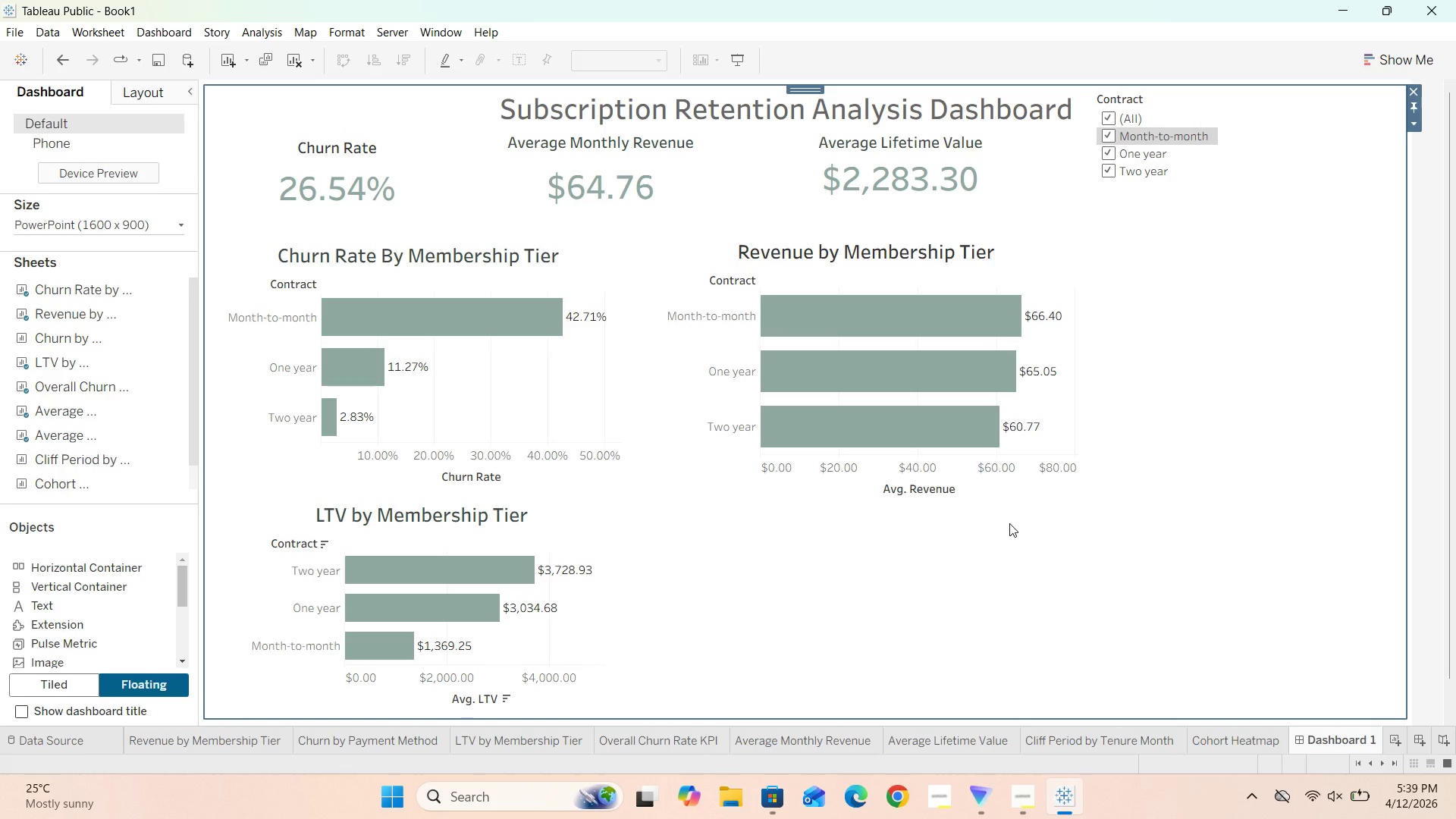 
scroll: coordinate [1009, 523], scroll_direction: down, amount: 10.0
 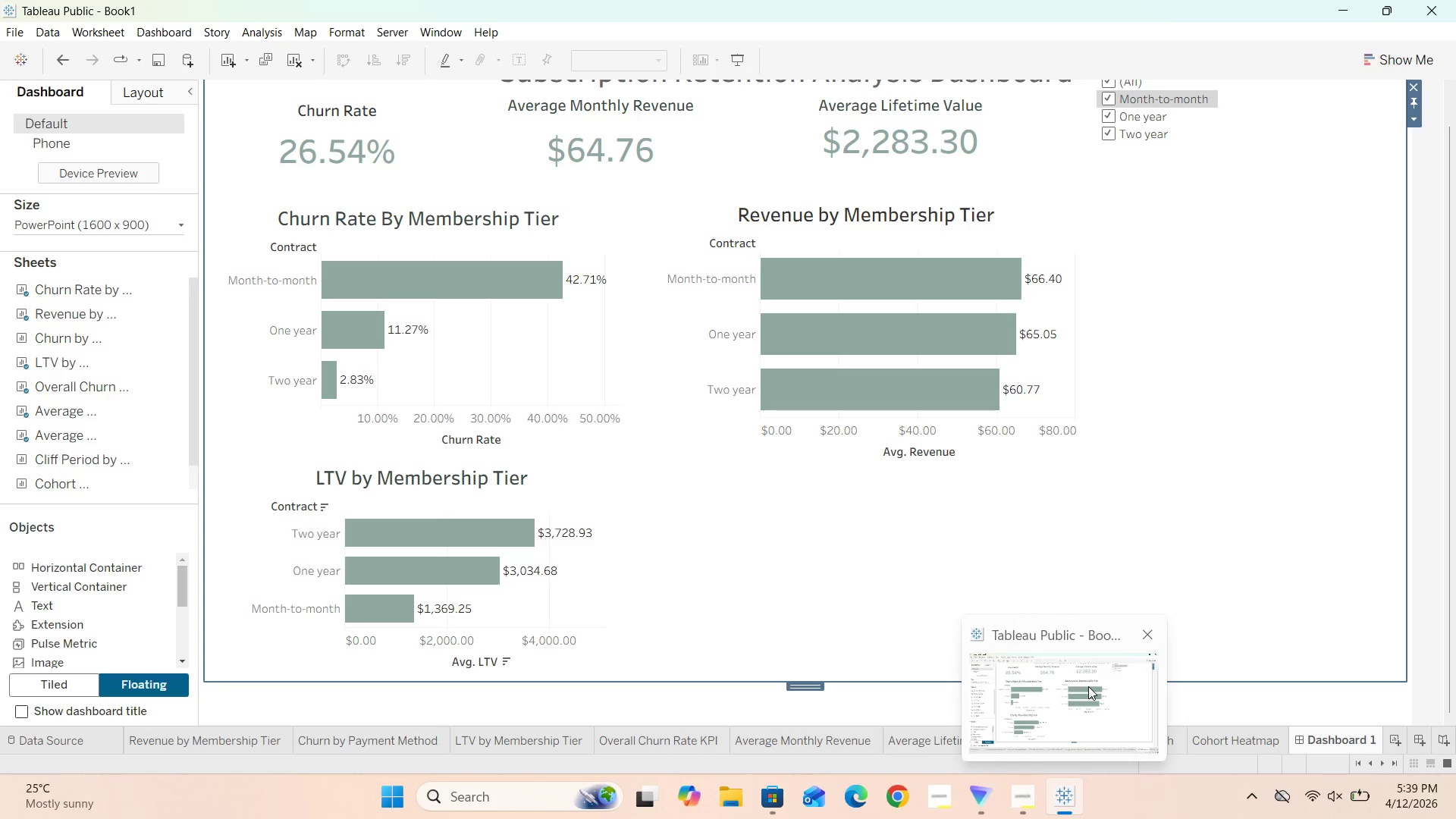 
wait(10.4)
 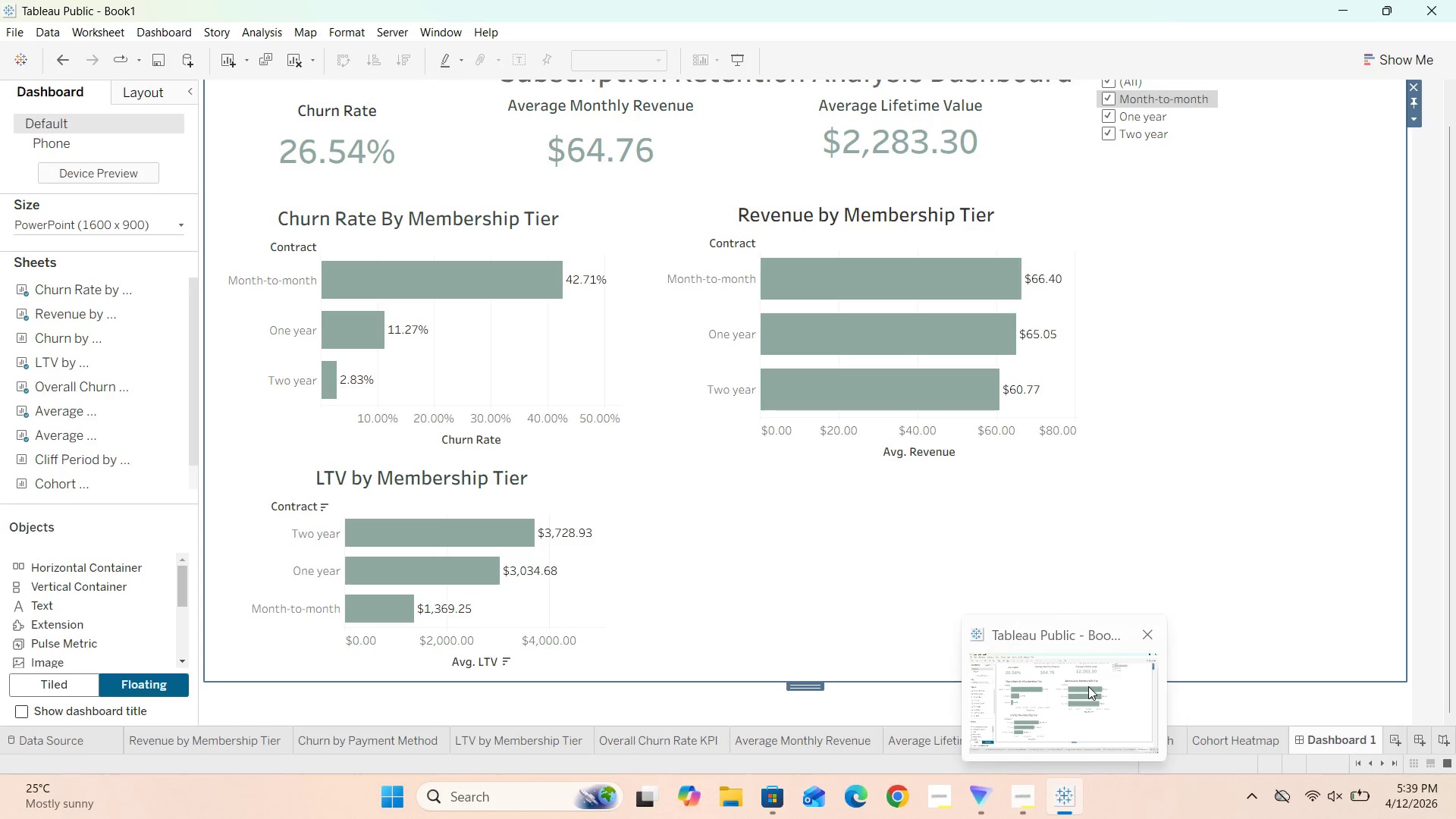 
scroll: coordinate [76, 419], scroll_direction: up, amount: 1.0
 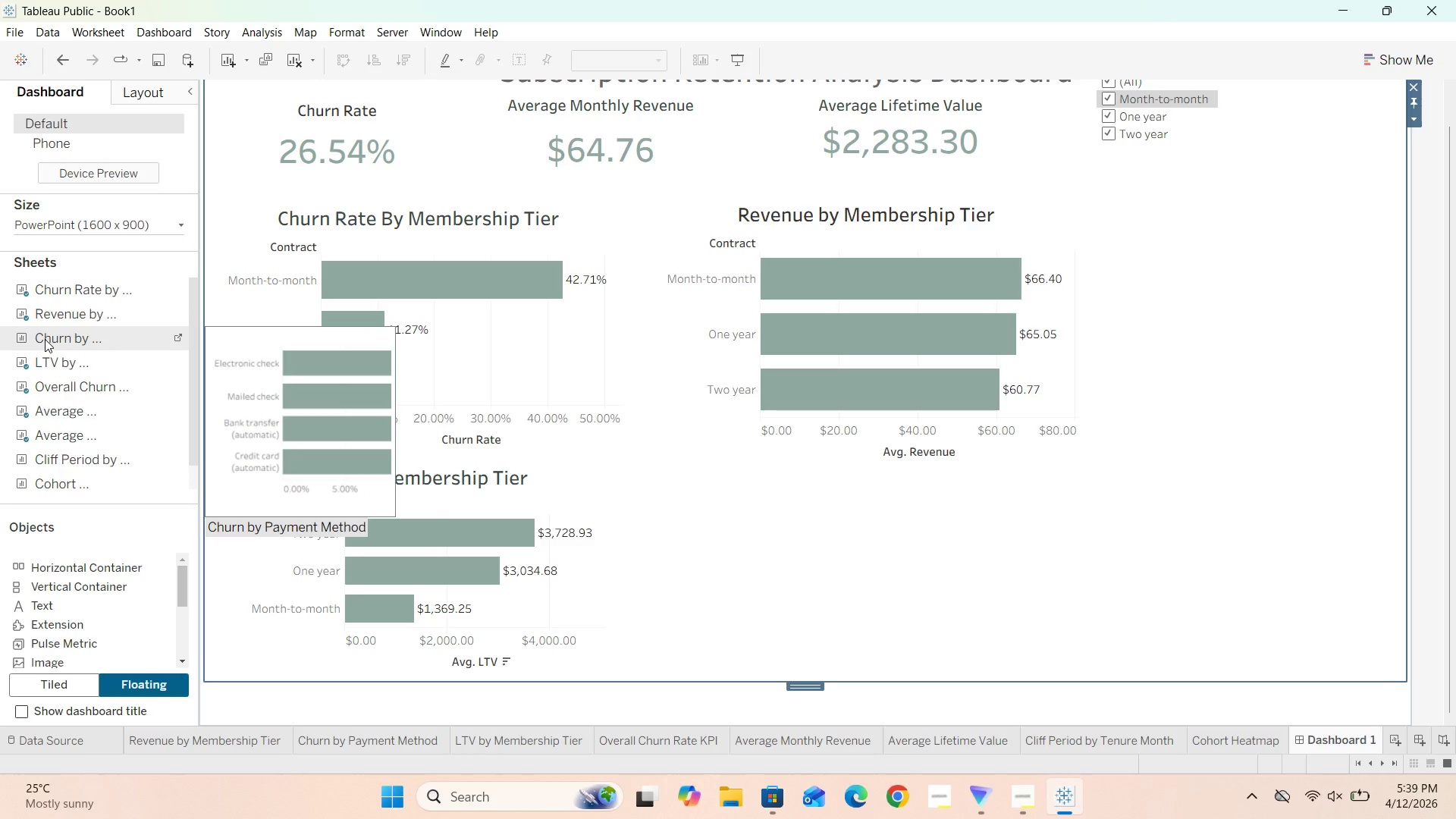 
left_click_drag(start_coordinate=[45, 339], to_coordinate=[678, 485])
 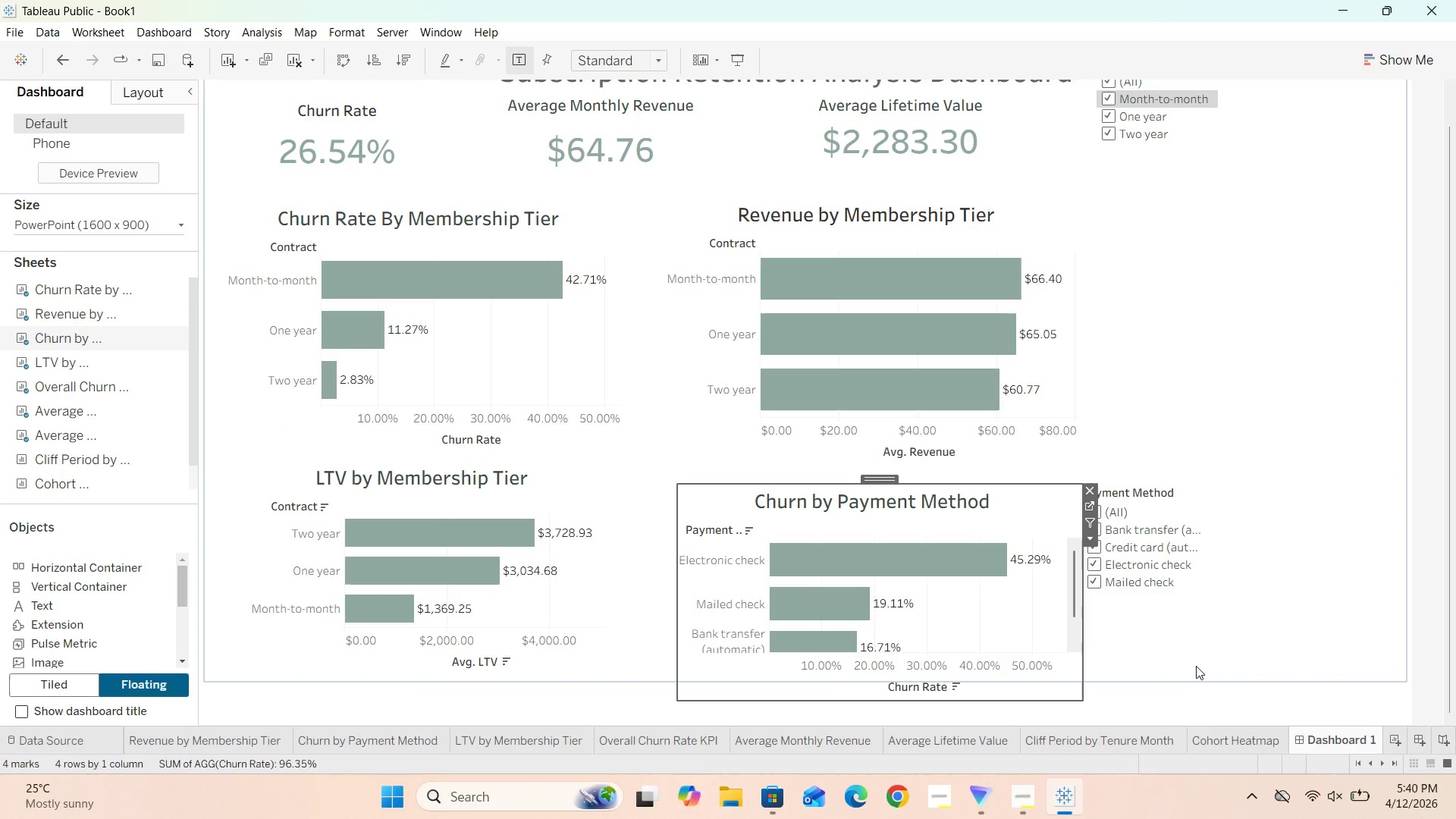 
left_click([1196, 657])
 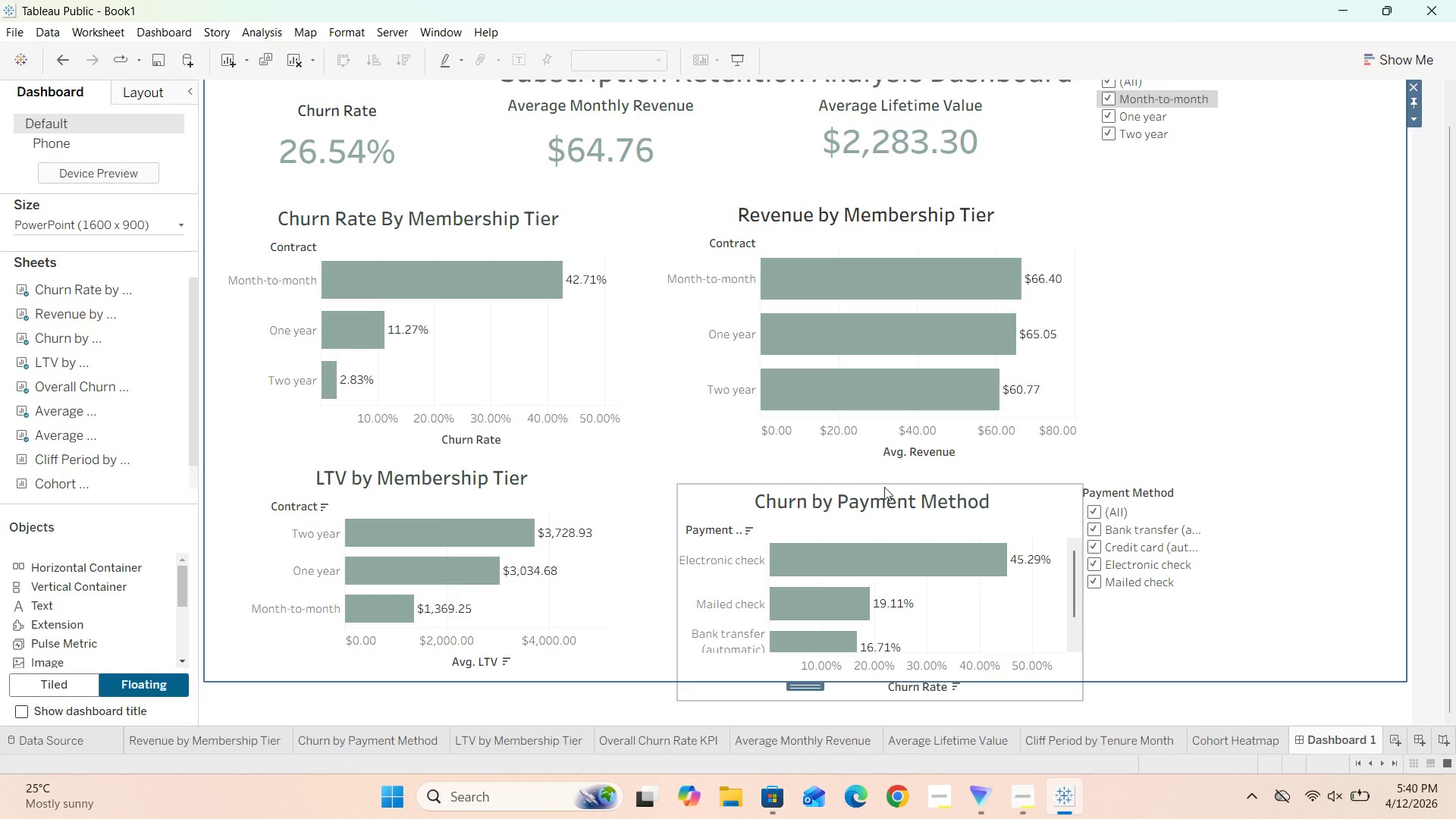 
left_click([883, 538])
 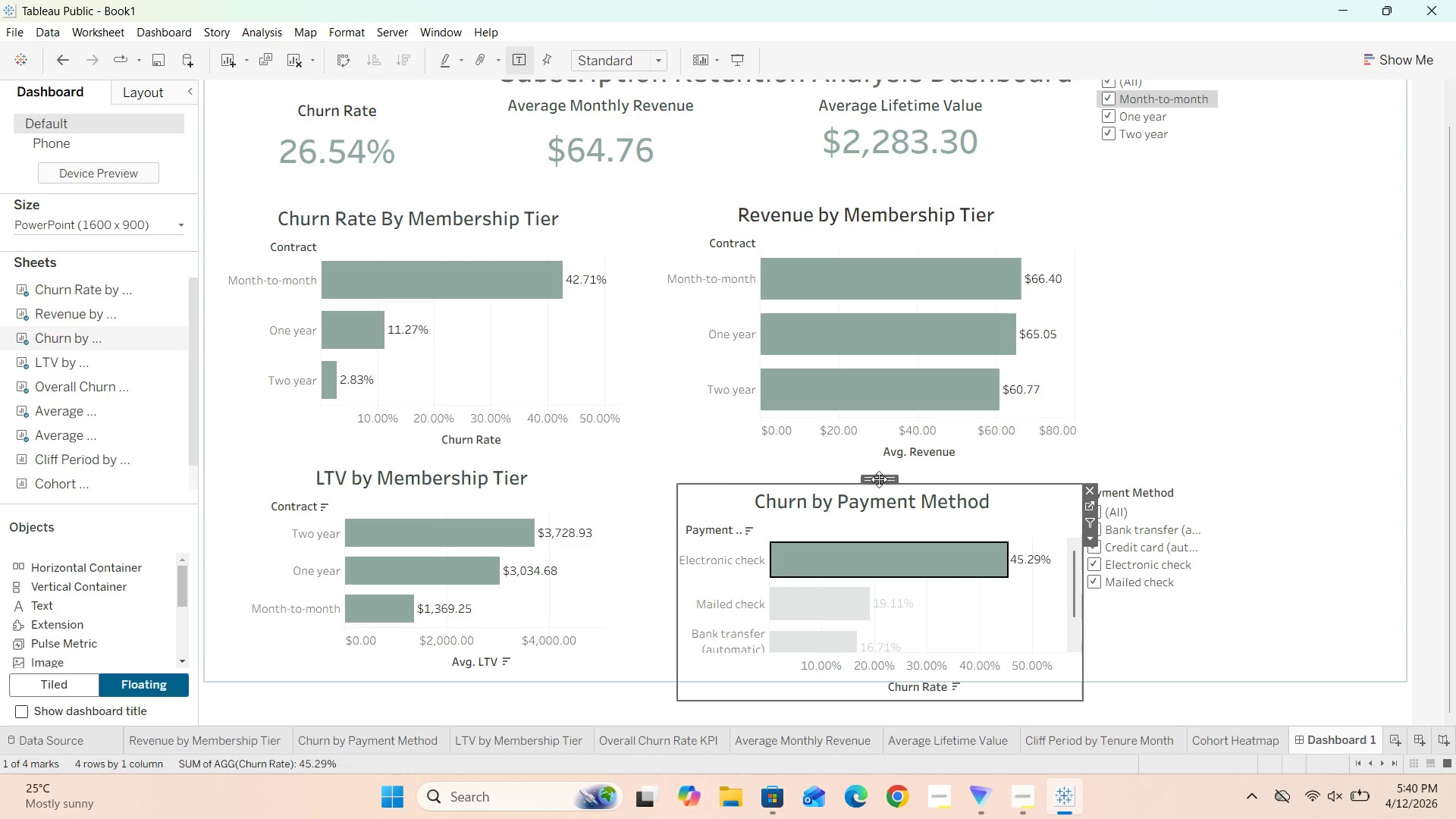 
left_click_drag(start_coordinate=[879, 479], to_coordinate=[871, 458])
 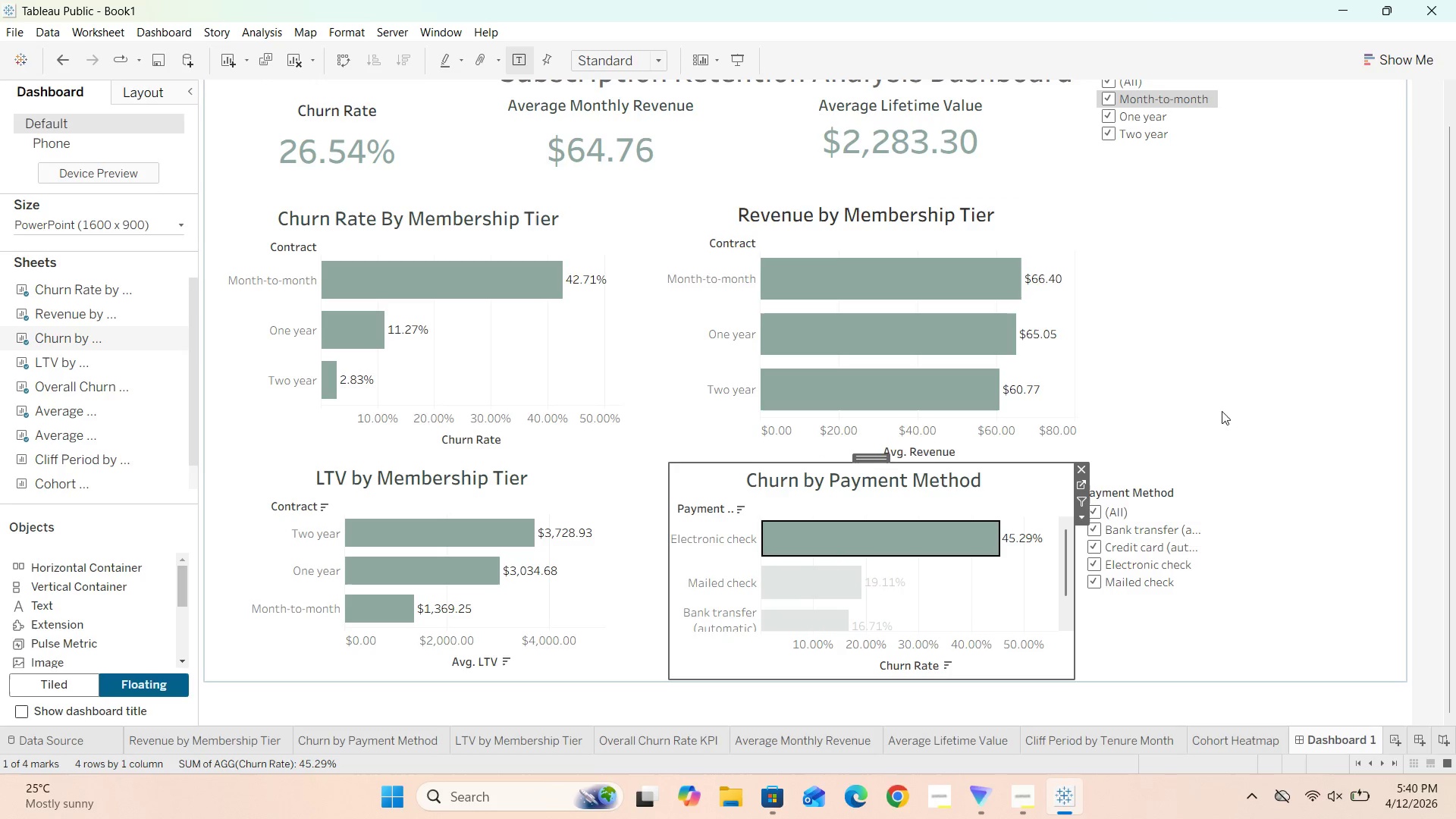 
left_click([1254, 391])
 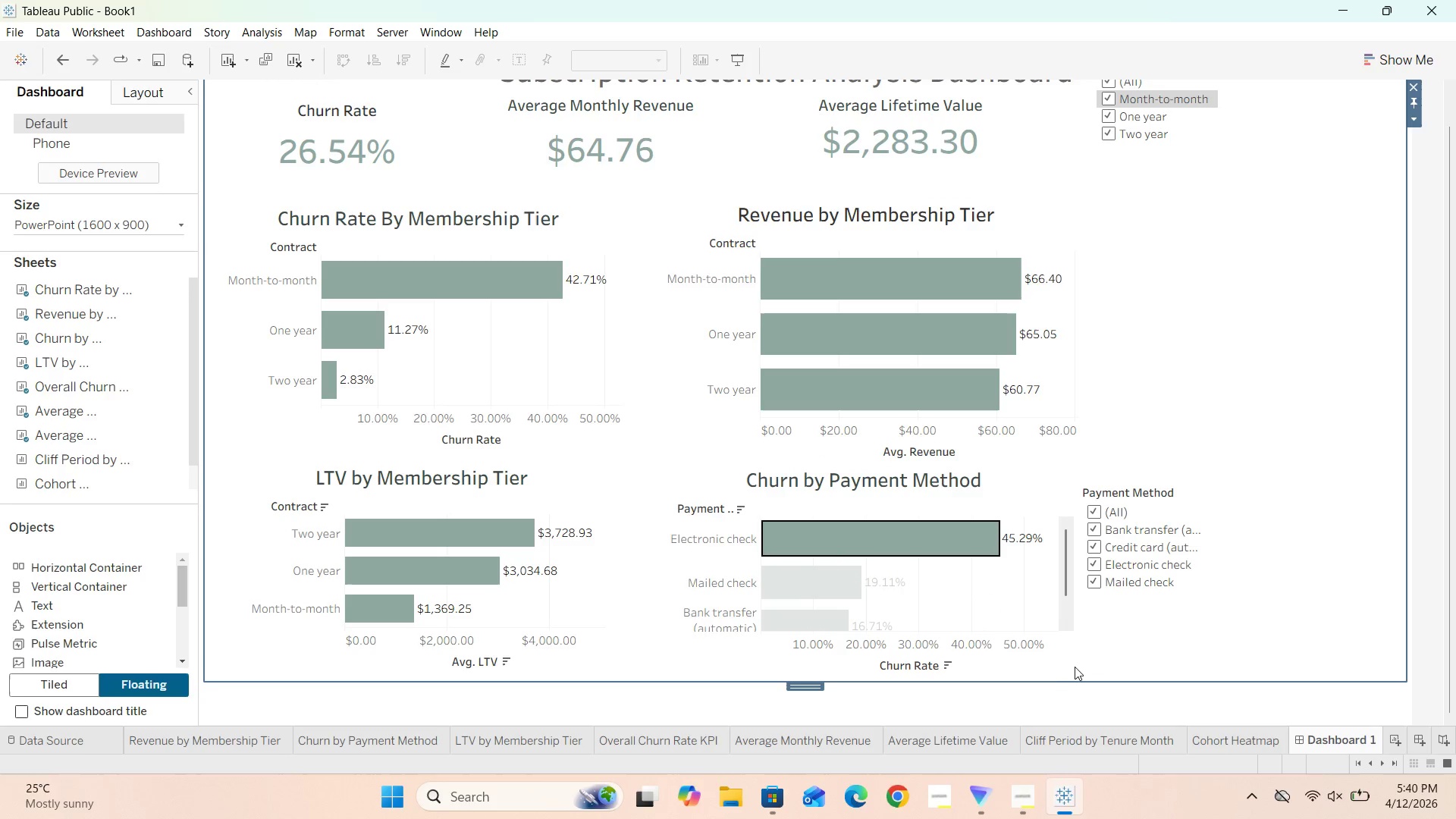 
left_click([1131, 654])
 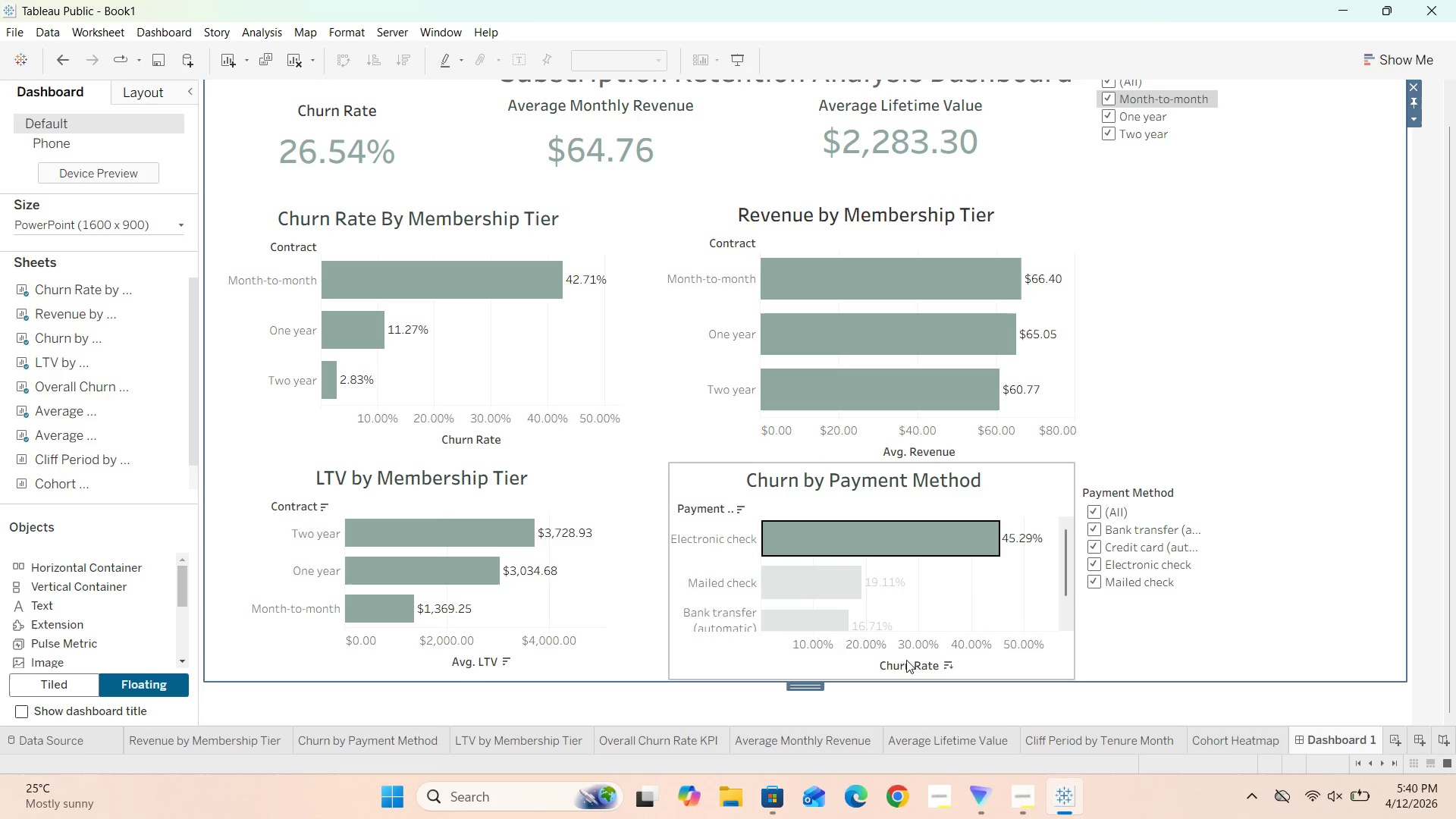 
left_click([895, 660])
 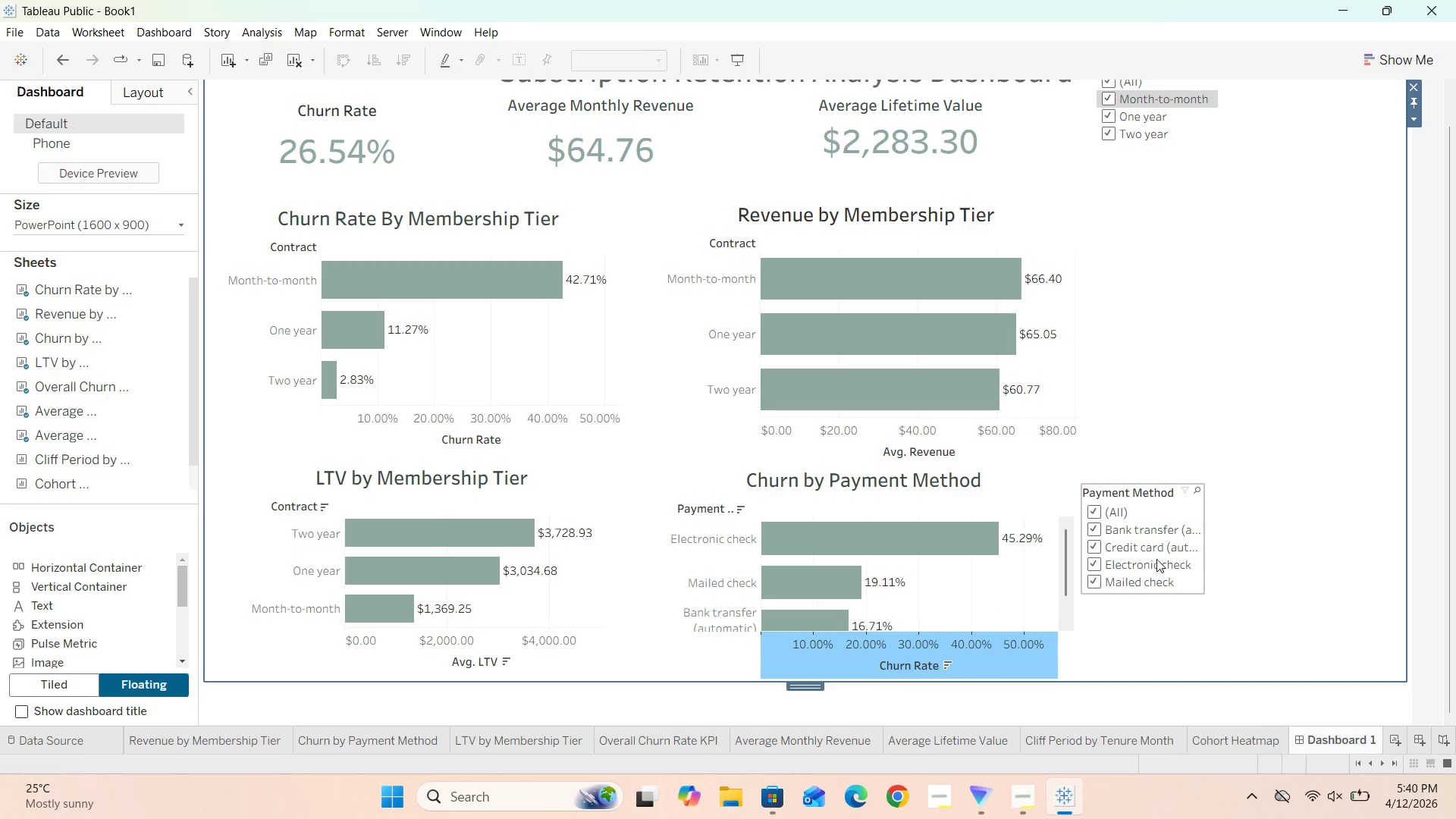 
left_click([1153, 491])
 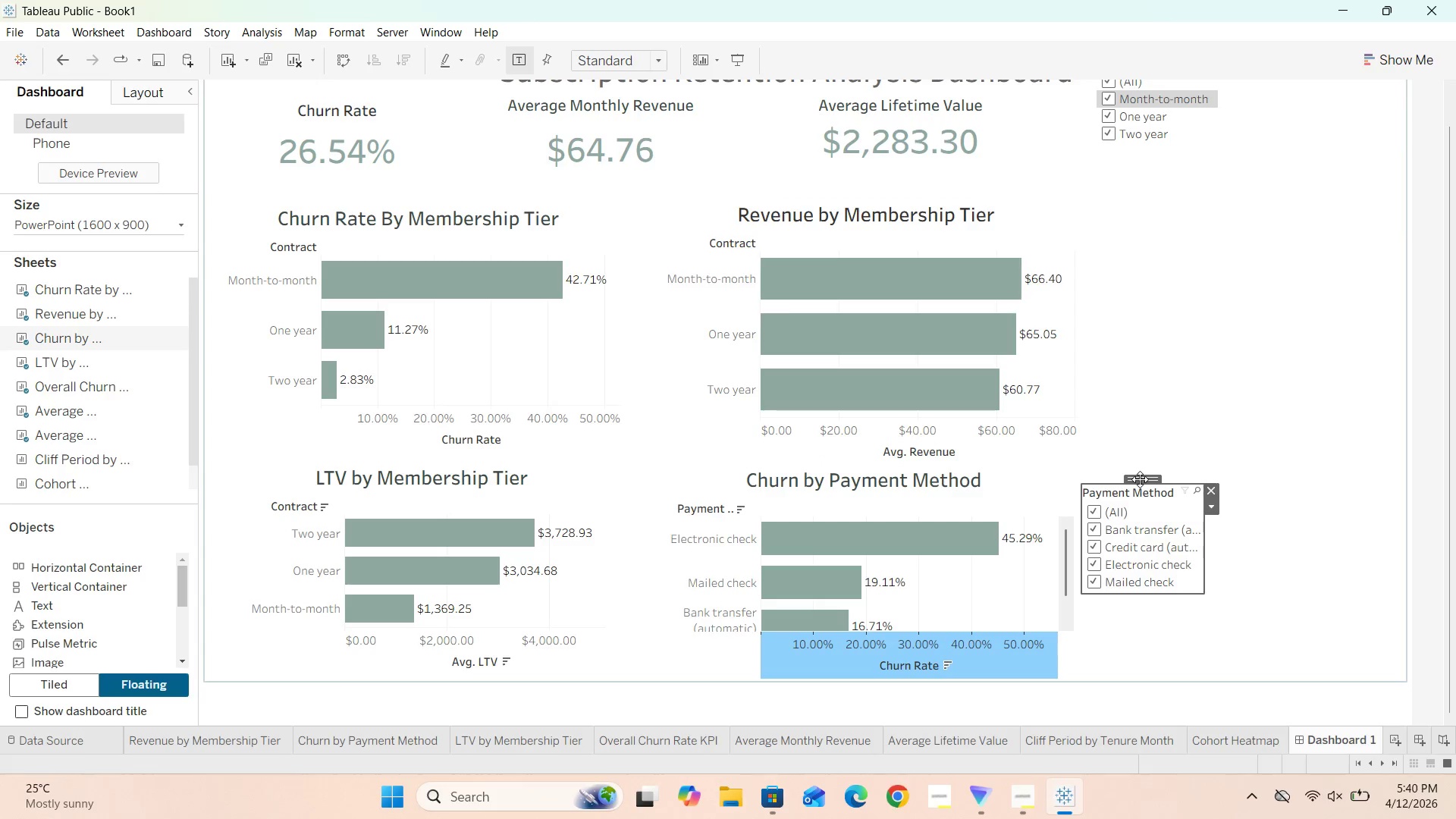 
left_click_drag(start_coordinate=[1140, 479], to_coordinate=[1304, 64])
 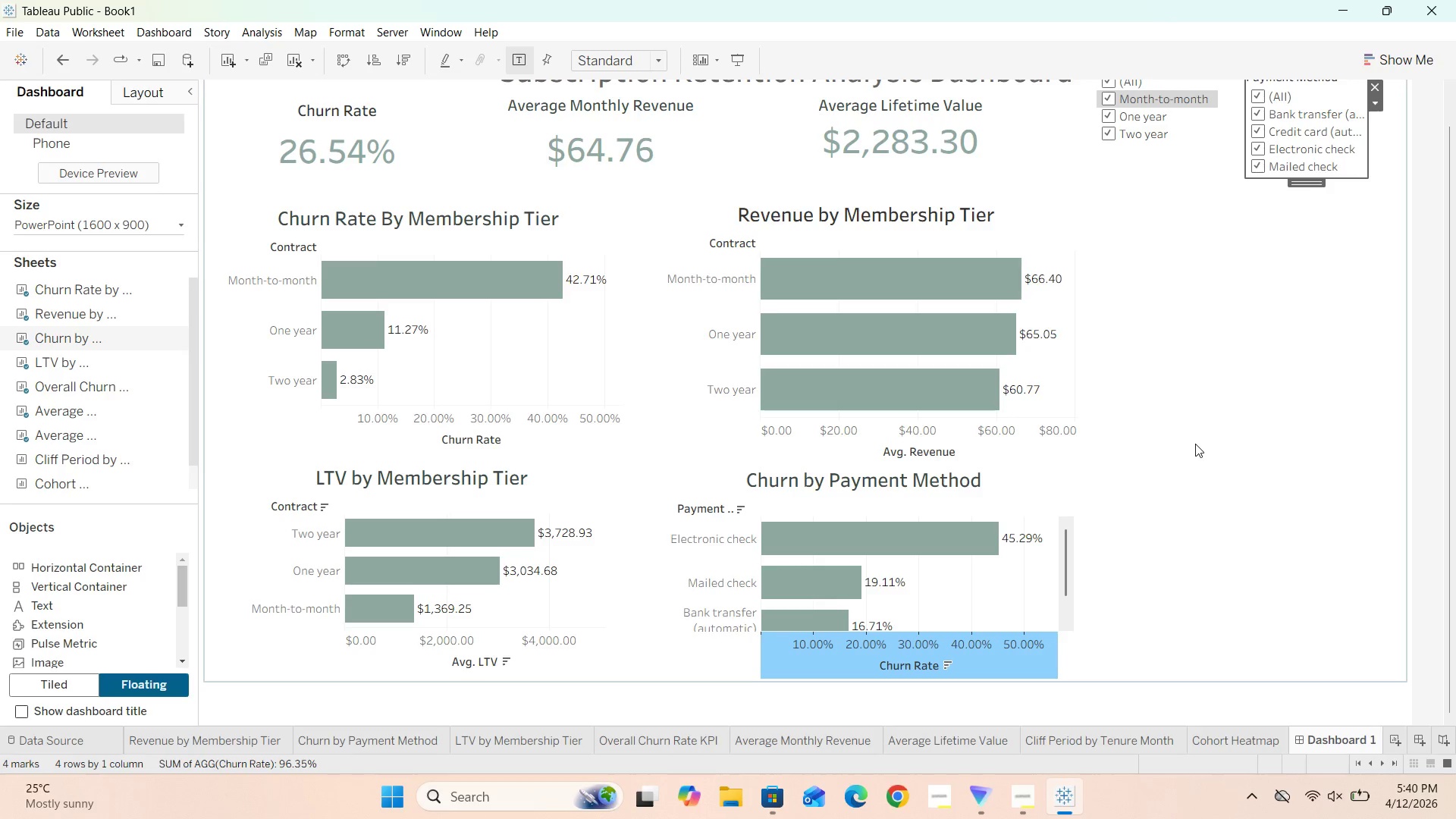 
scroll: coordinate [1196, 453], scroll_direction: none, amount: 0.0
 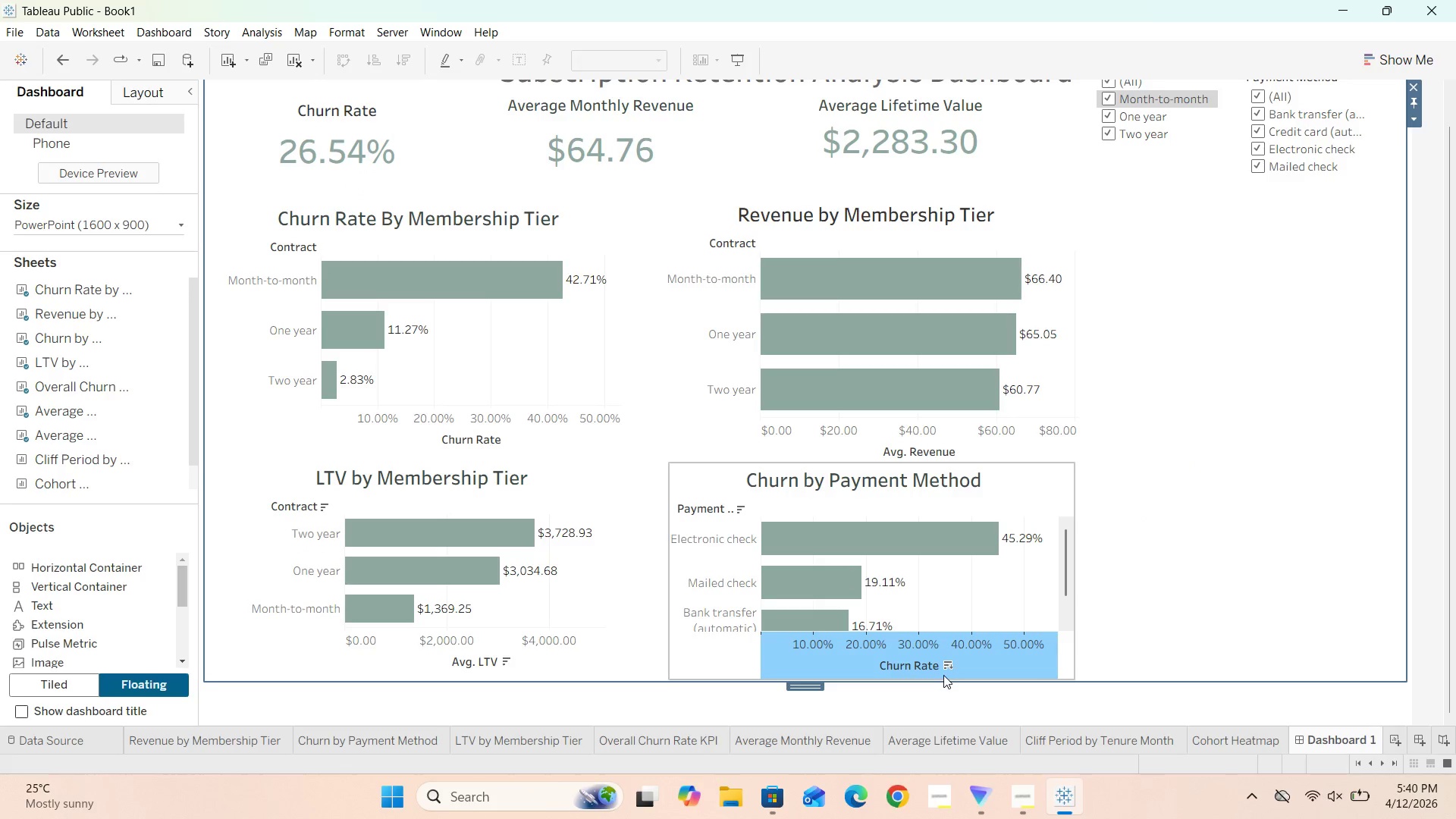 
left_click([989, 667])
 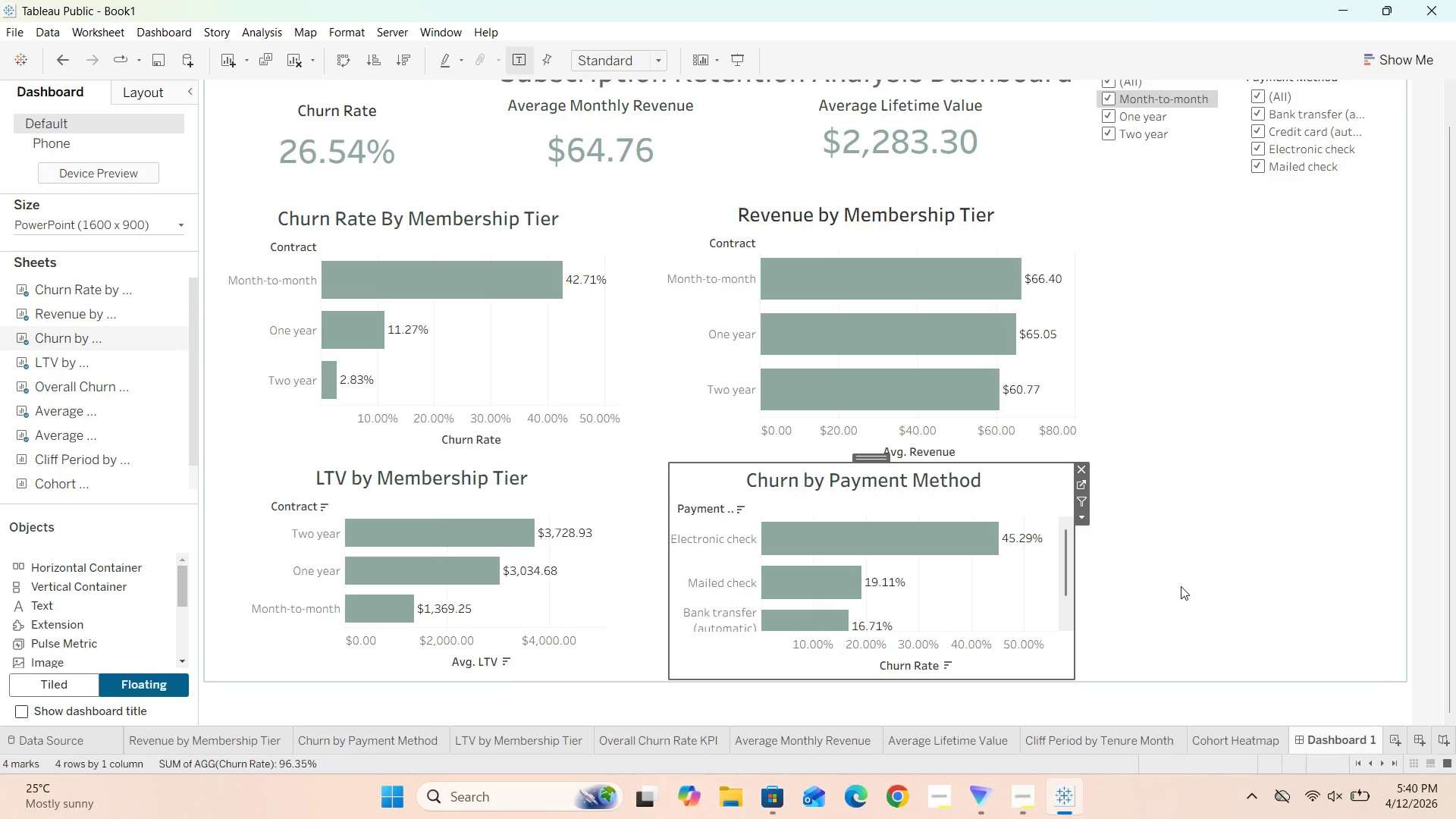 
left_click([1184, 574])
 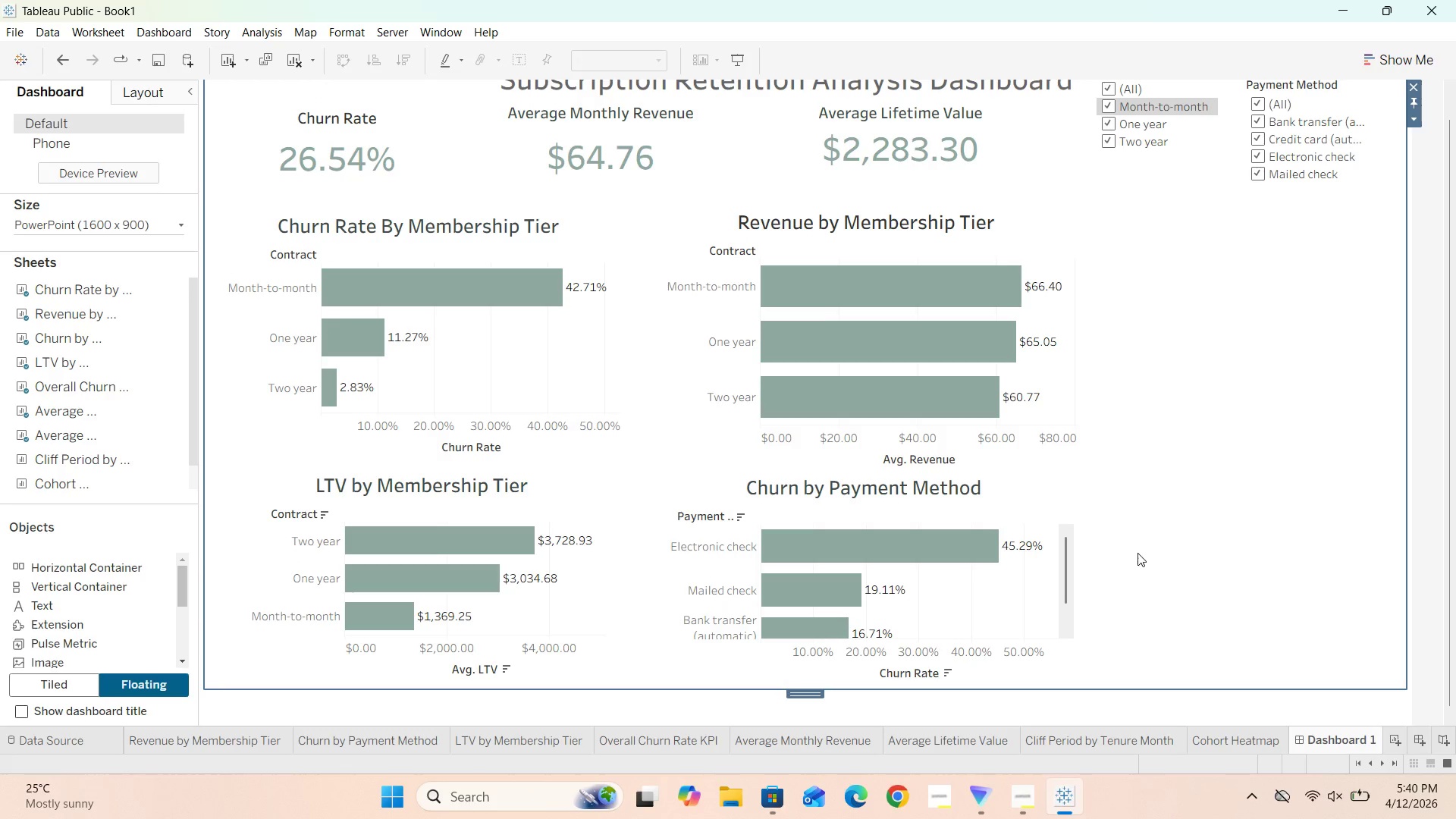 
scroll: coordinate [1181, 586], scroll_direction: none, amount: 0.0
 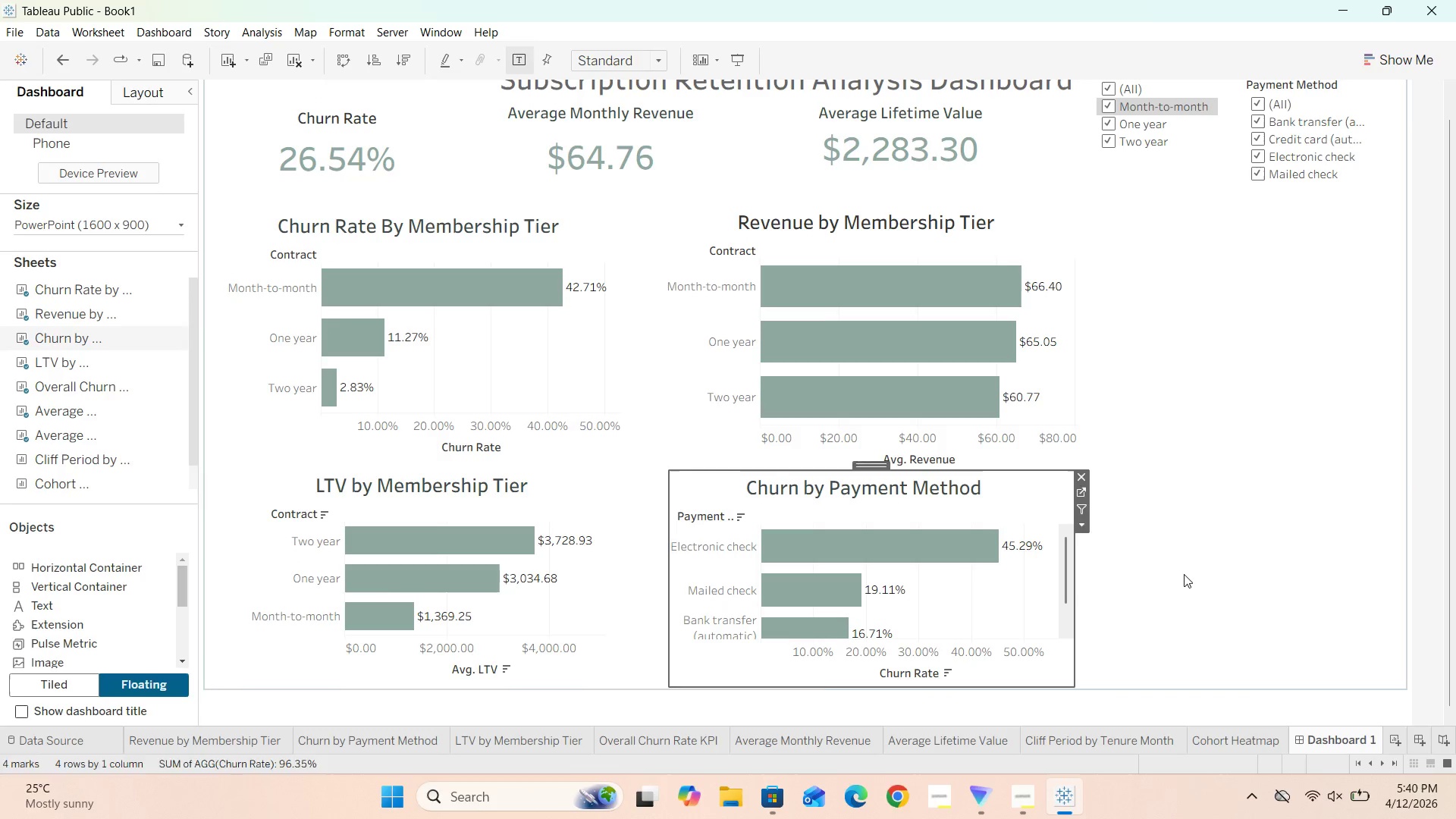 
left_click([971, 409])
 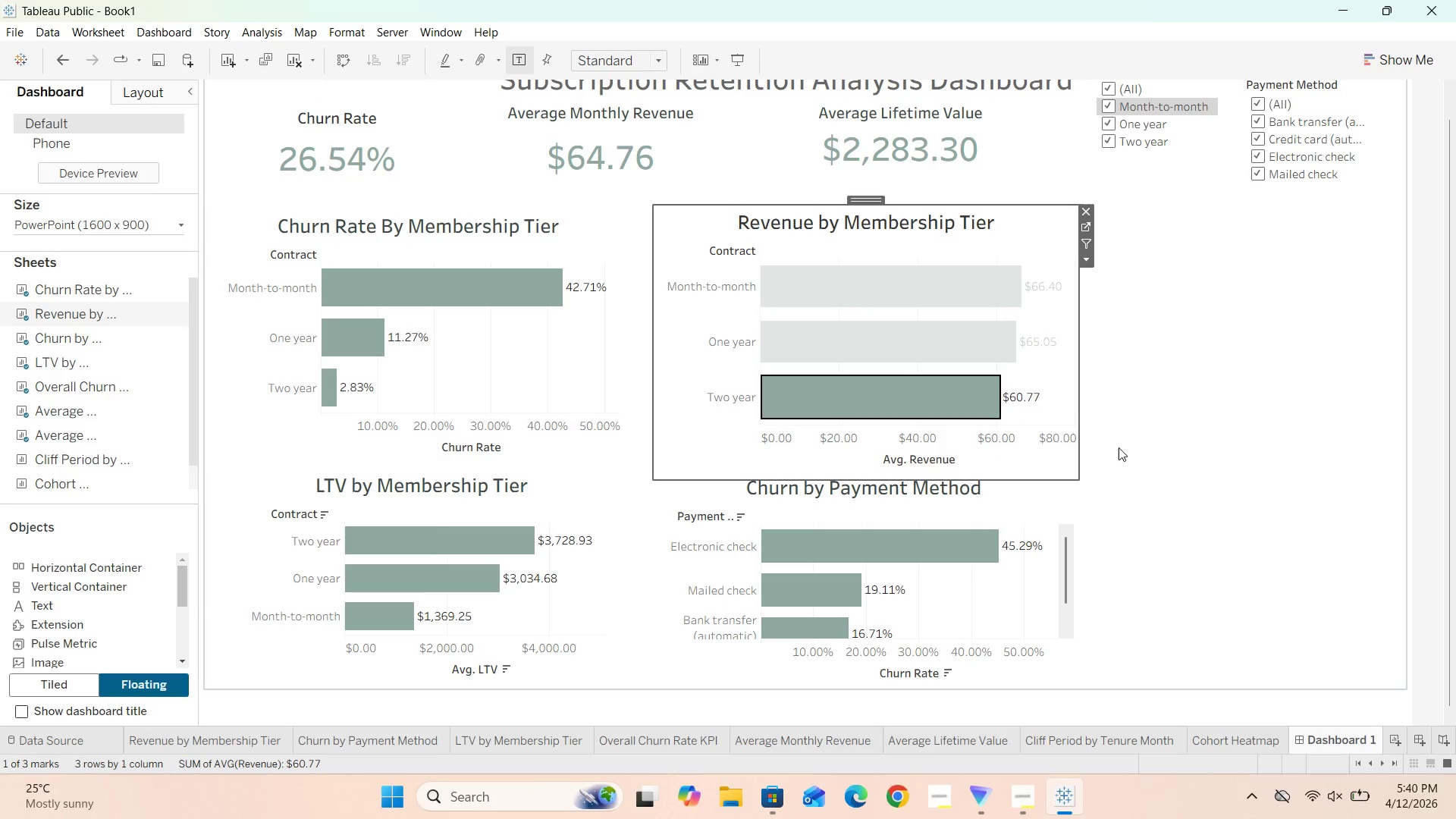 
left_click([1067, 459])
 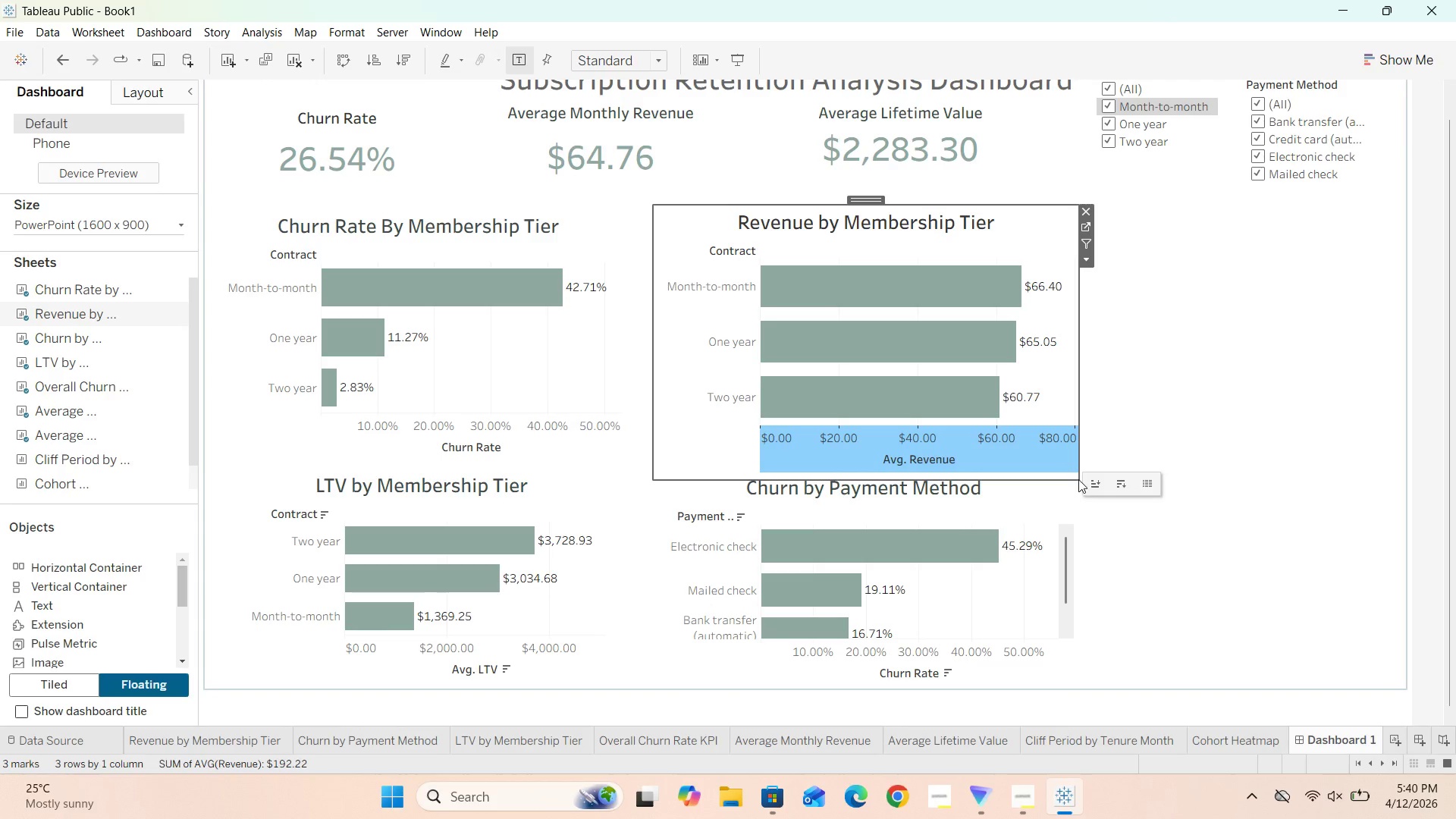 
left_click_drag(start_coordinate=[1078, 479], to_coordinate=[1076, 450])
 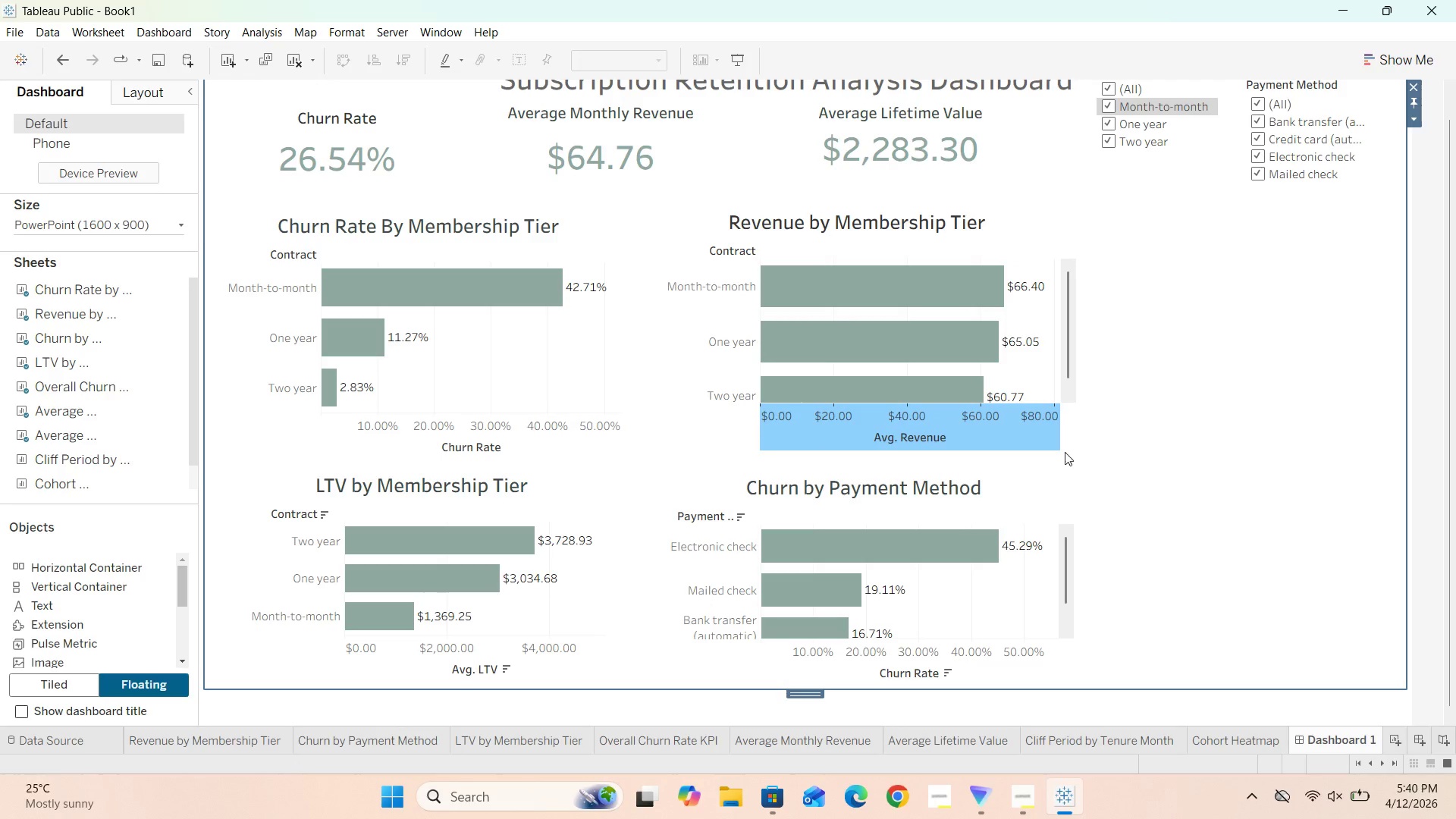 
left_click([1036, 437])
 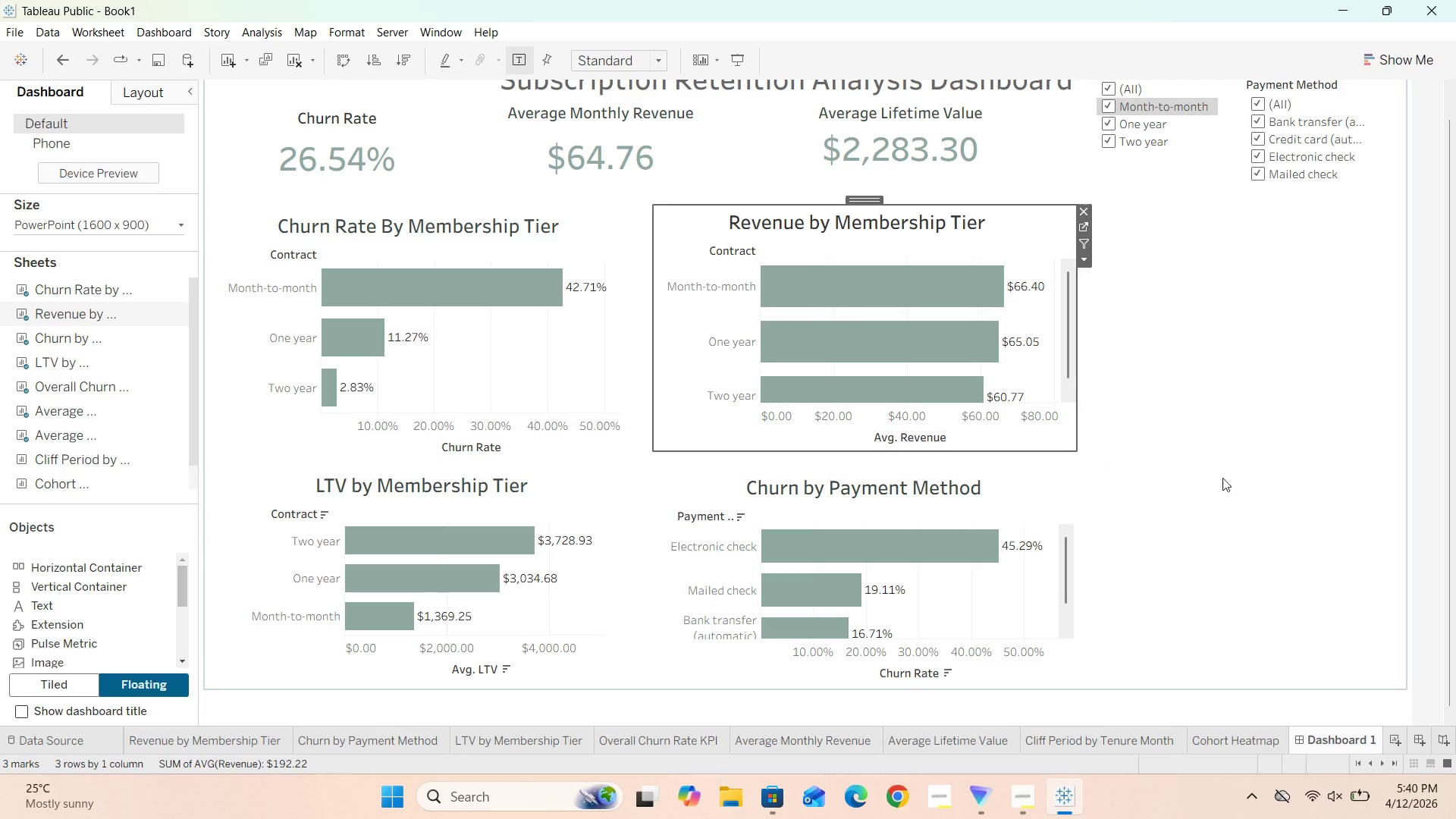 
left_click([1228, 480])
 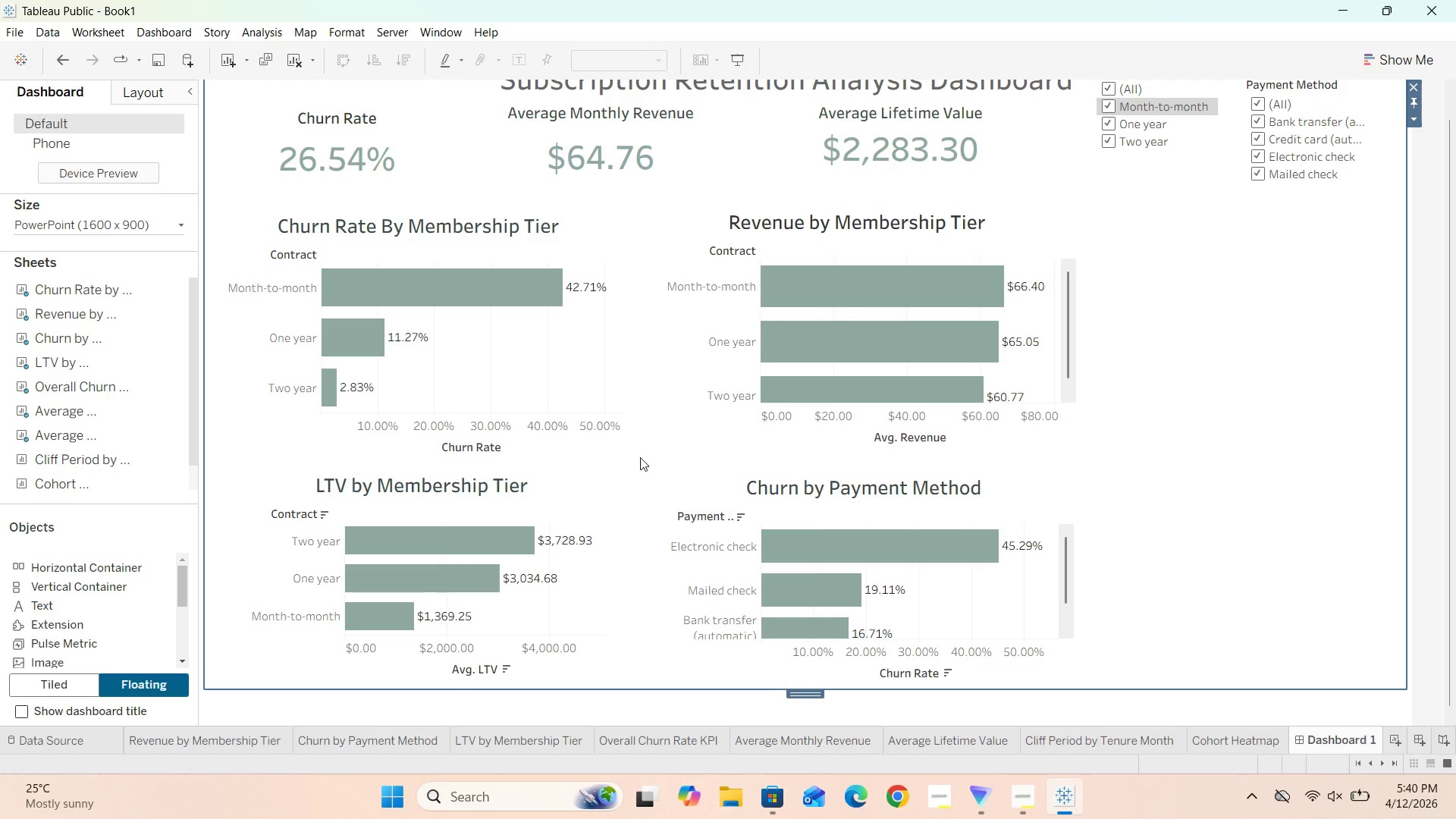 
left_click([543, 450])
 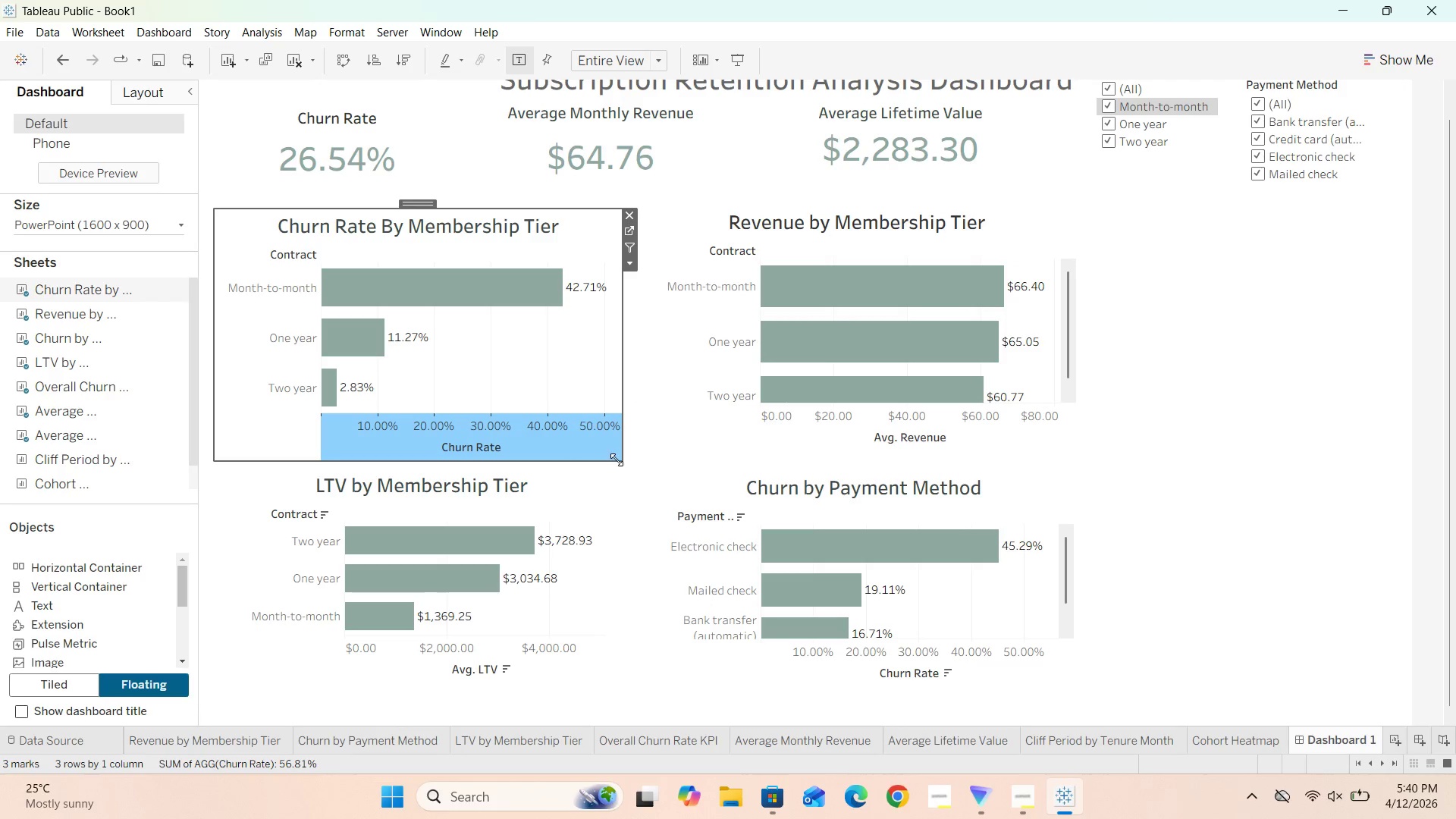 
left_click_drag(start_coordinate=[612, 461], to_coordinate=[617, 447])
 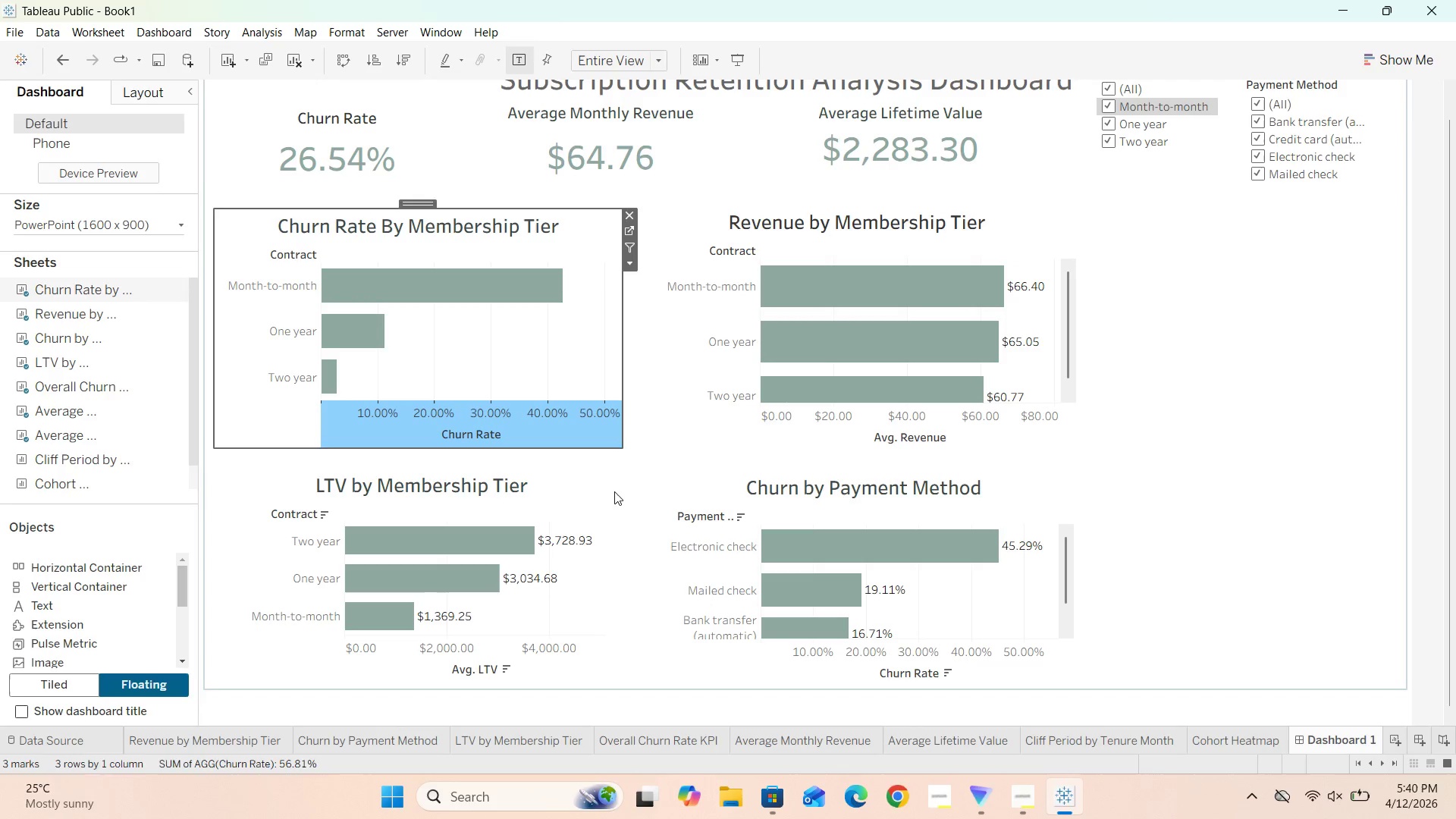 
left_click([614, 491])
 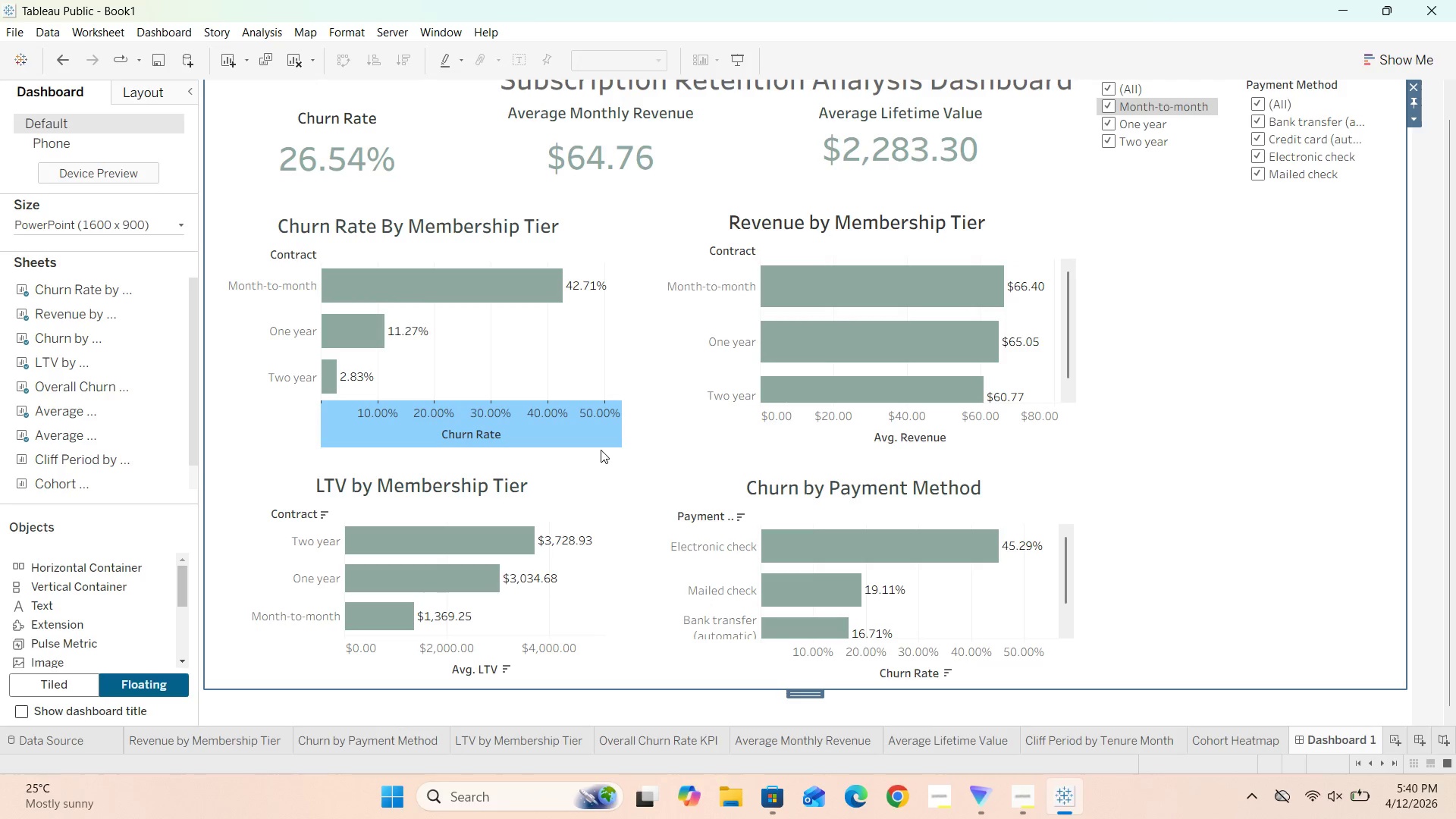 
left_click([599, 447])
 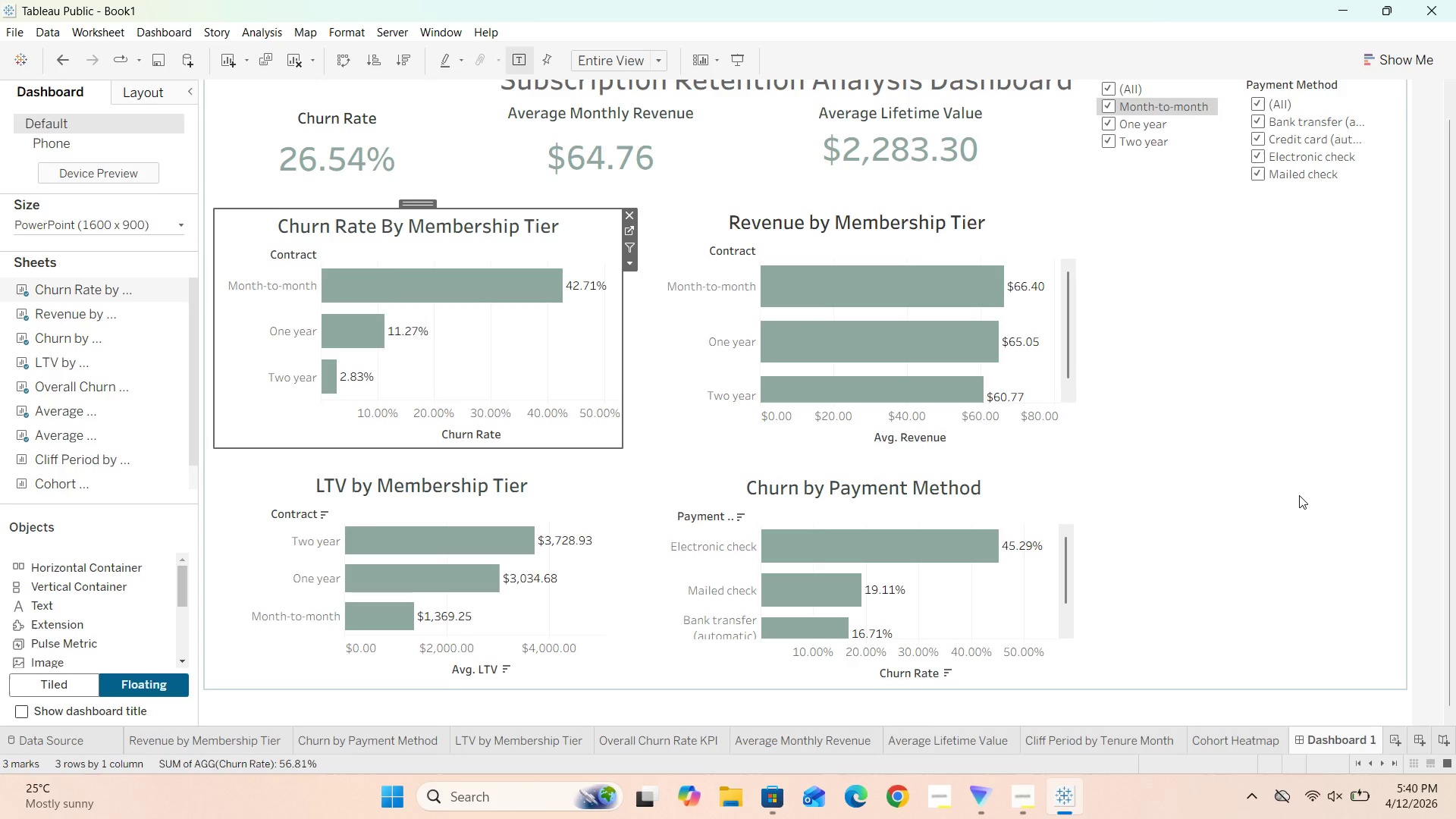 
left_click([1299, 495])
 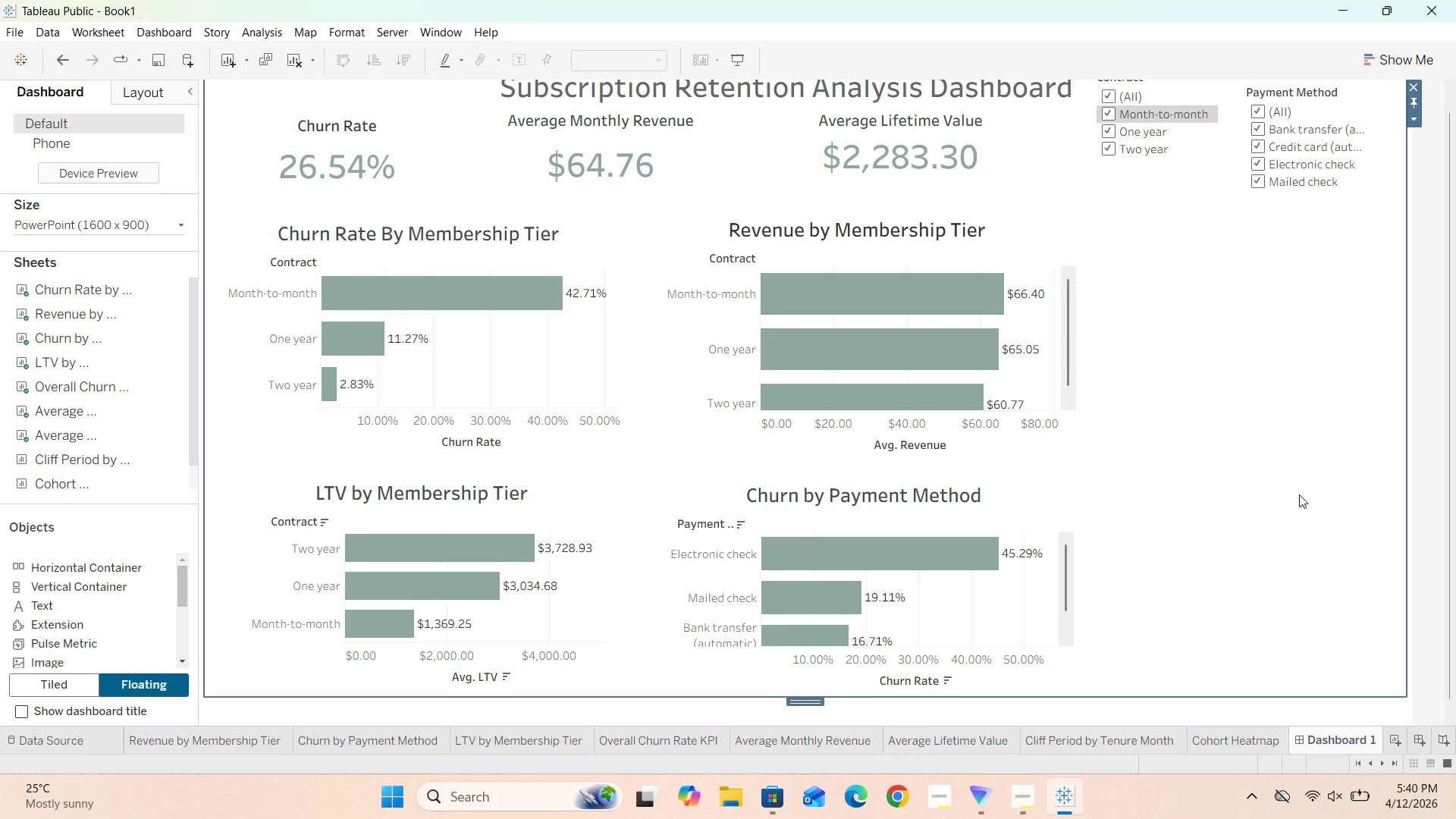 
scroll: coordinate [1299, 494], scroll_direction: up, amount: 3.0
 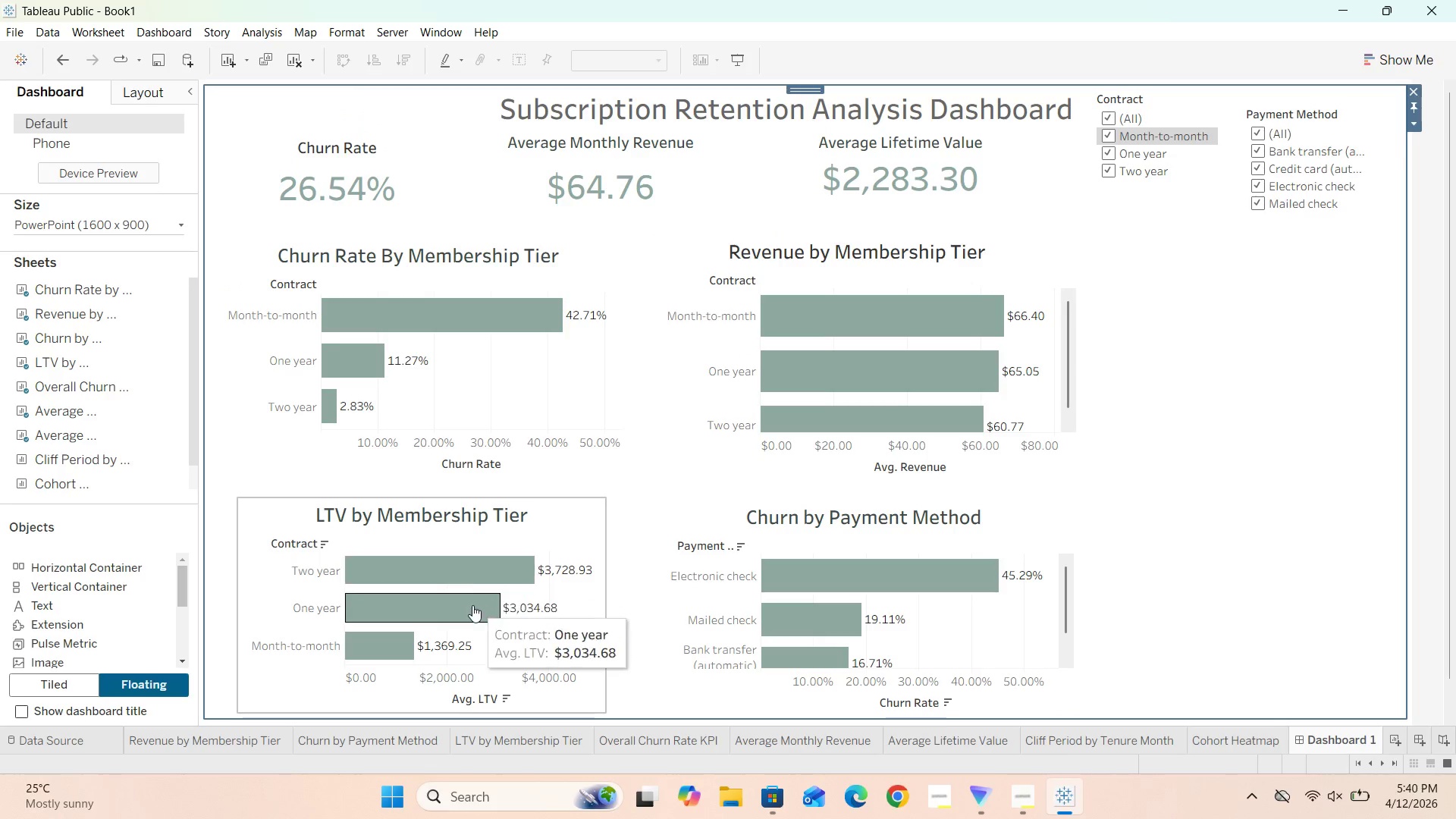 
left_click([410, 541])
 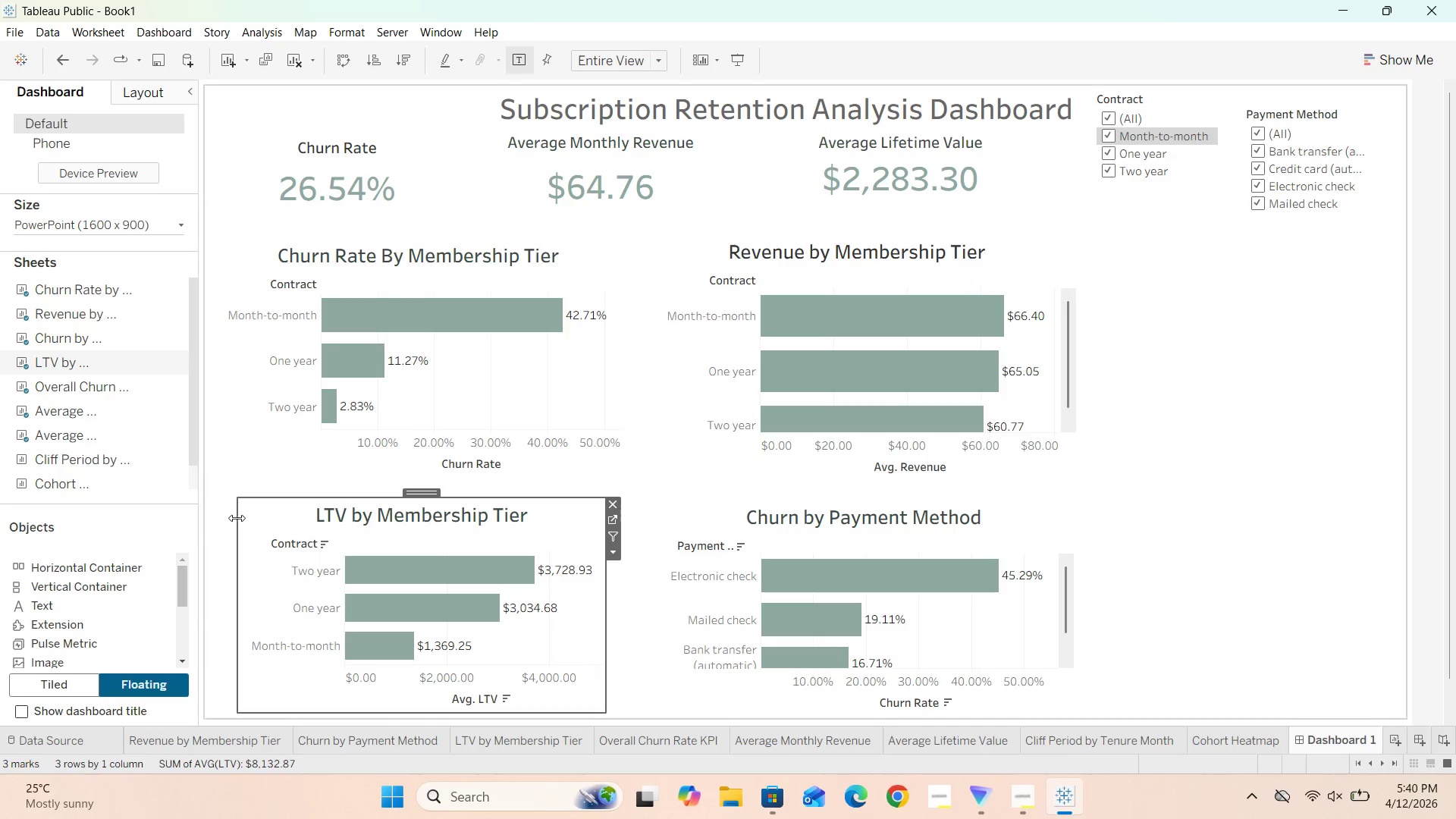 
left_click_drag(start_coordinate=[237, 519], to_coordinate=[234, 515])
 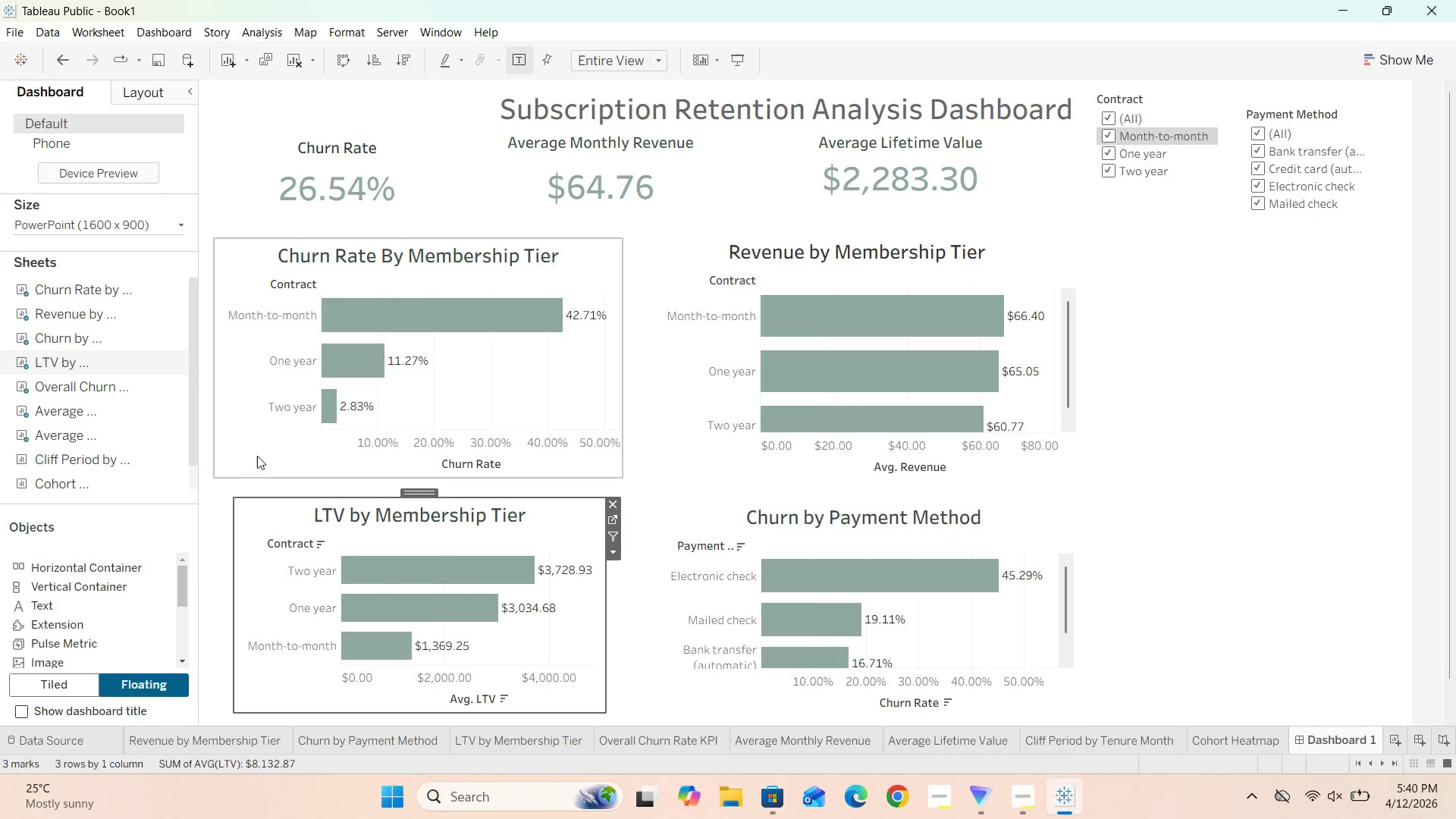 
left_click([256, 454])
 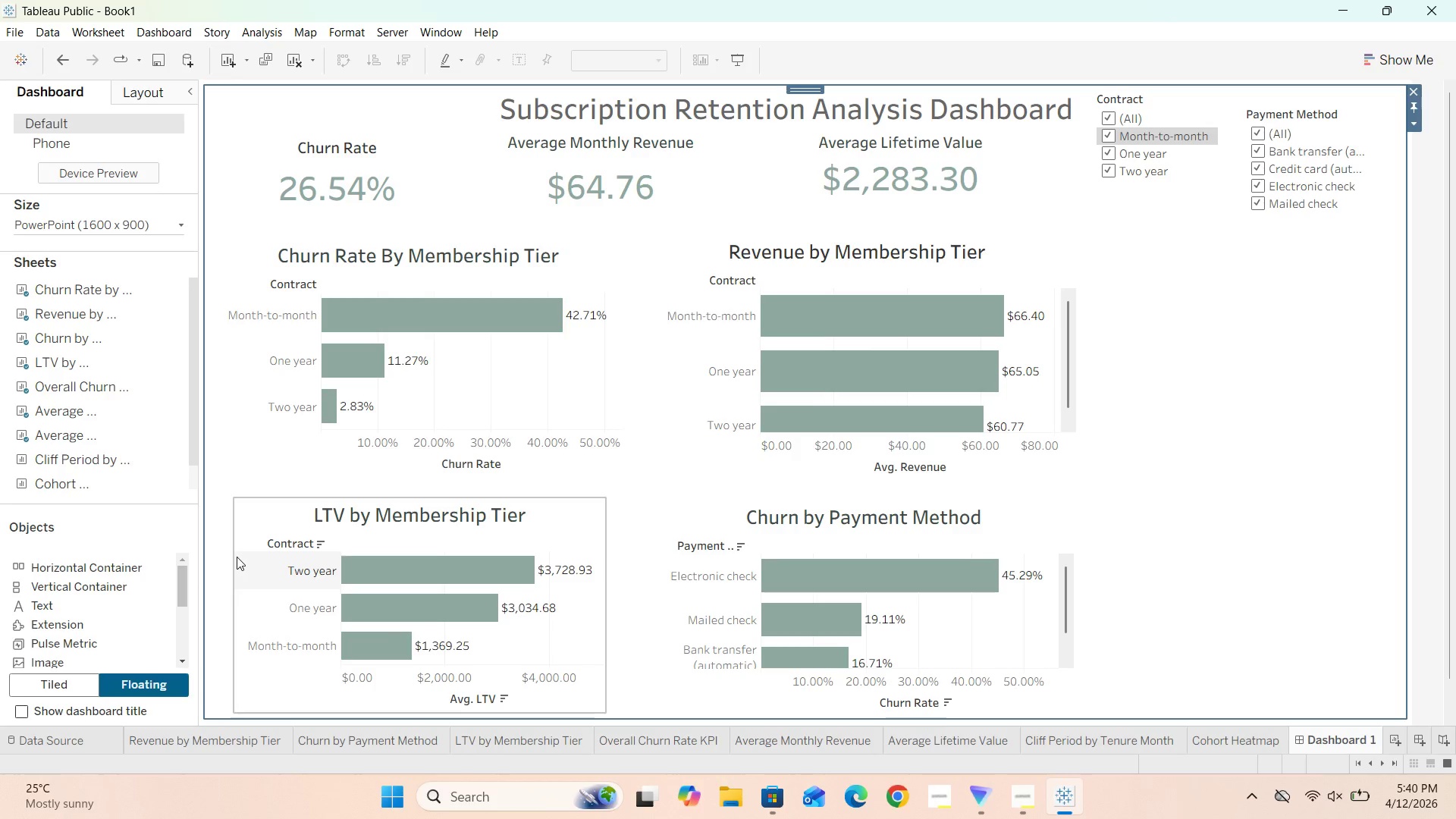 
left_click([239, 566])
 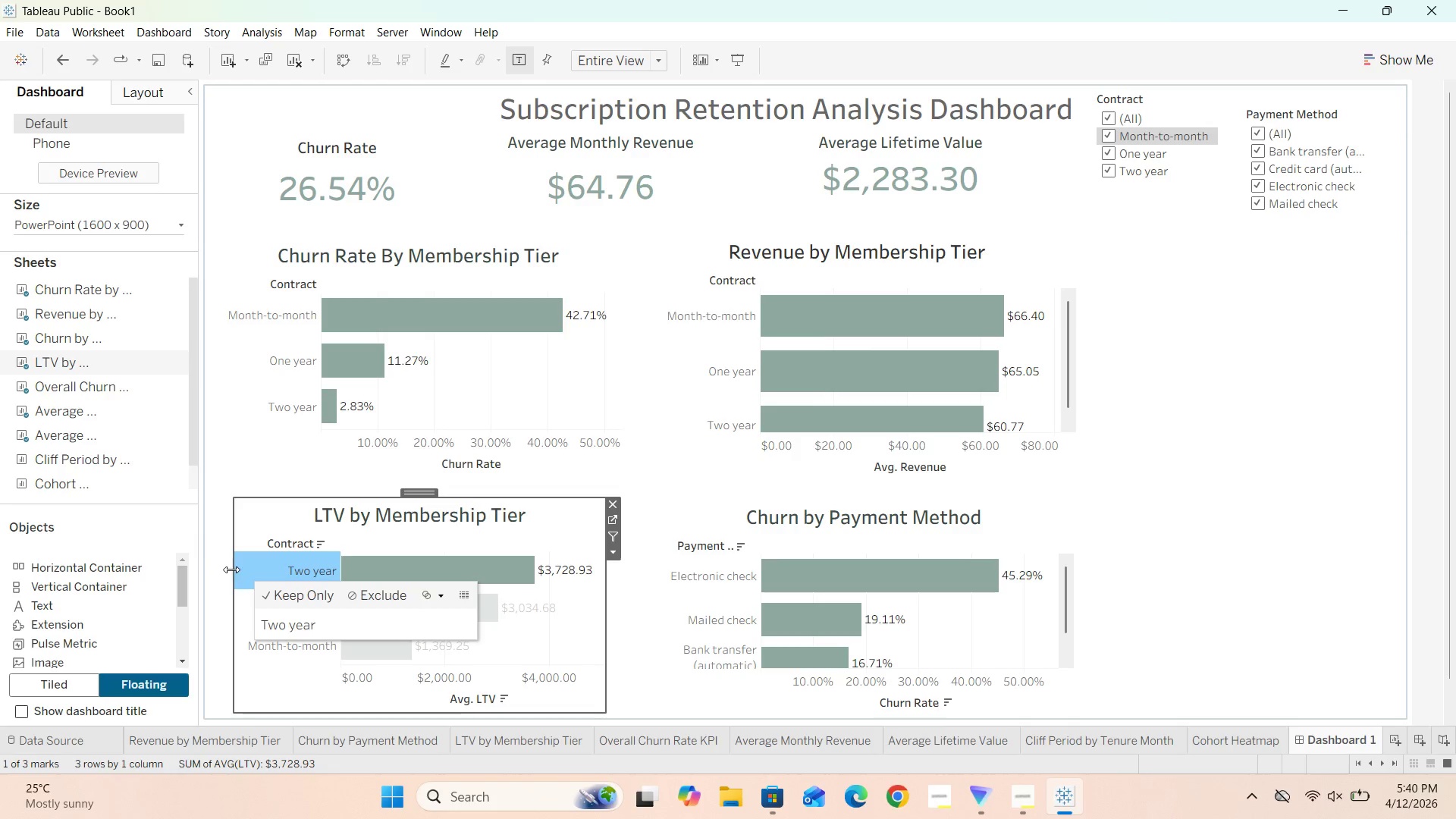 
left_click_drag(start_coordinate=[234, 570], to_coordinate=[225, 567])
 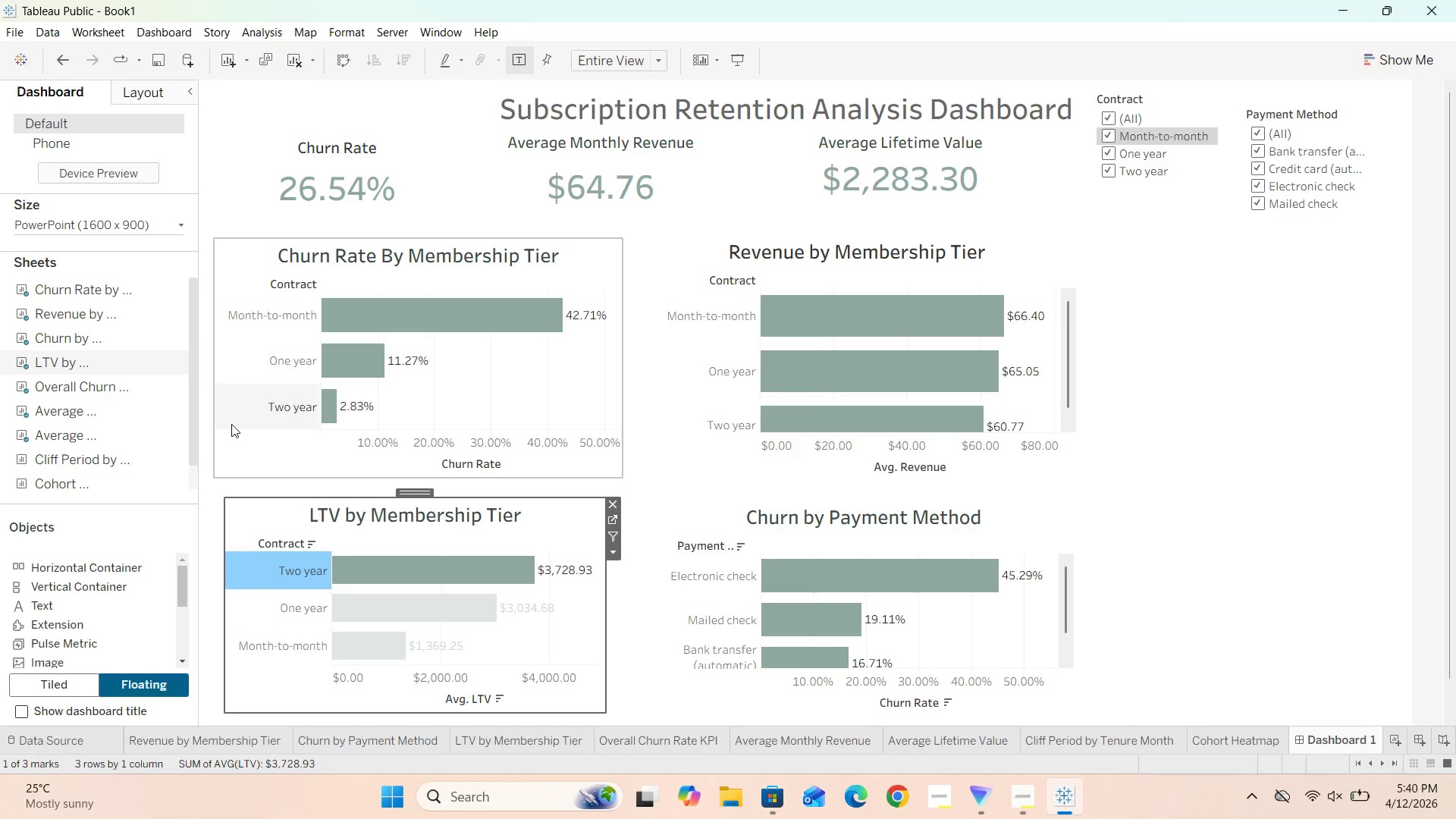 
left_click([231, 424])
 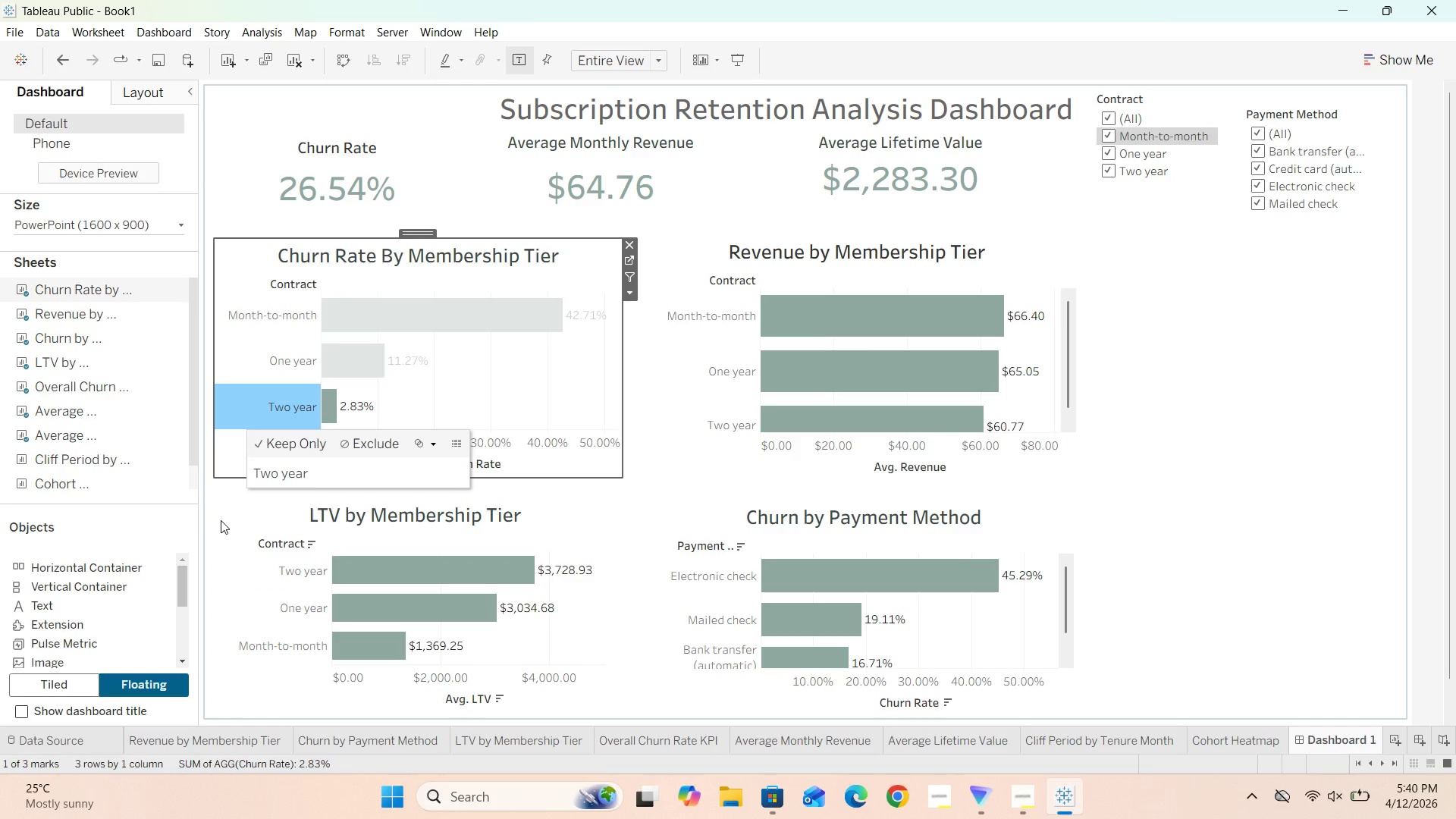 
left_click([216, 497])
 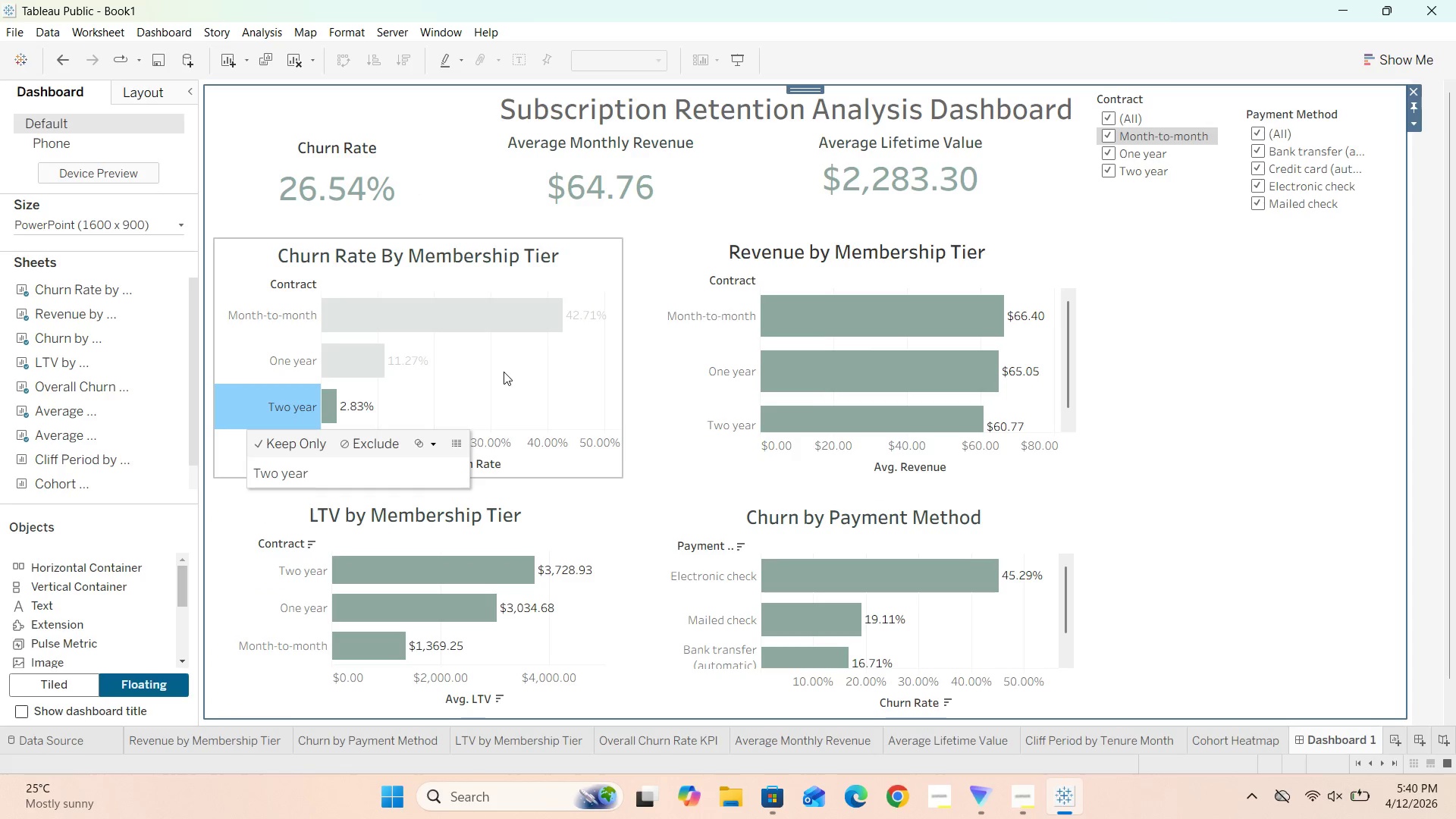 
left_click([510, 322])
 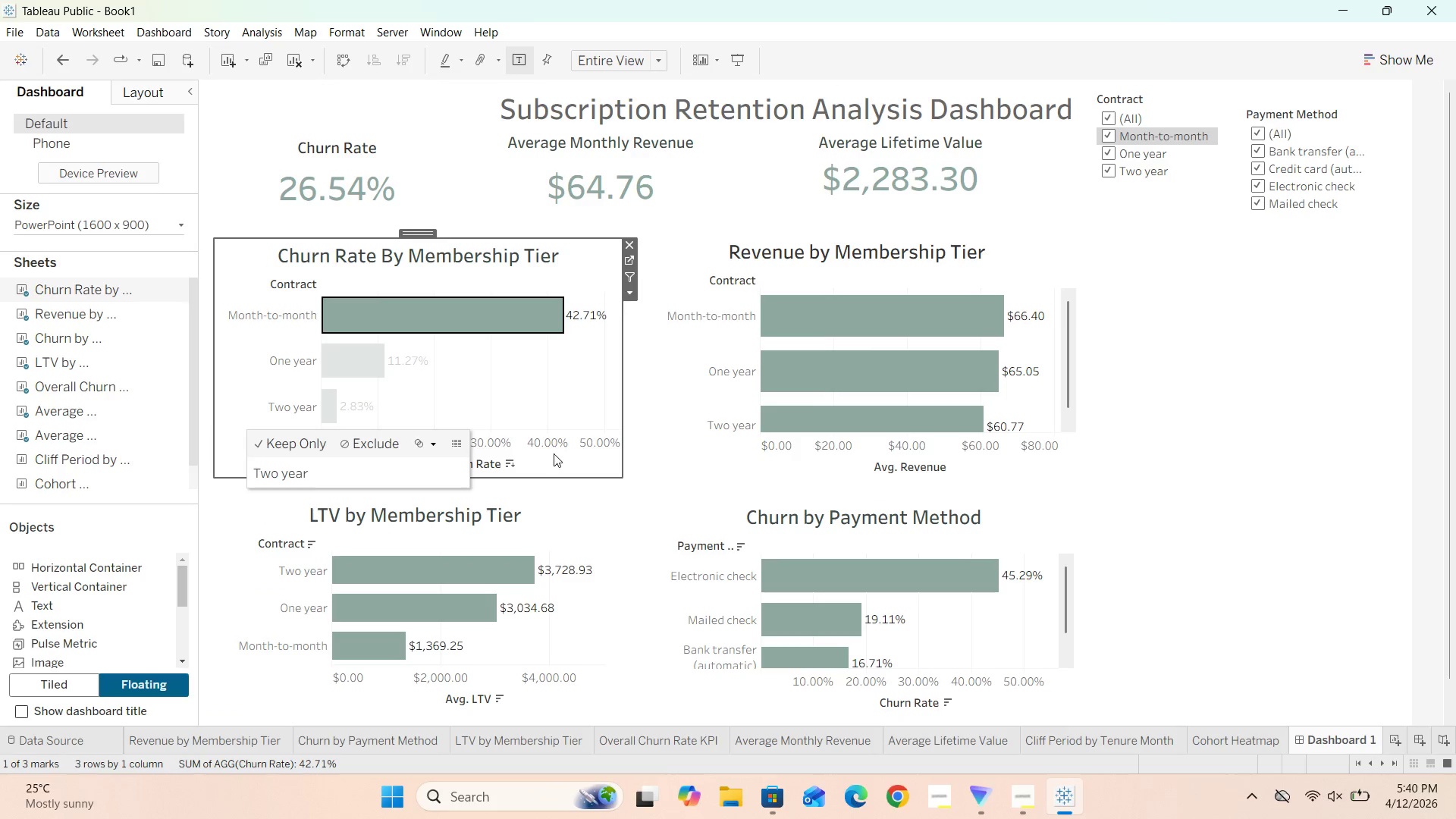 
left_click([559, 465])
 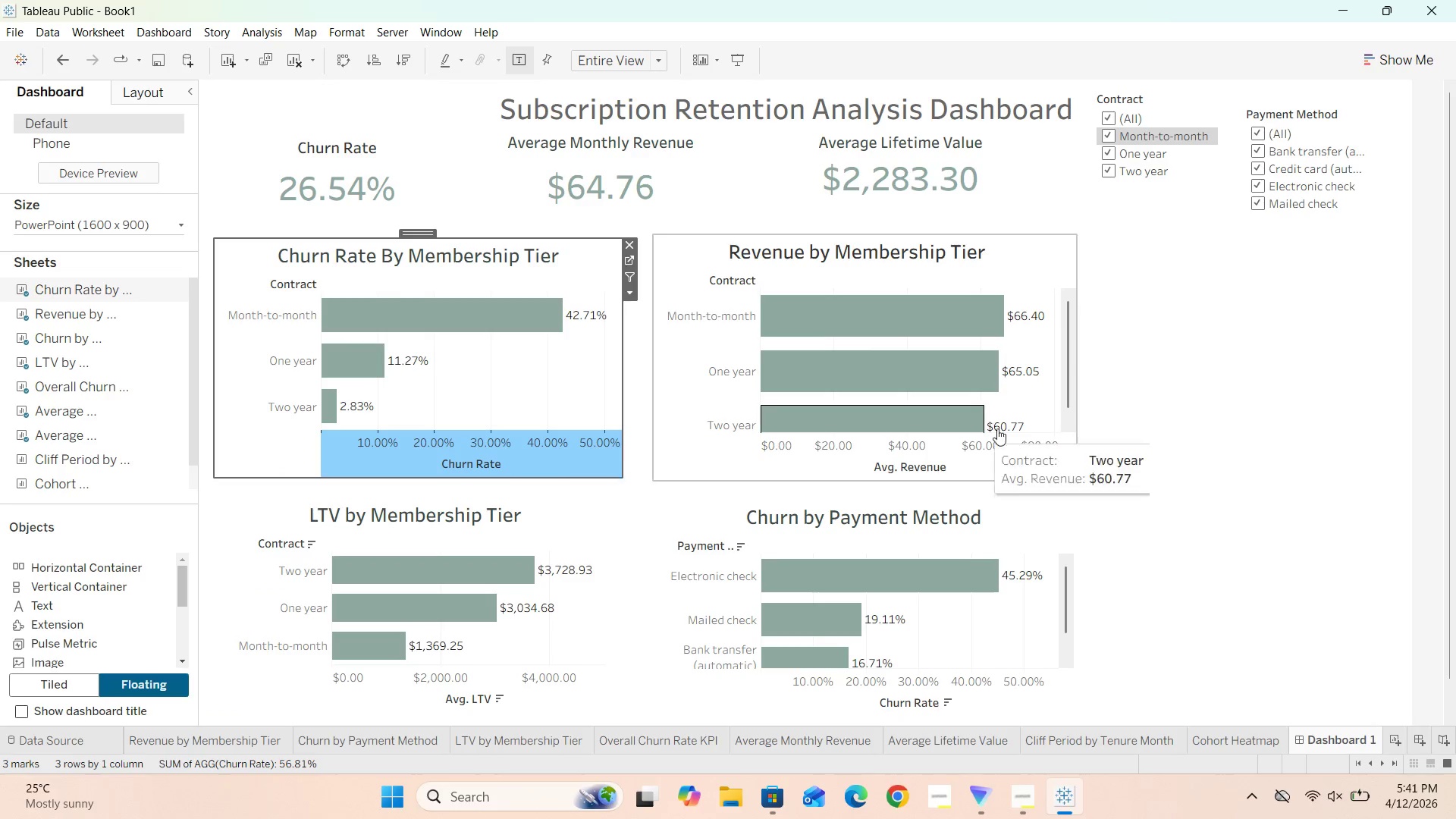 
left_click([1279, 427])
 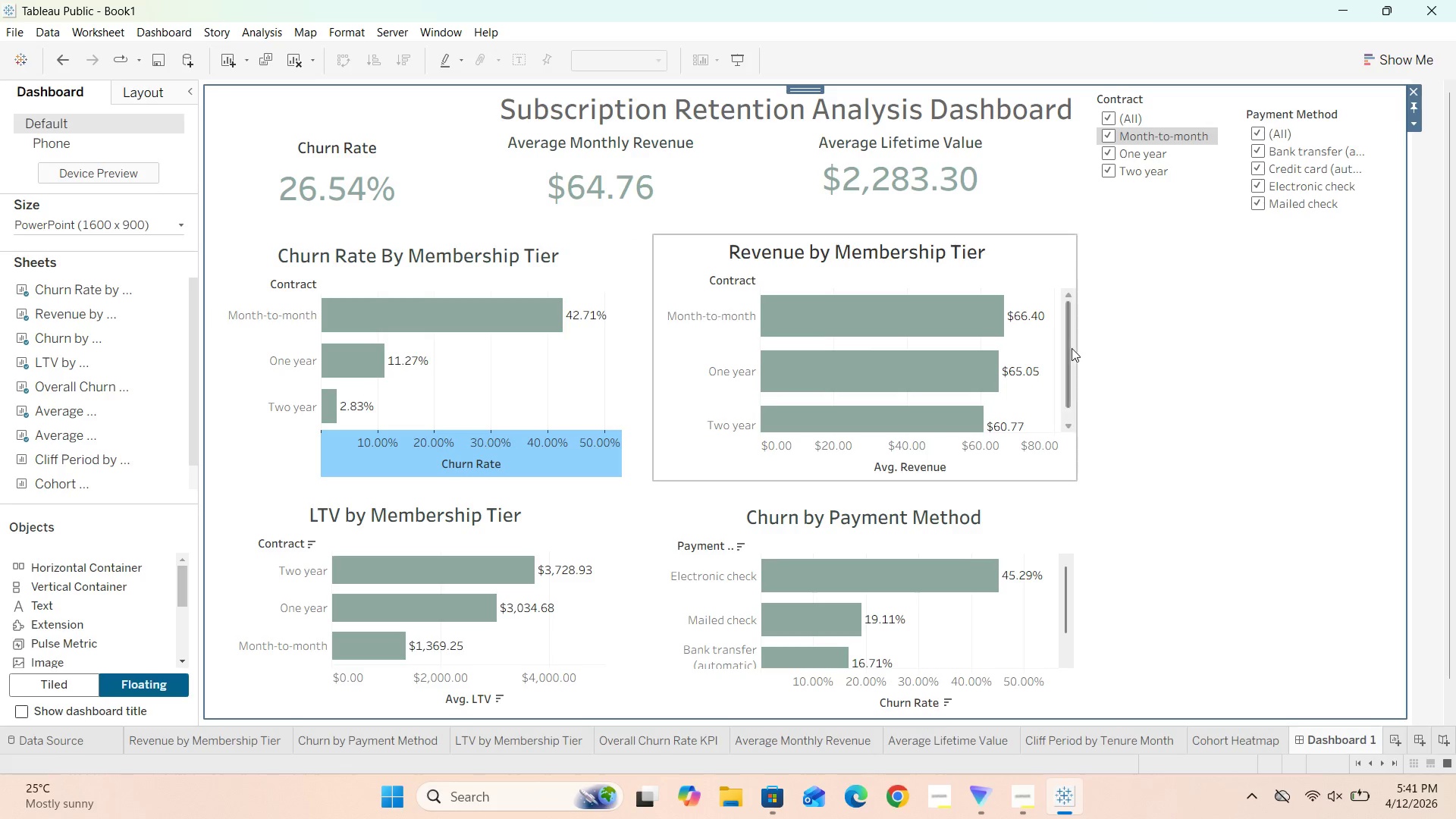 
left_click_drag(start_coordinate=[1069, 347], to_coordinate=[1065, 346])
 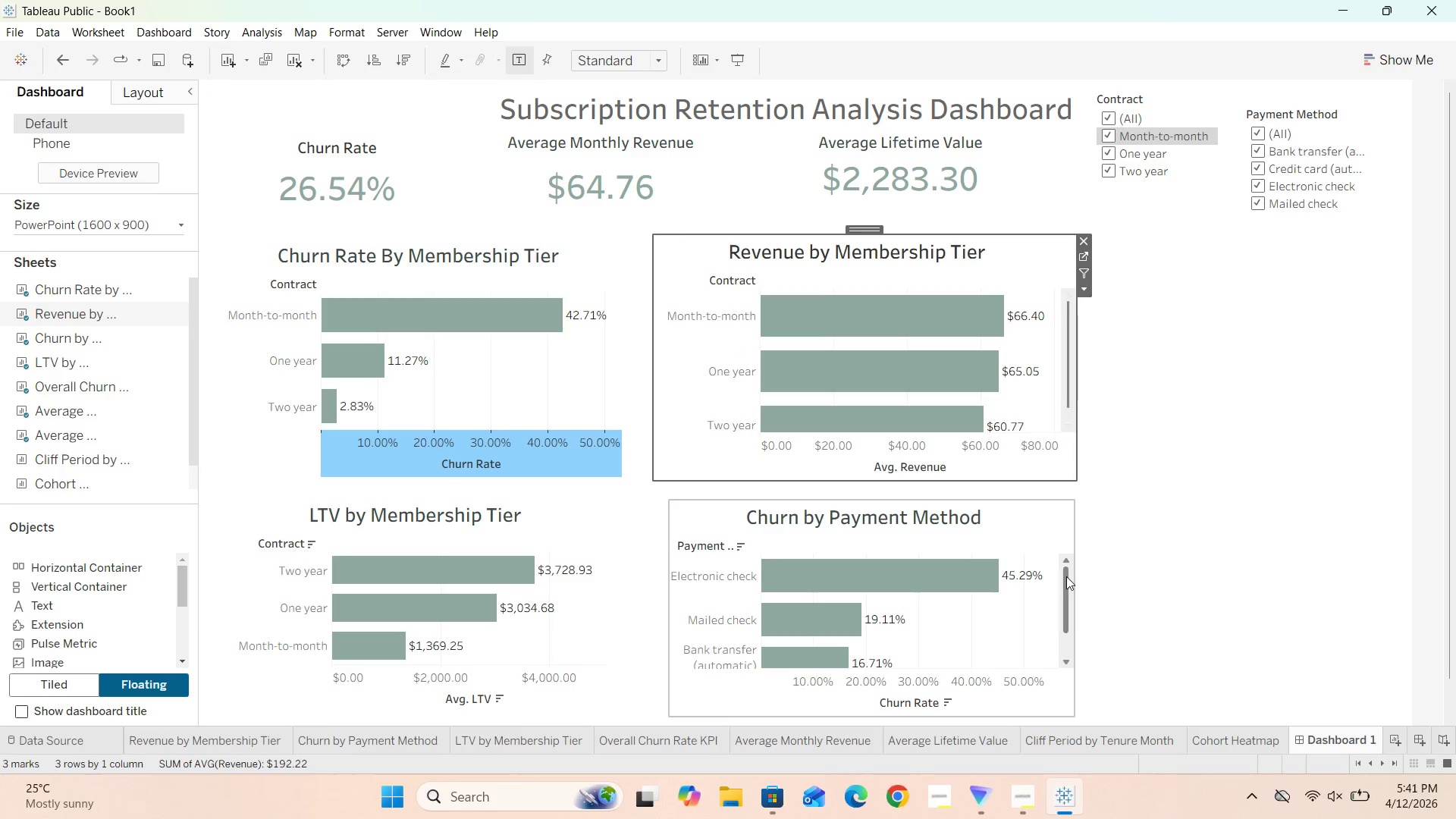 
left_click_drag(start_coordinate=[1067, 577], to_coordinate=[1068, 570])
 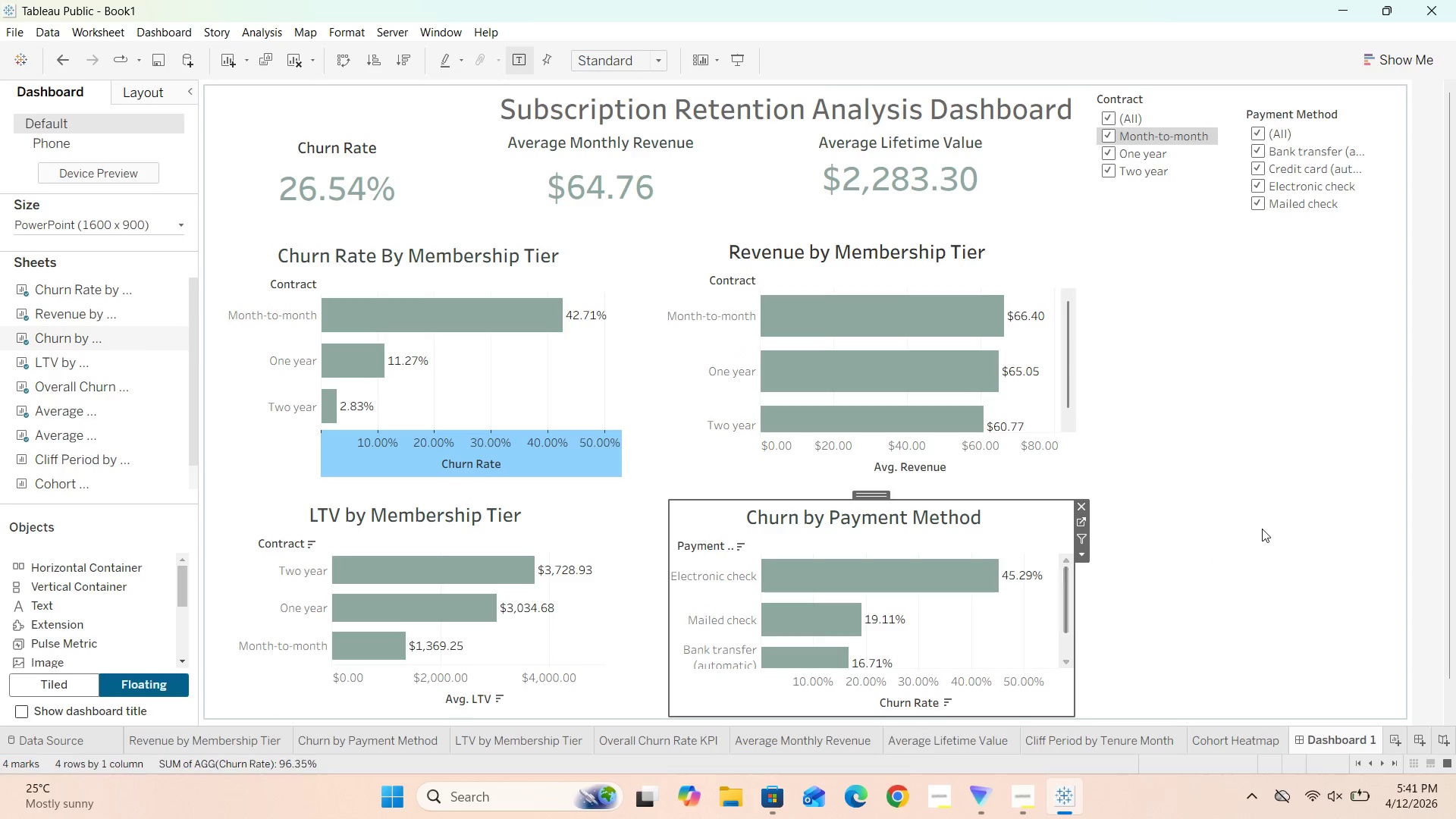 
left_click([1263, 529])
 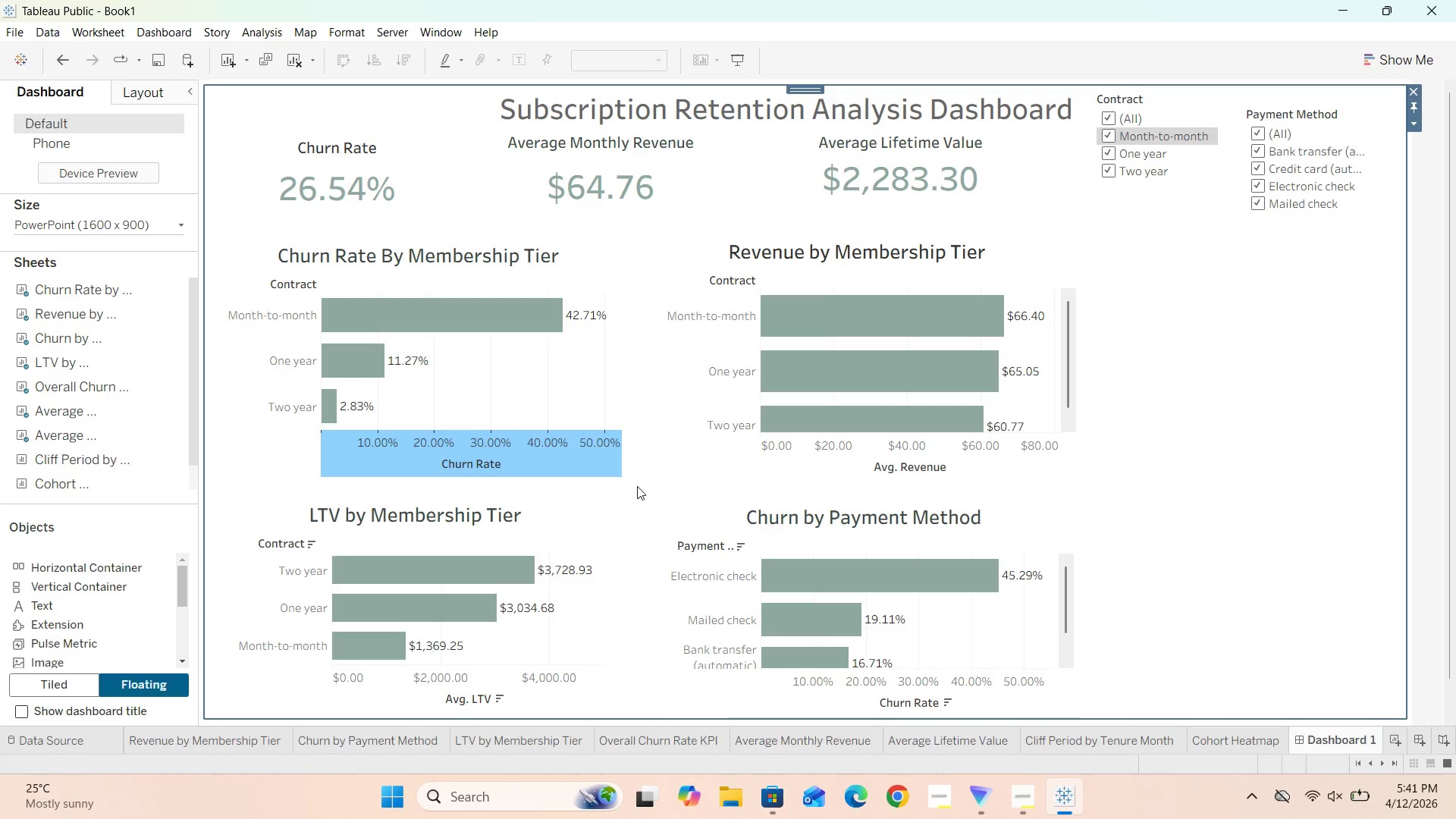 
left_click([604, 468])
 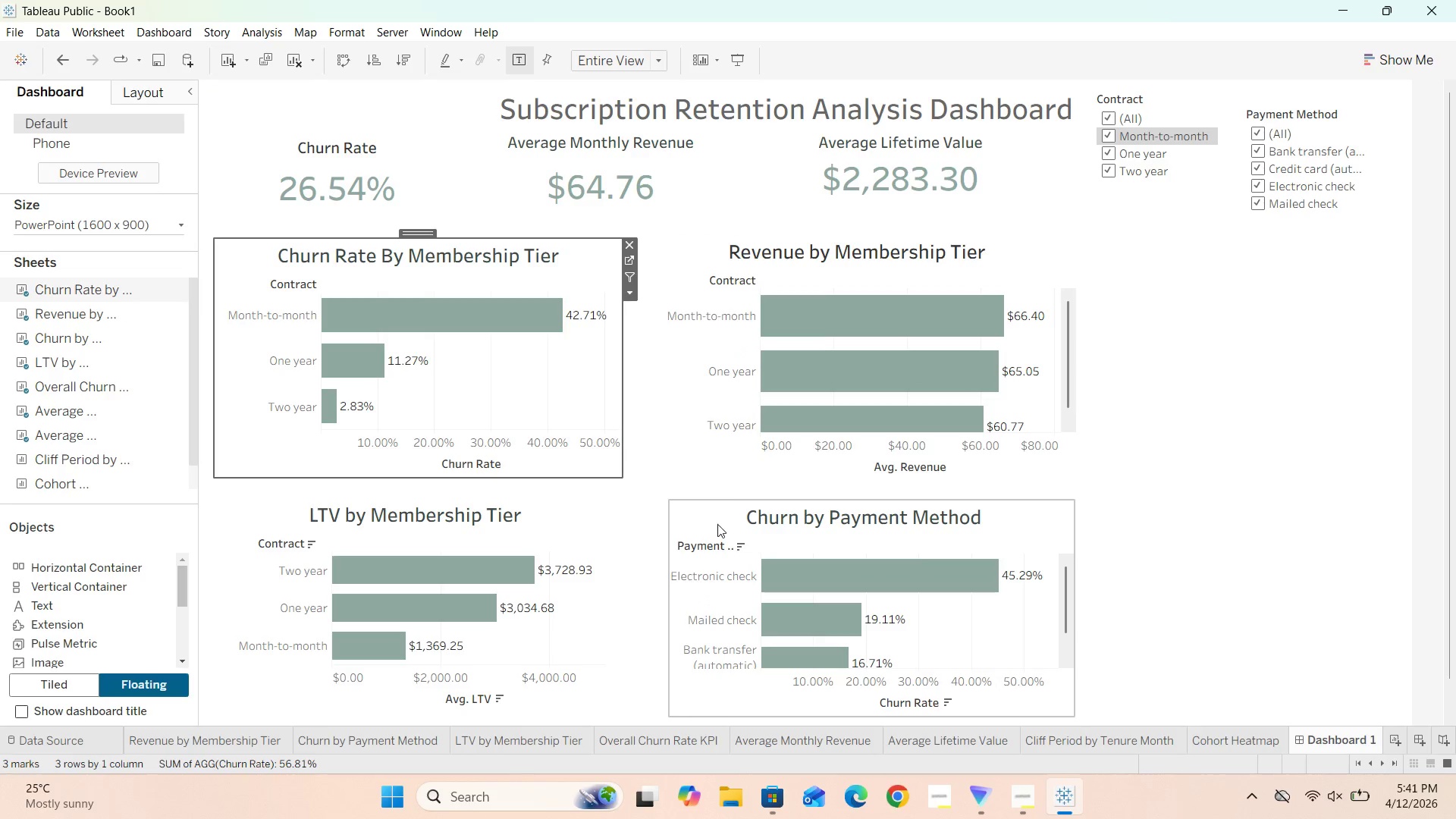 
left_click([720, 524])
 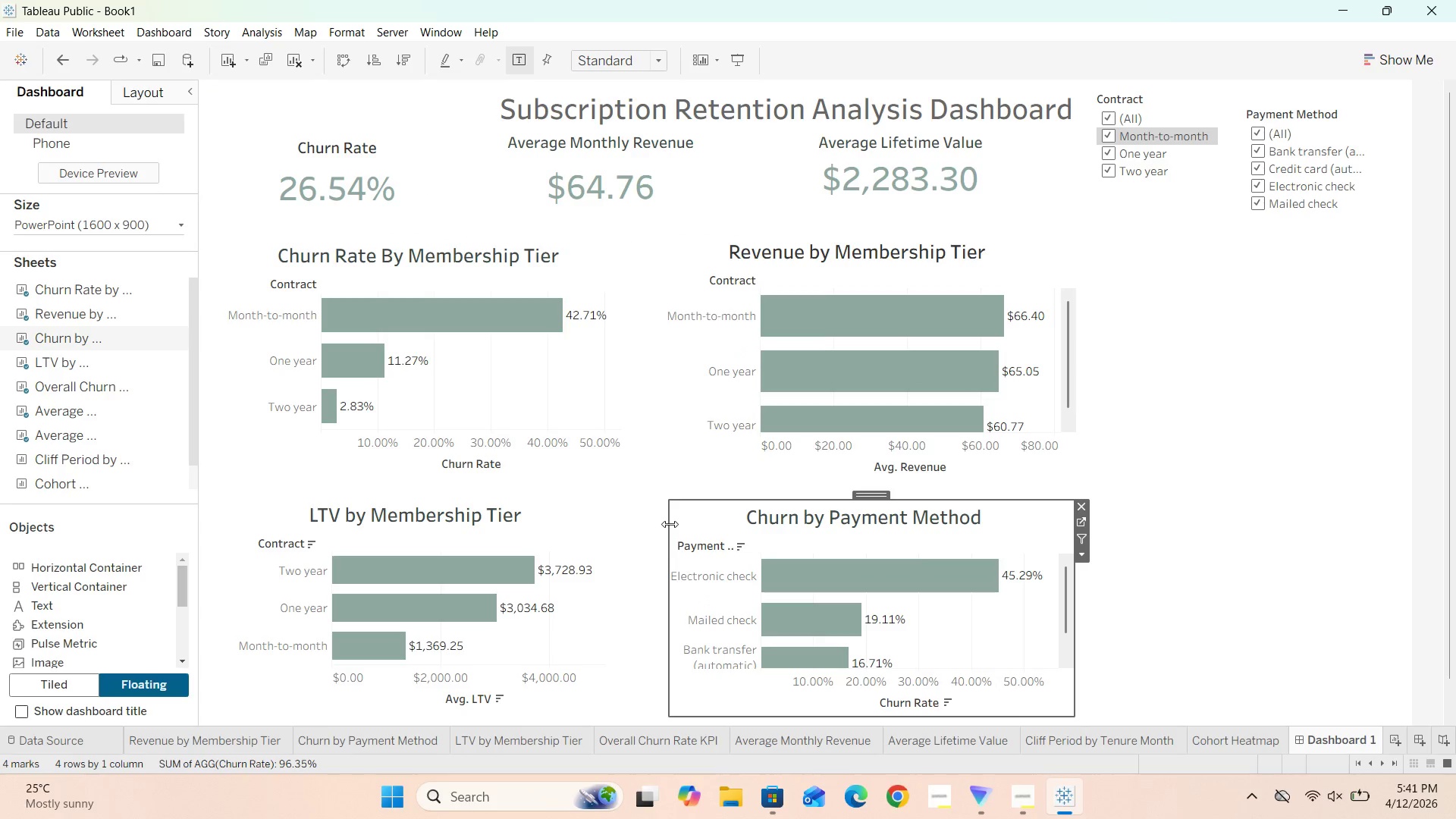 
left_click_drag(start_coordinate=[670, 524], to_coordinate=[711, 529])
 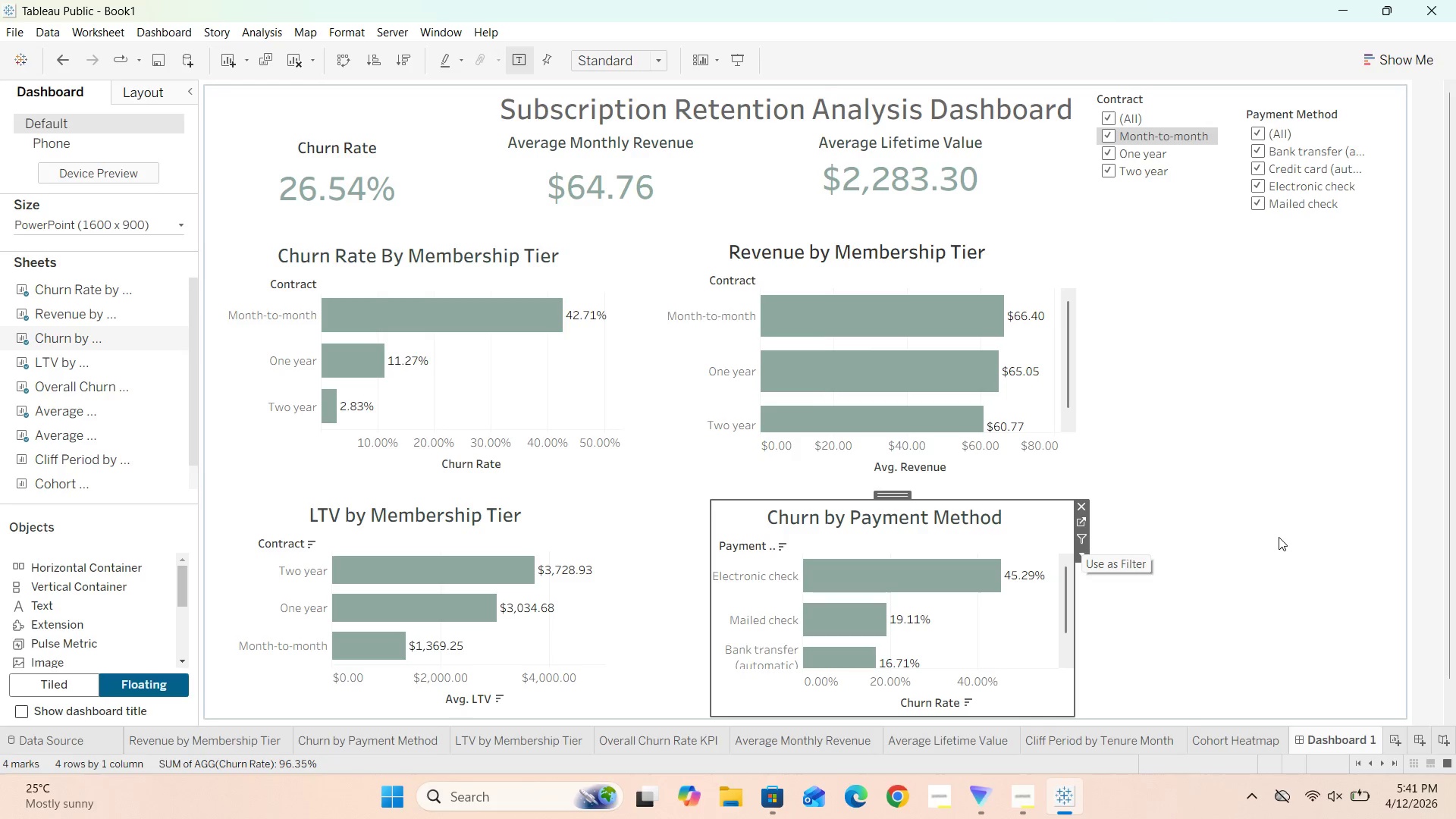 
left_click([1279, 537])
 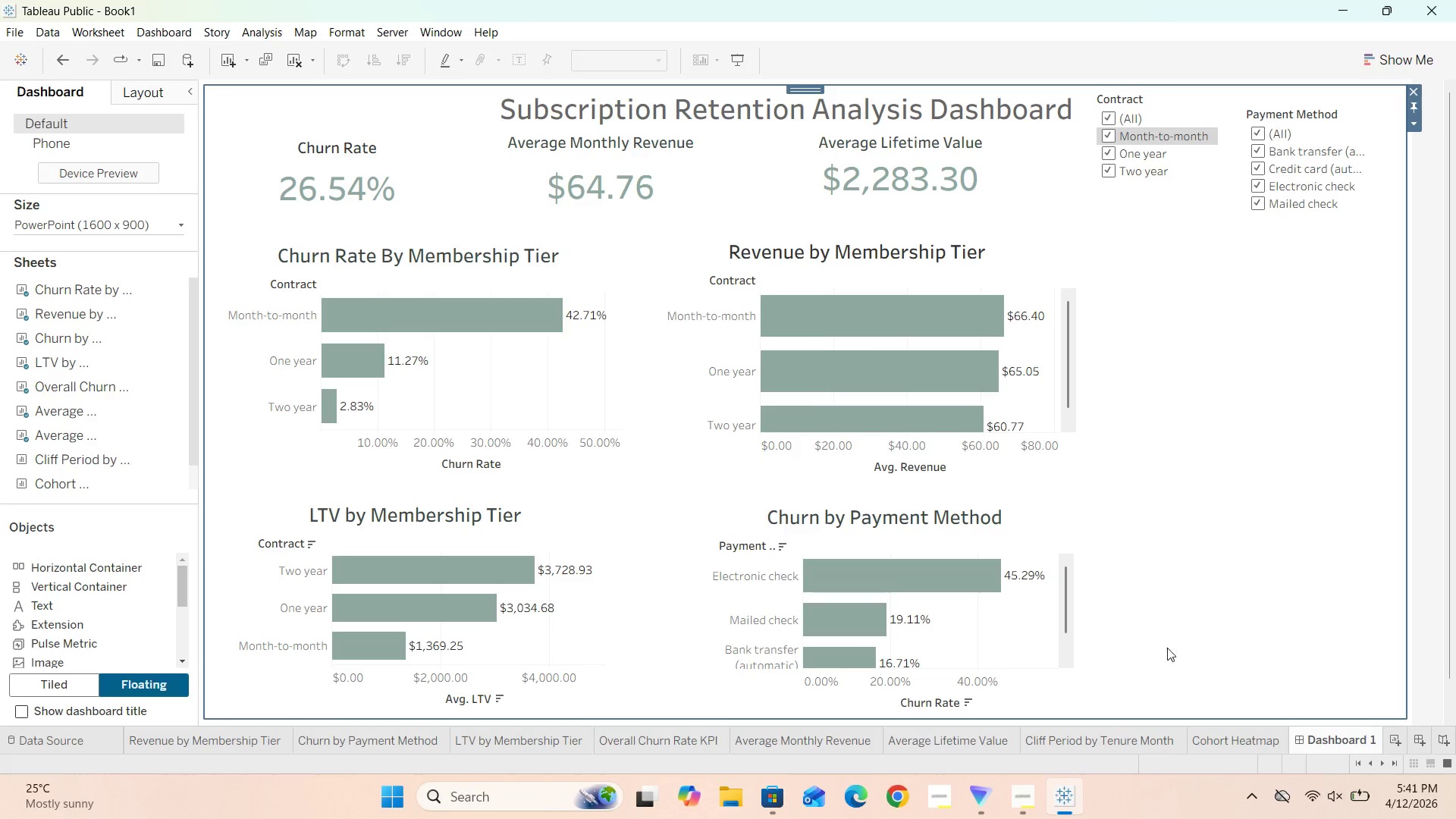 
left_click([1035, 639])
 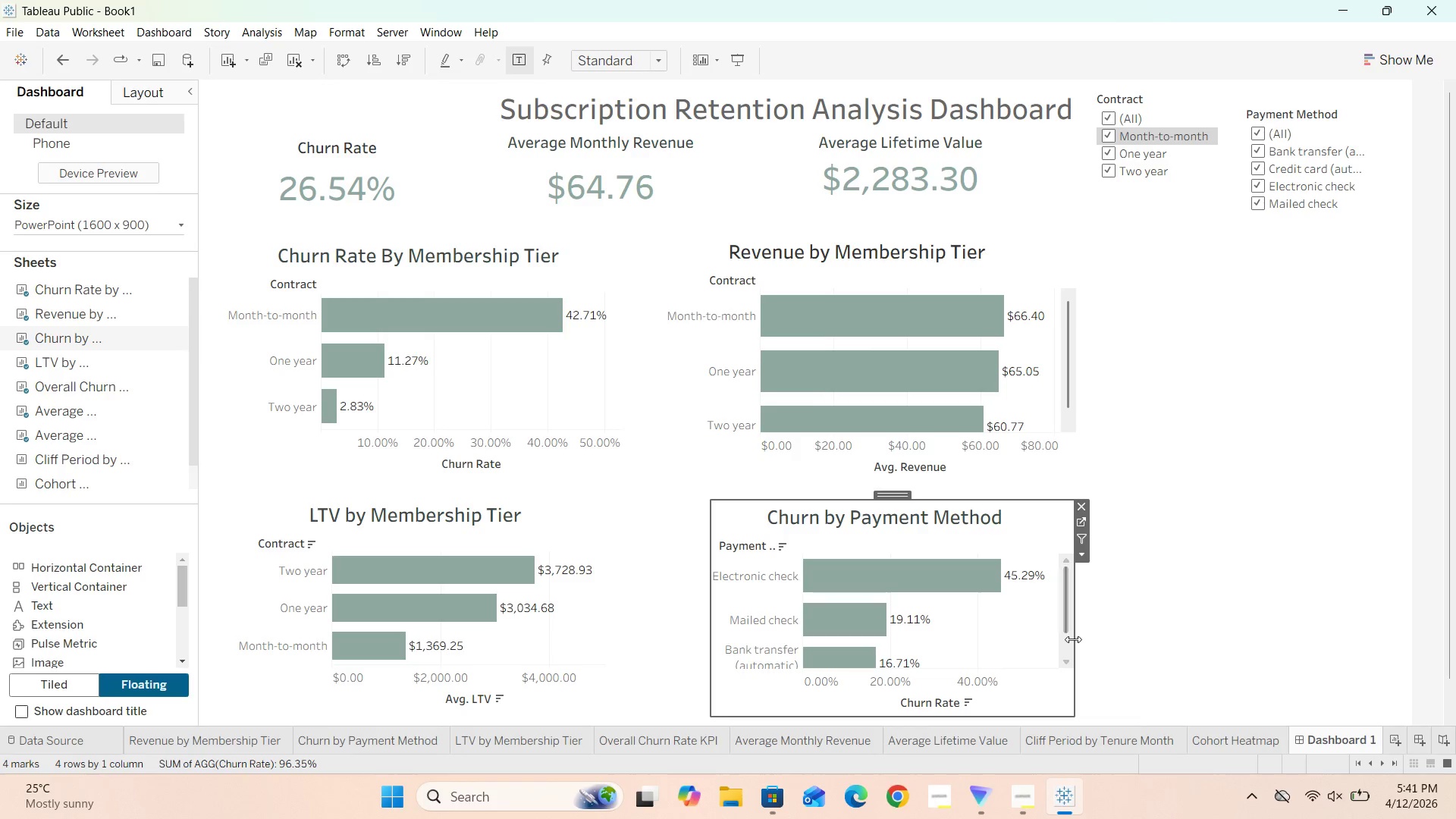 
left_click_drag(start_coordinate=[1073, 639], to_coordinate=[1089, 638])
 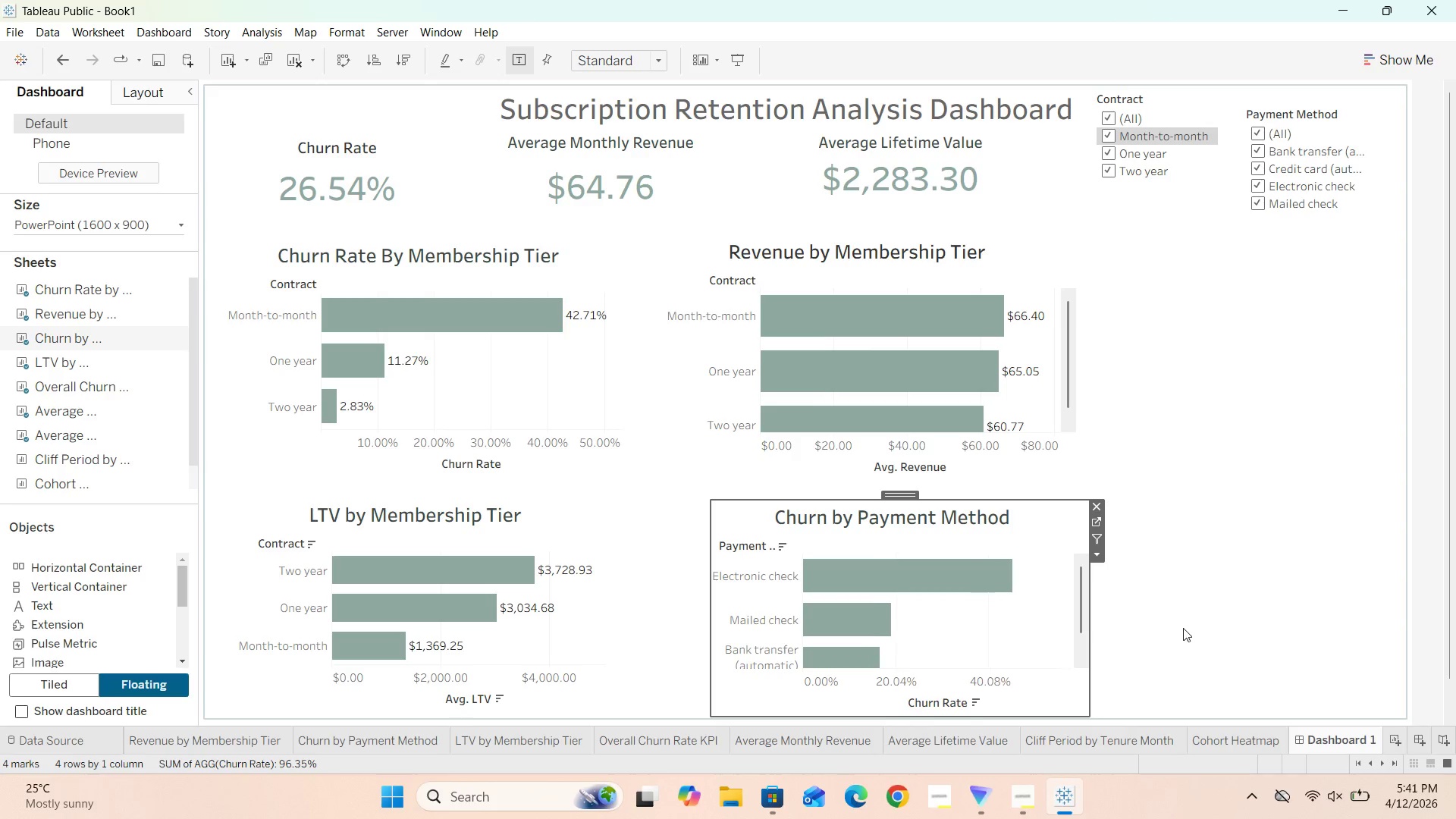 
left_click([1183, 628])
 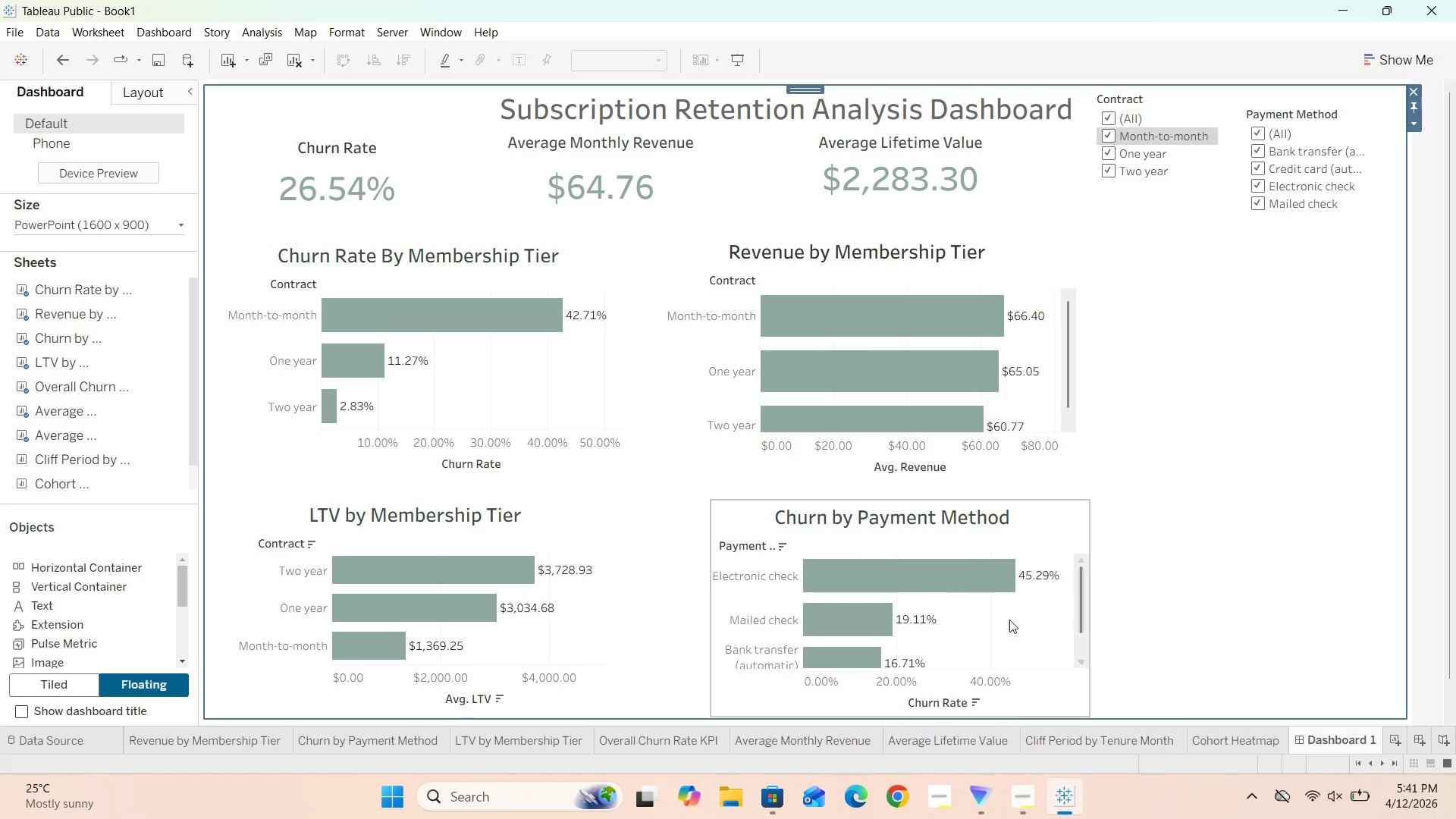 
scroll: coordinate [1009, 617], scroll_direction: none, amount: 0.0
 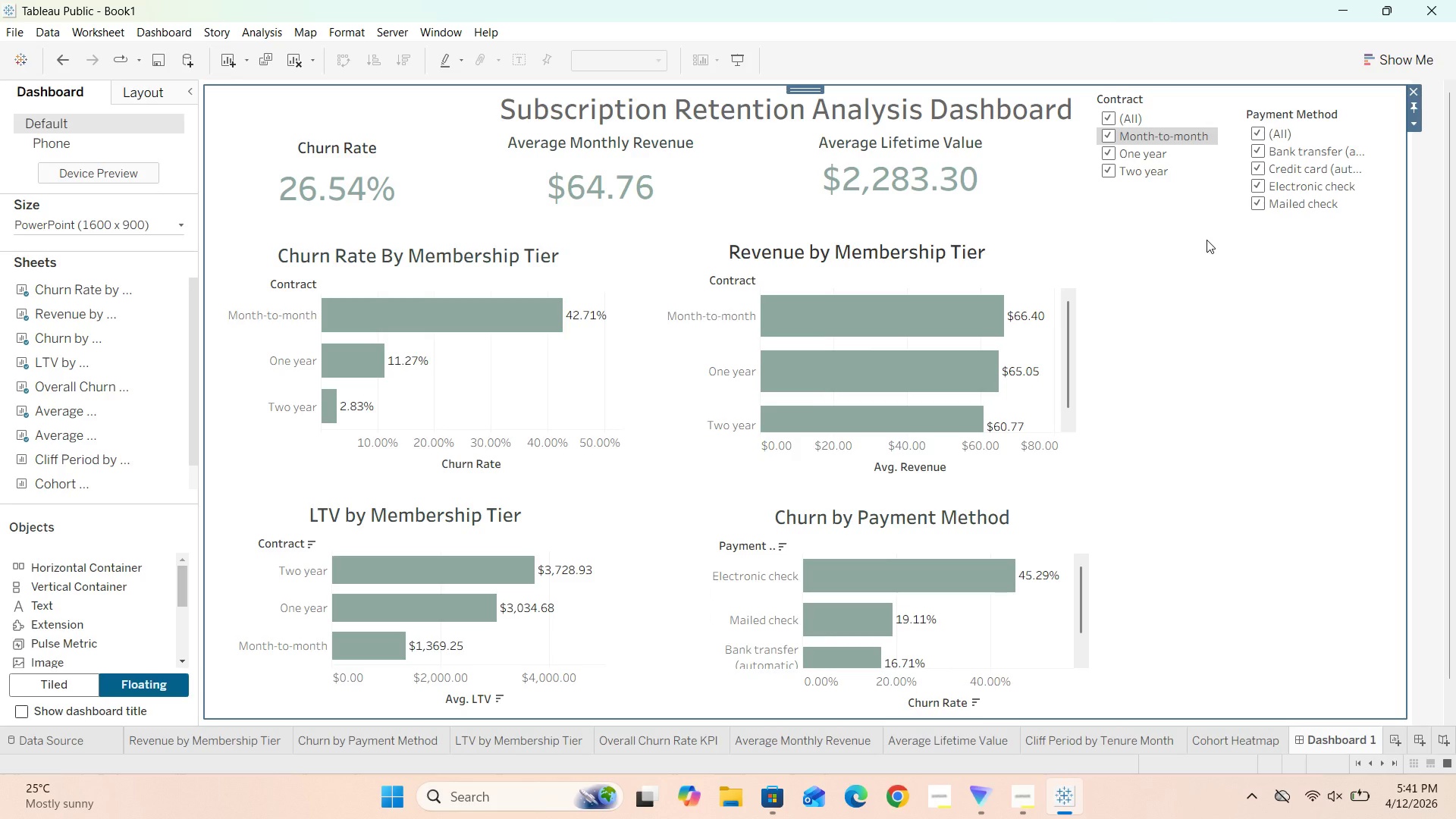 
wait(7.91)
 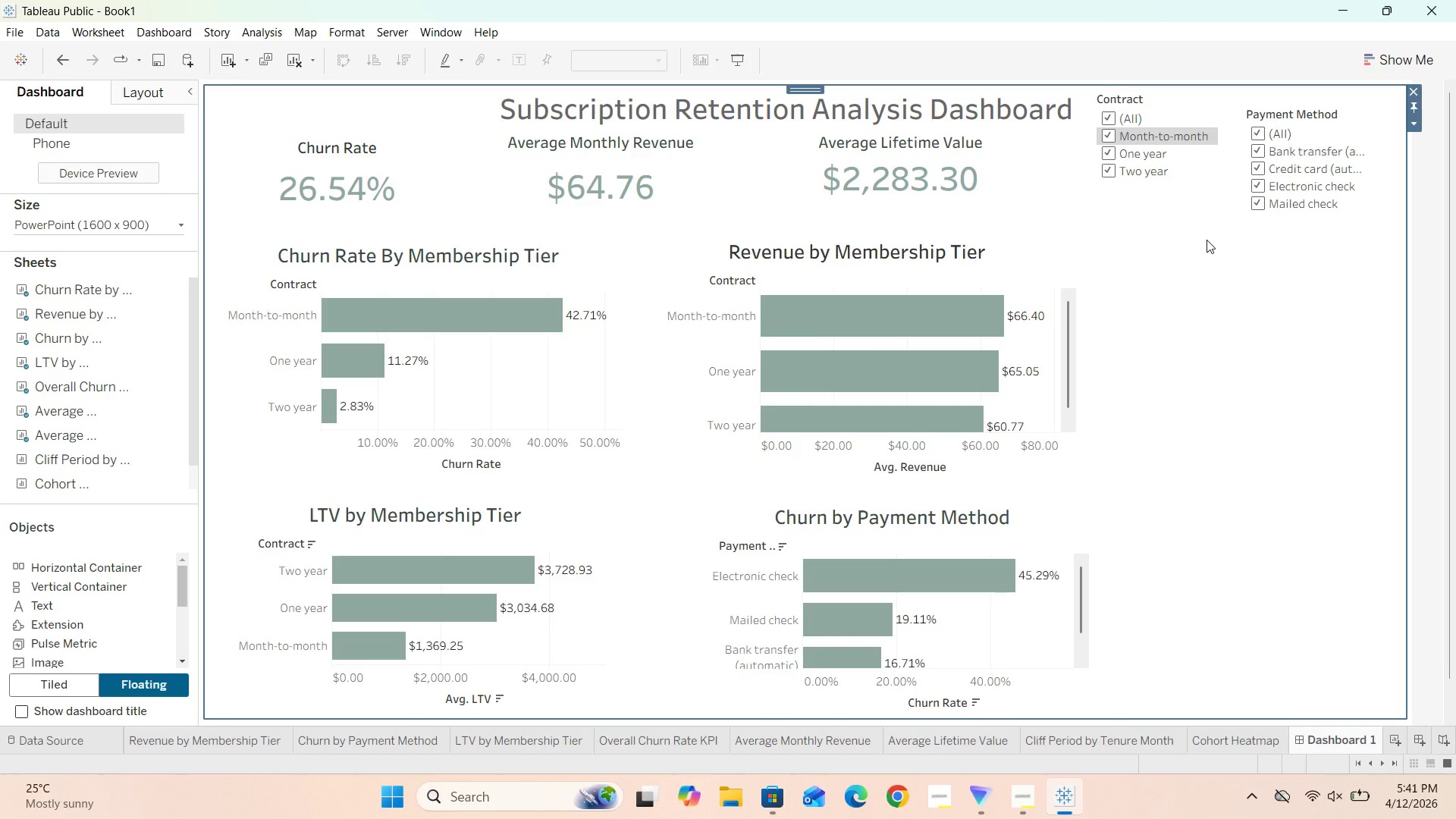 
left_click([1104, 741])
 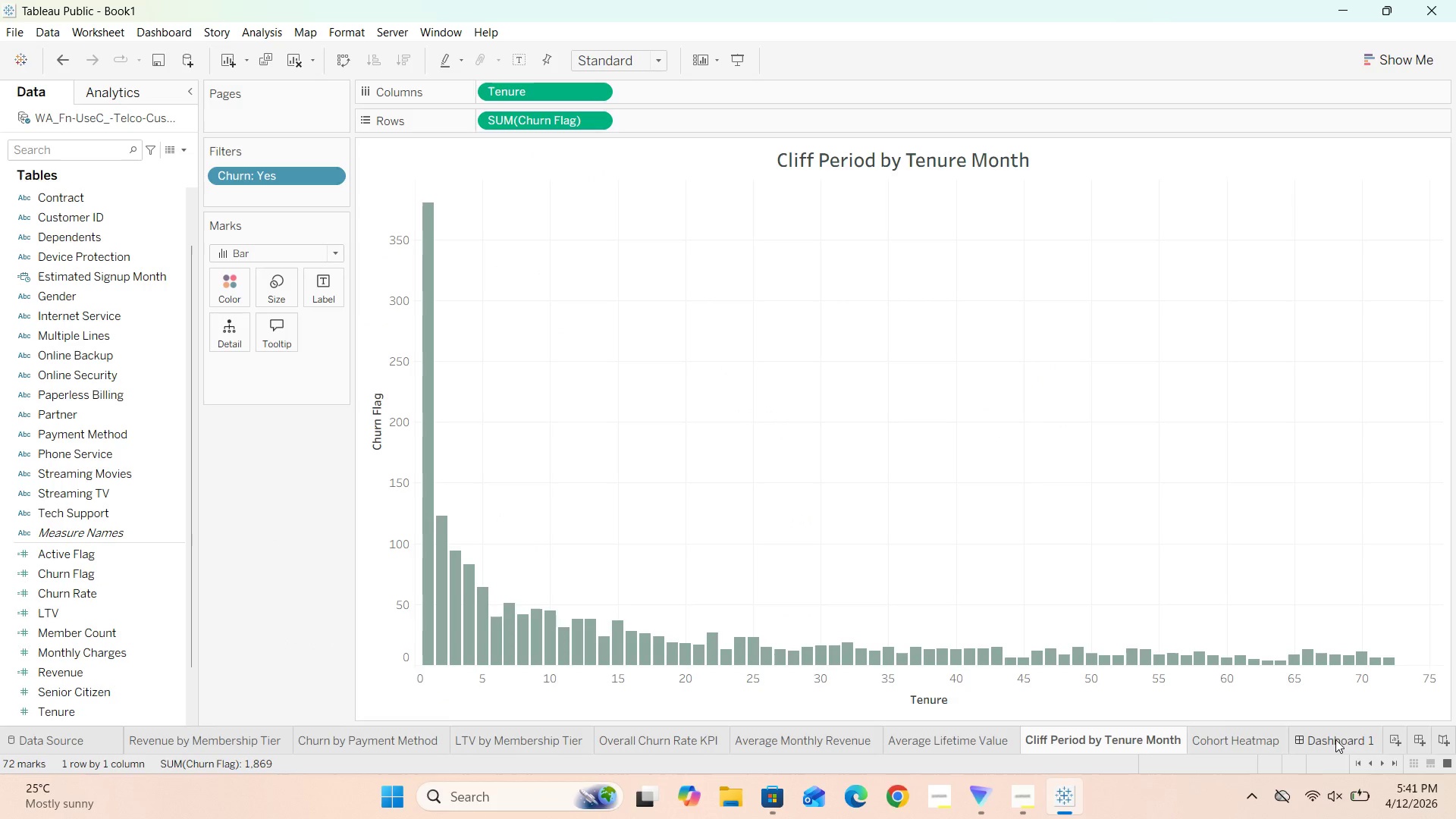 
left_click([1335, 740])
 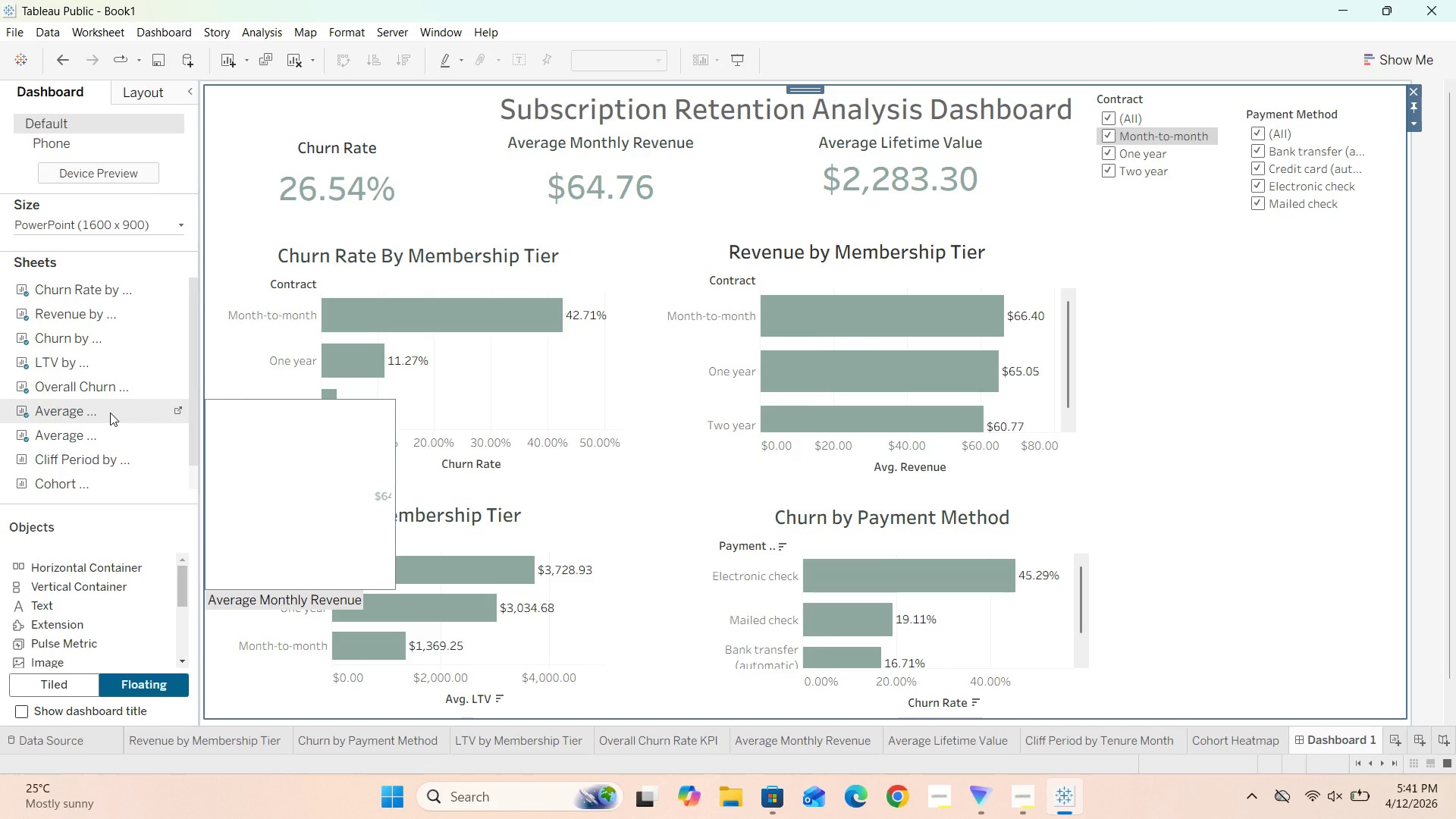 
scroll: coordinate [110, 413], scroll_direction: down, amount: 1.0
 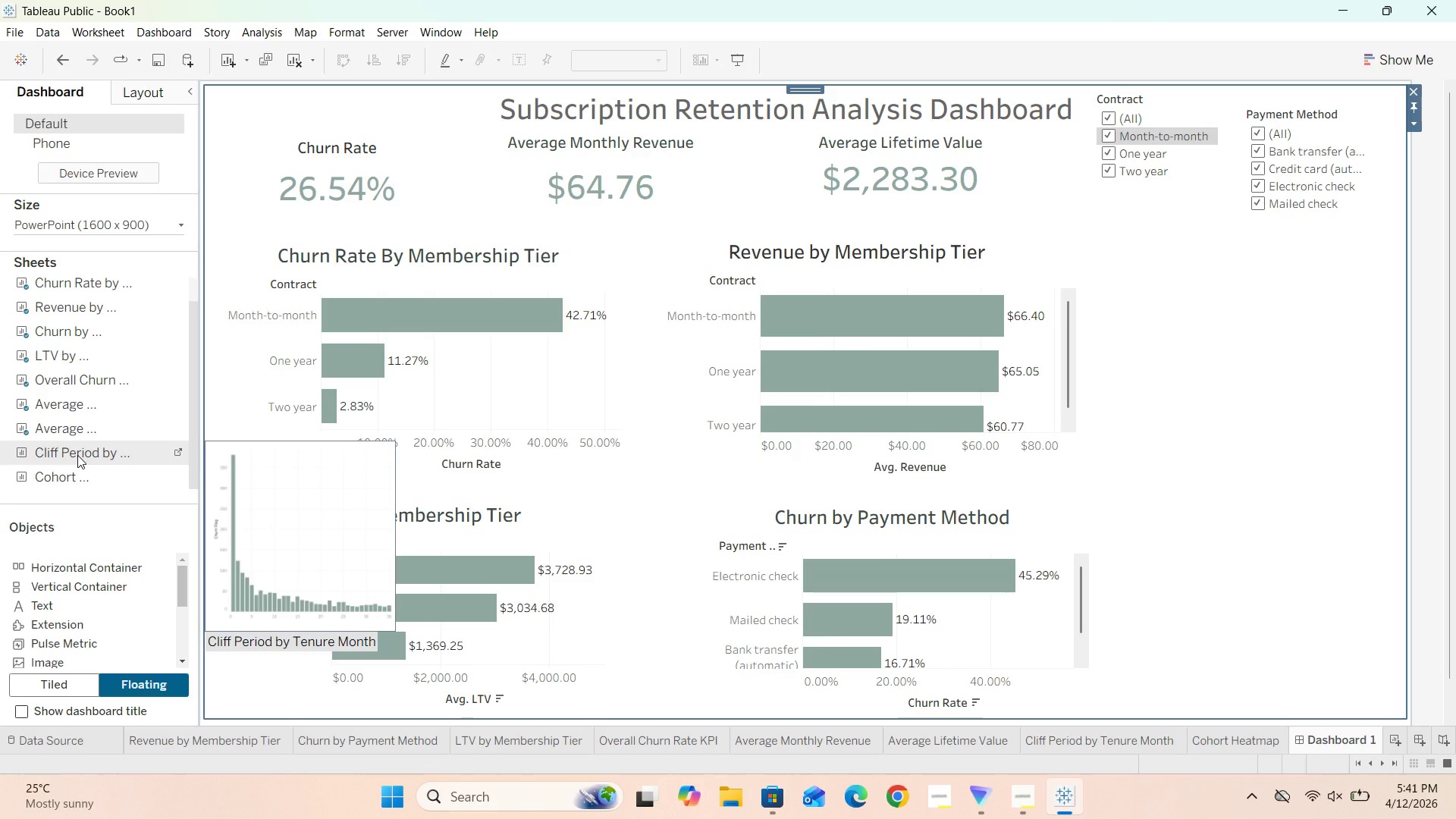 
left_click_drag(start_coordinate=[77, 455], to_coordinate=[934, 239])
 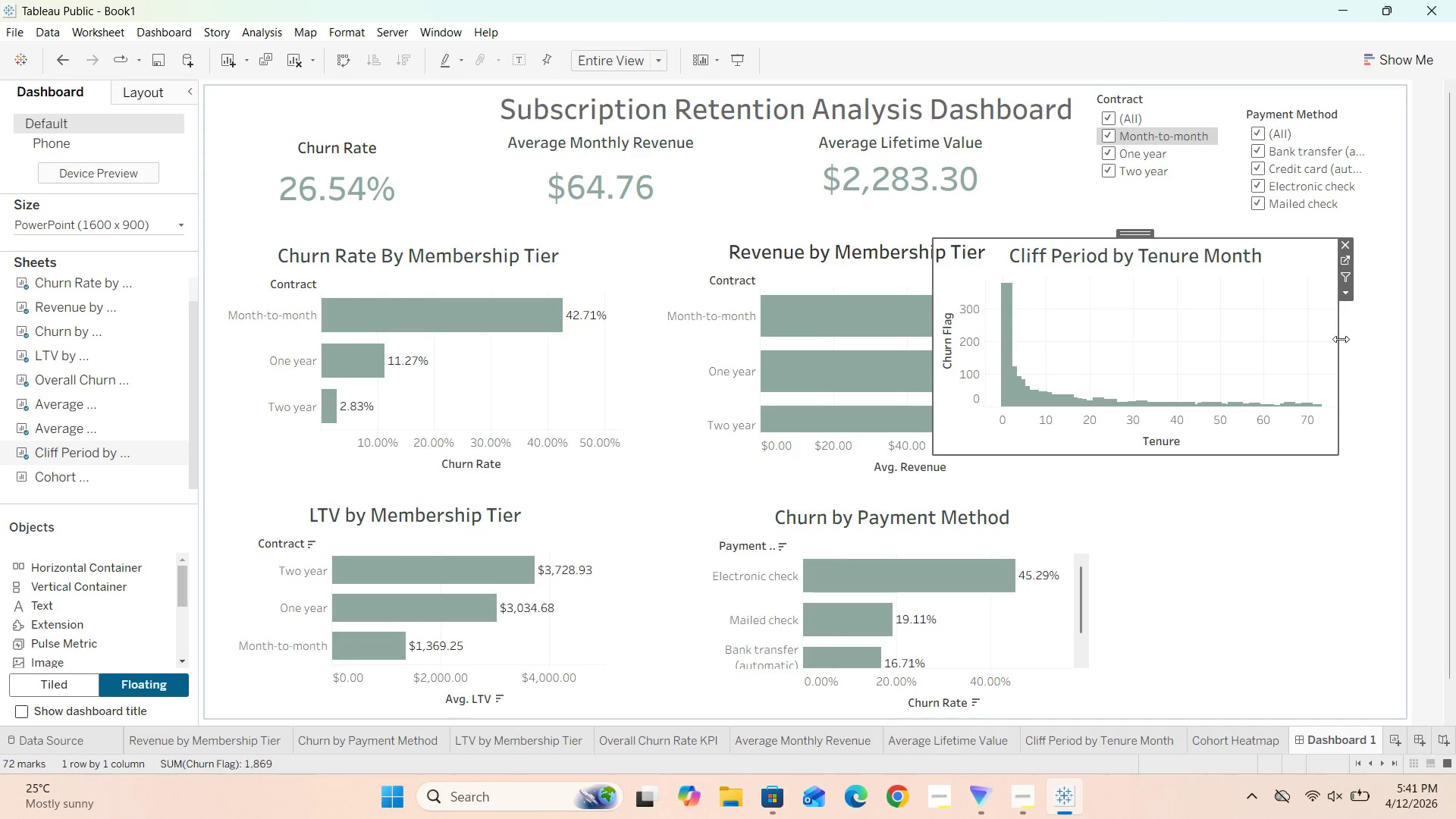 
left_click_drag(start_coordinate=[1340, 339], to_coordinate=[1198, 357])
 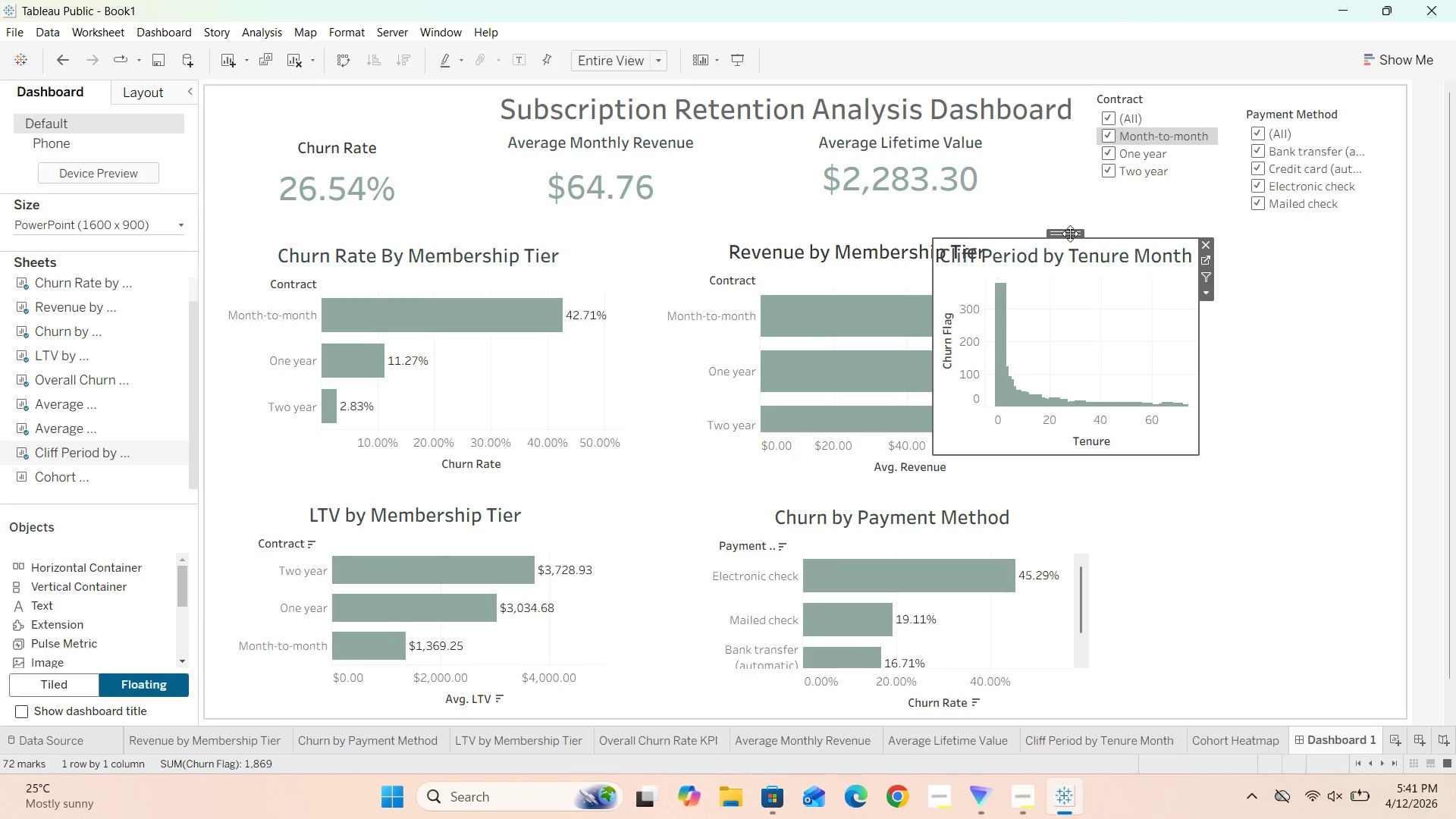 
left_click_drag(start_coordinate=[1070, 232], to_coordinate=[1244, 226])
 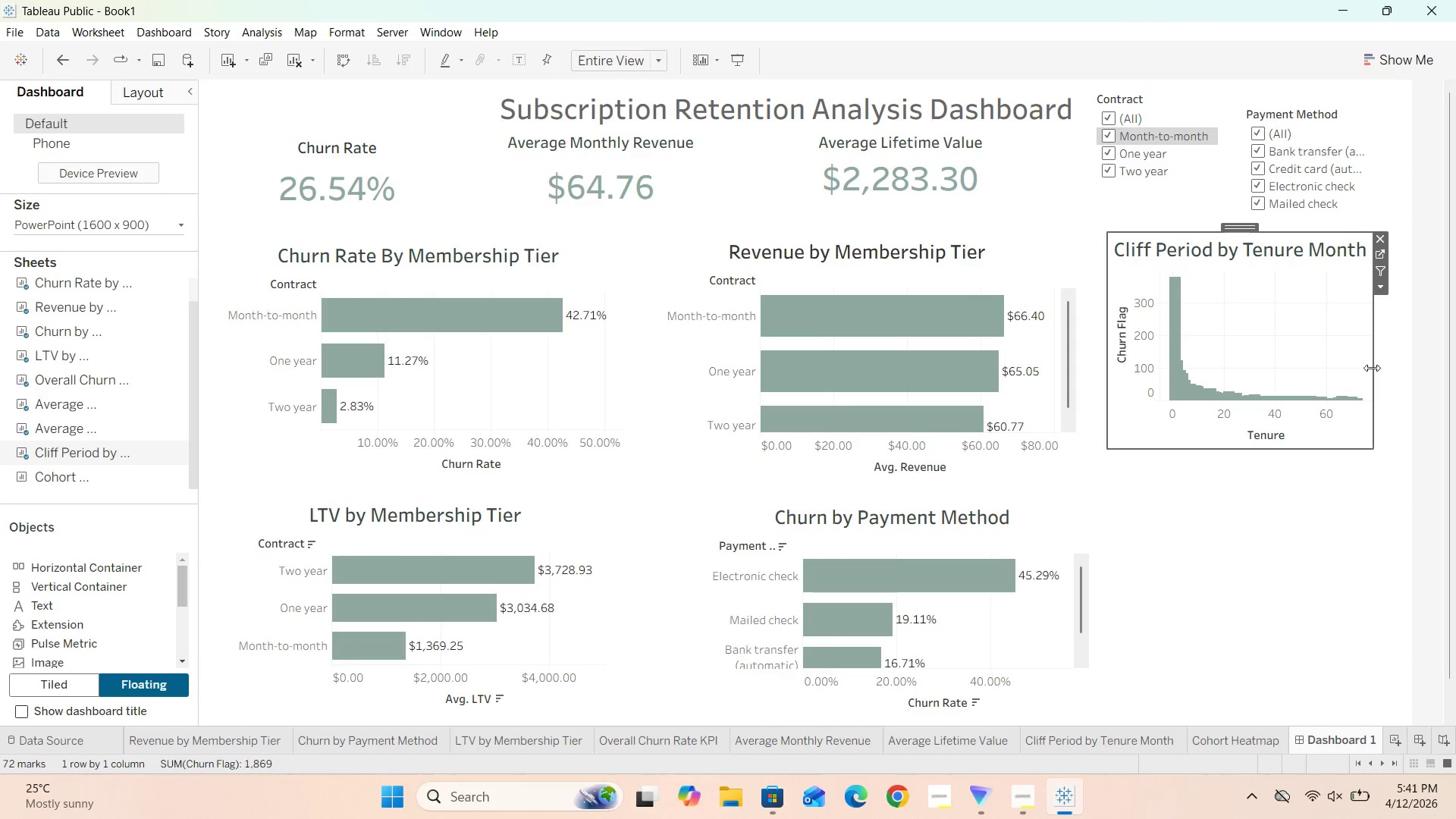 
left_click_drag(start_coordinate=[1374, 366], to_coordinate=[1400, 374])
 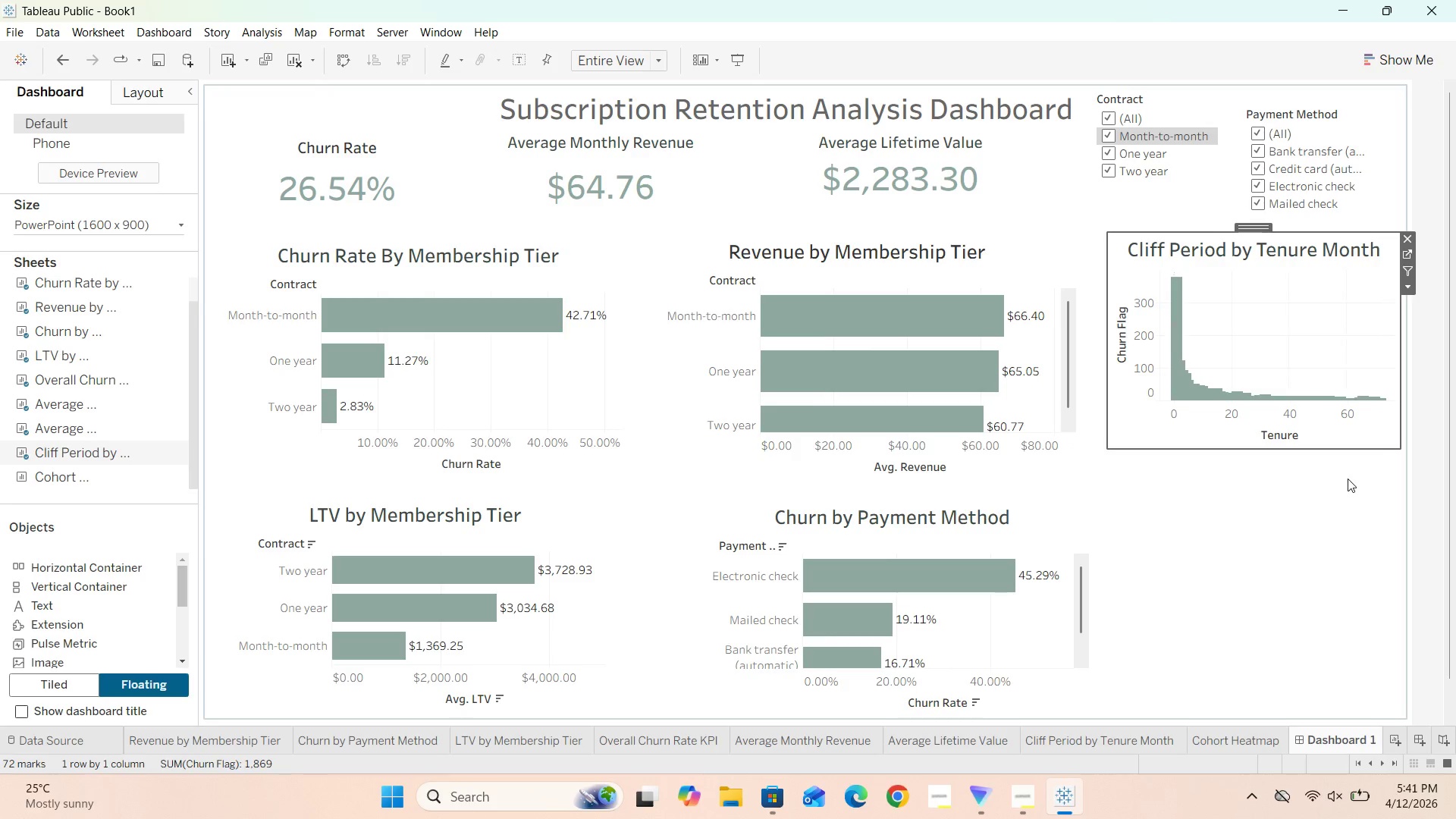 
left_click([1348, 479])
 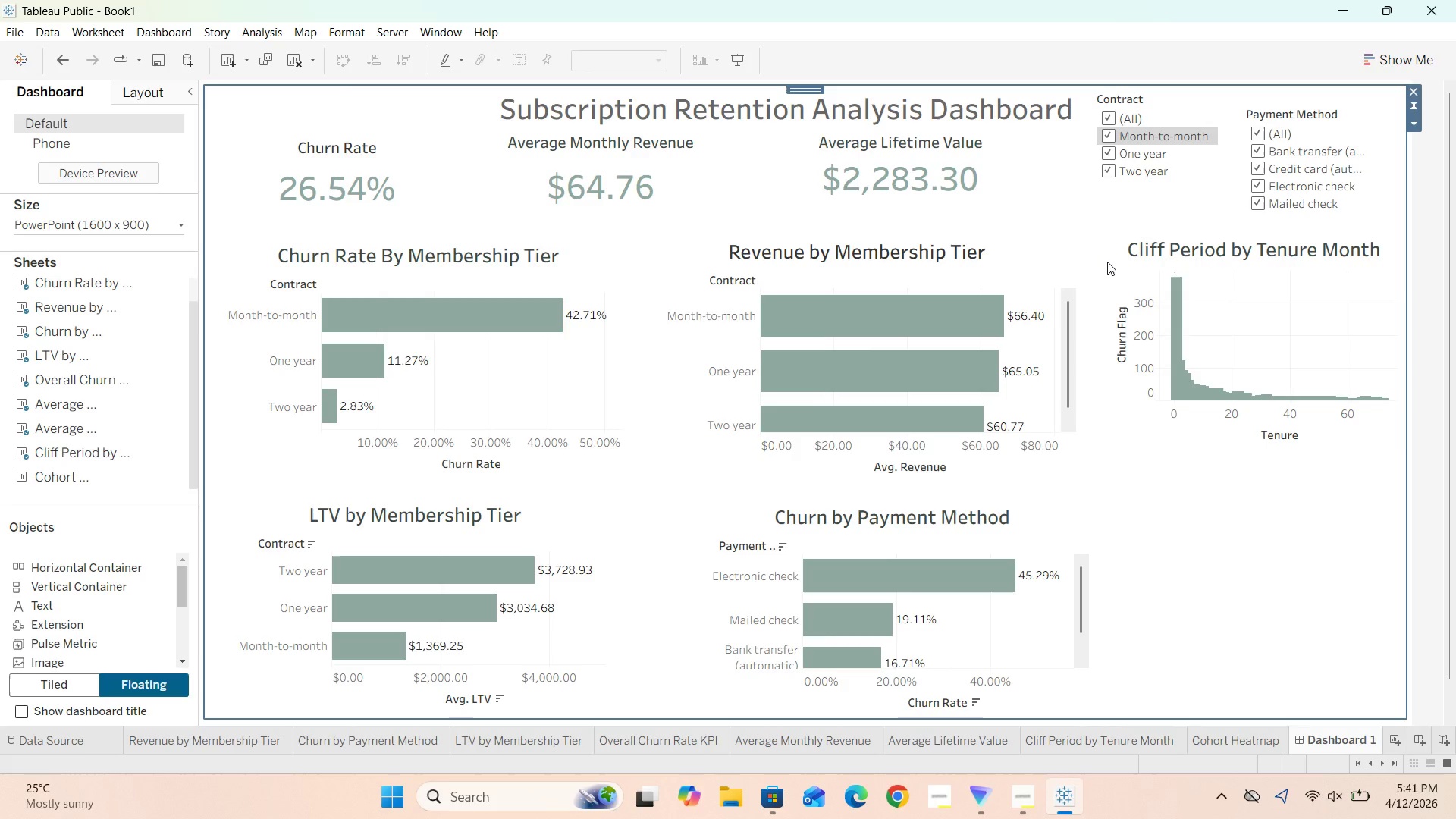 
left_click([1125, 262])
 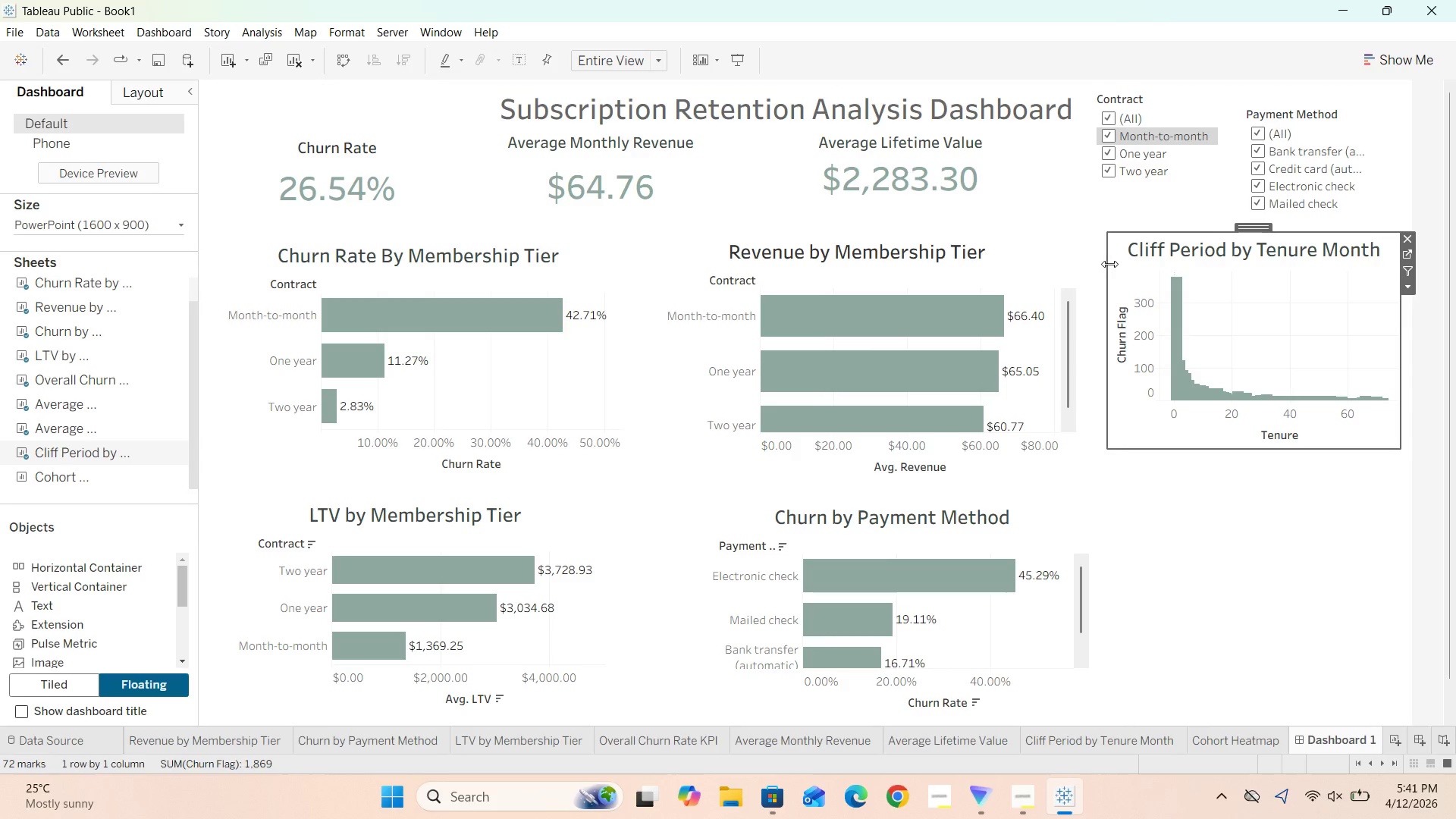 
left_click_drag(start_coordinate=[1109, 264], to_coordinate=[1098, 269])
 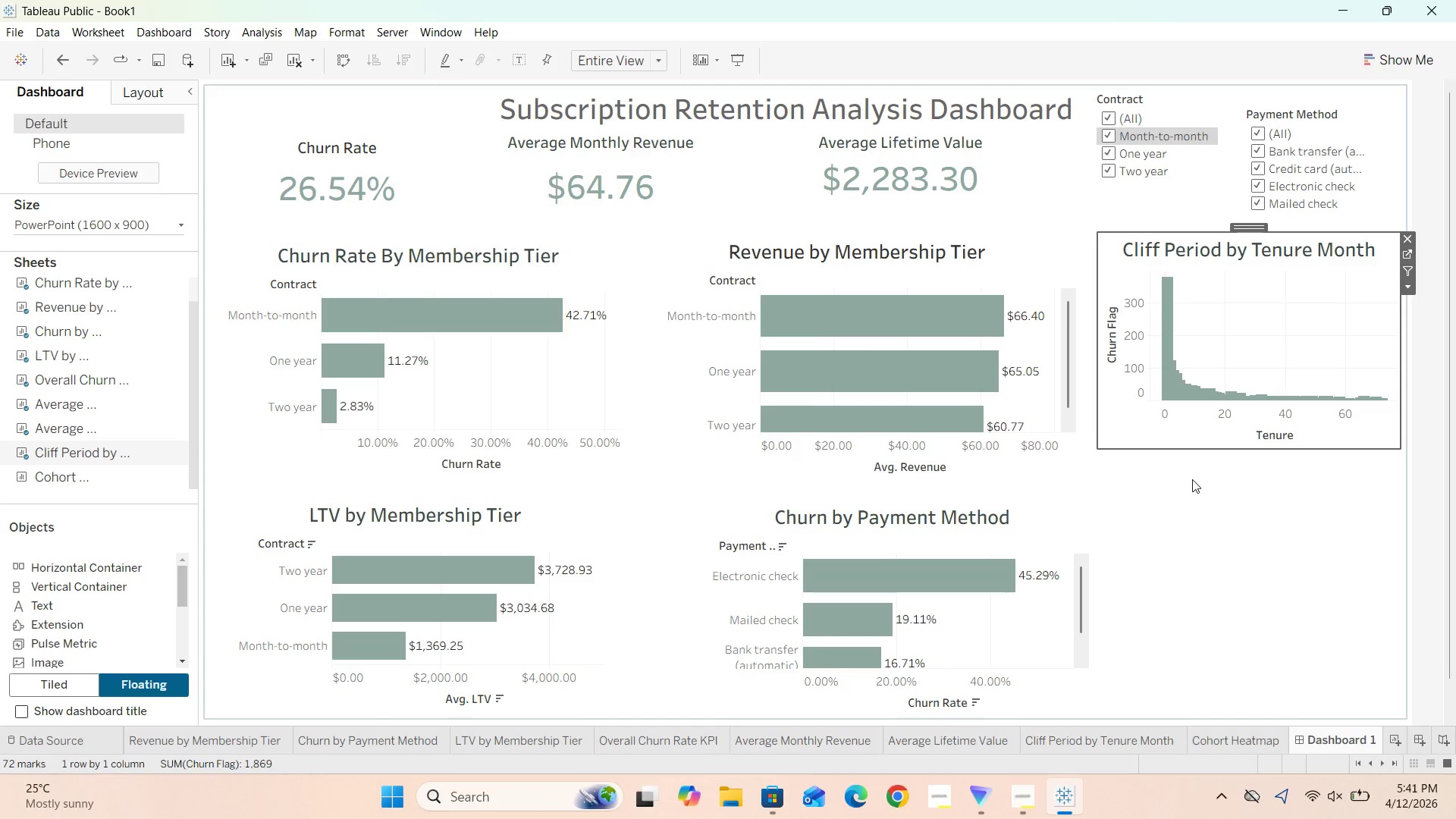 
left_click([1192, 479])
 